 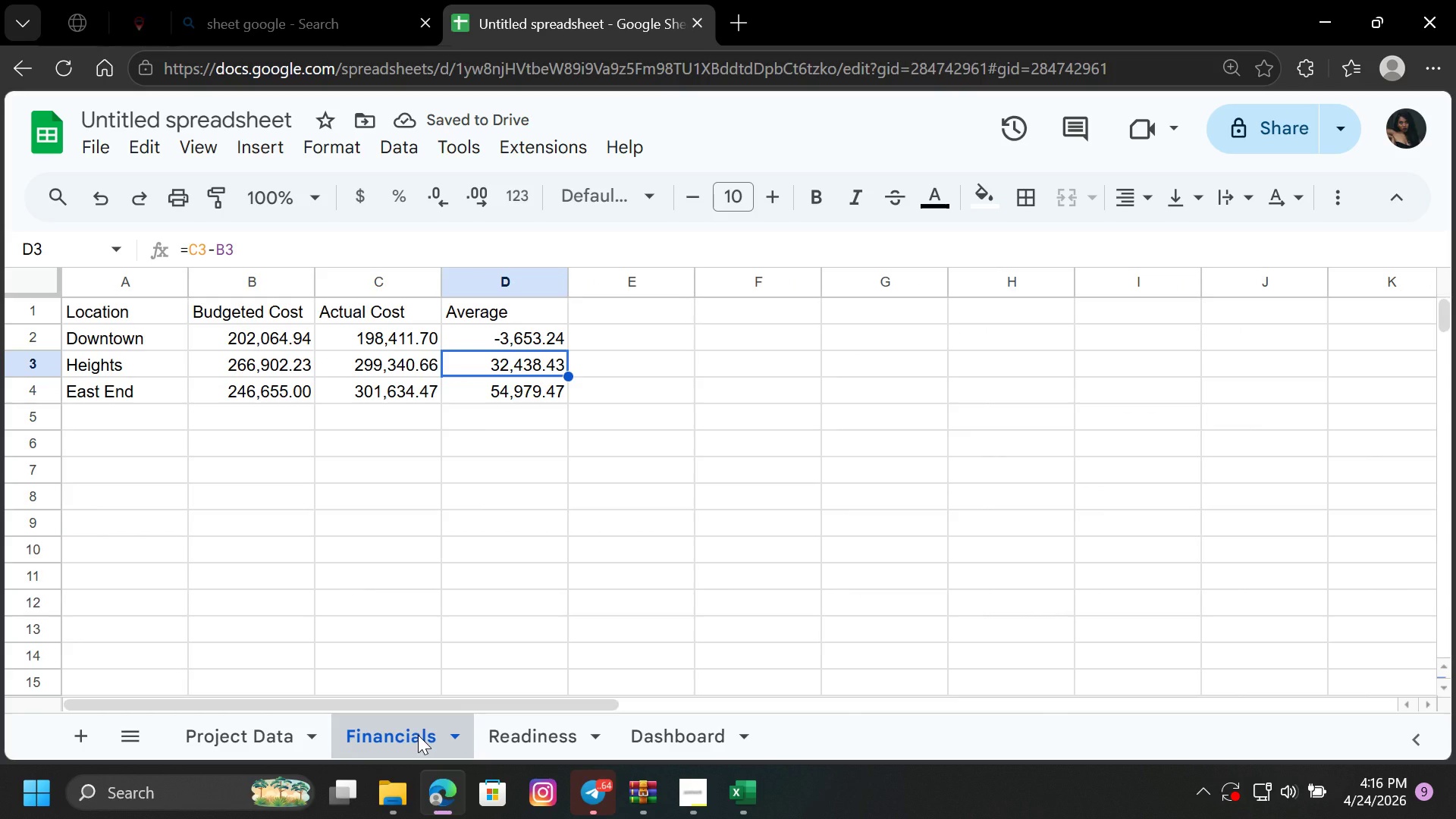 
left_click([676, 742])
 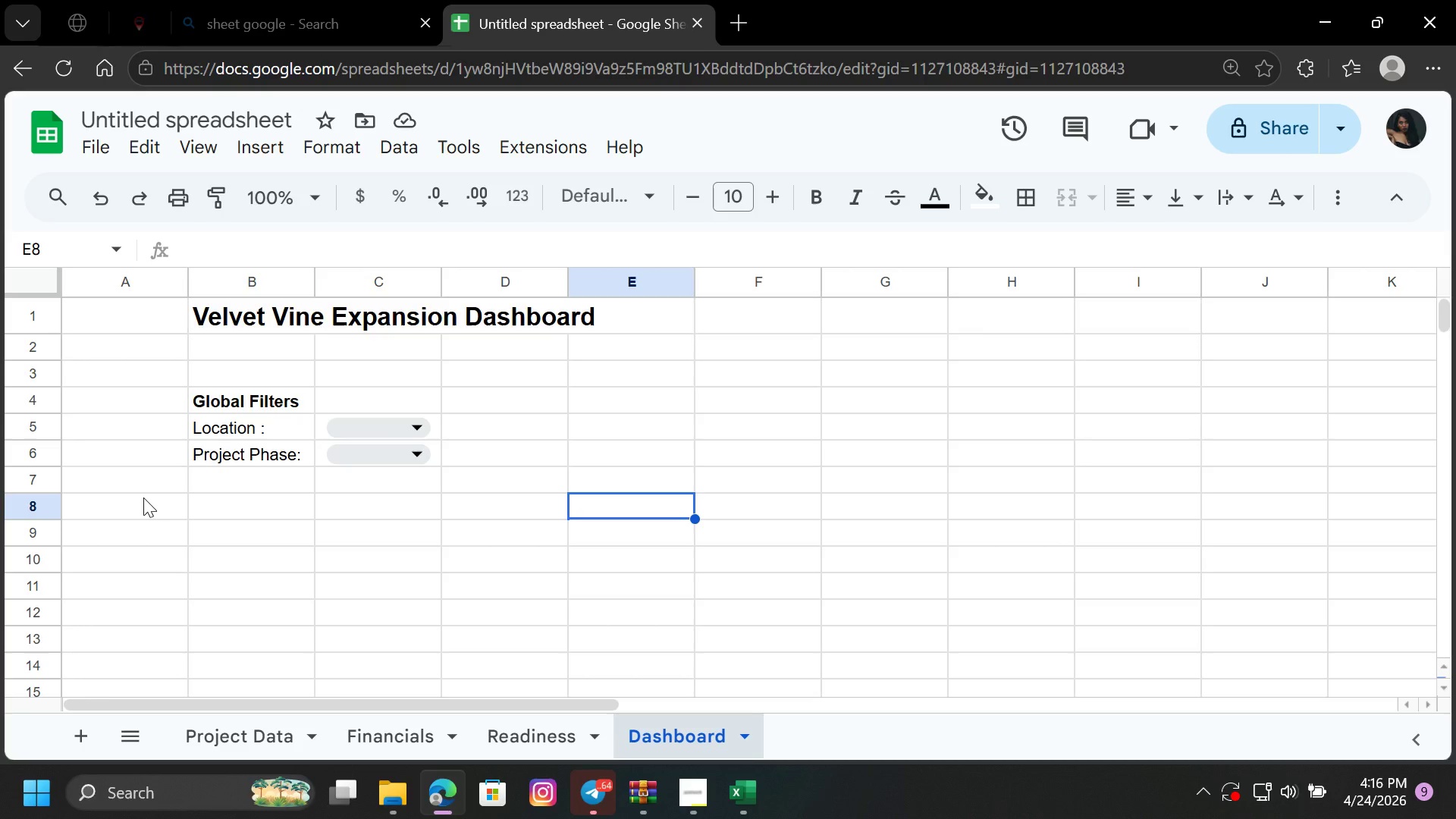 
left_click([143, 497])
 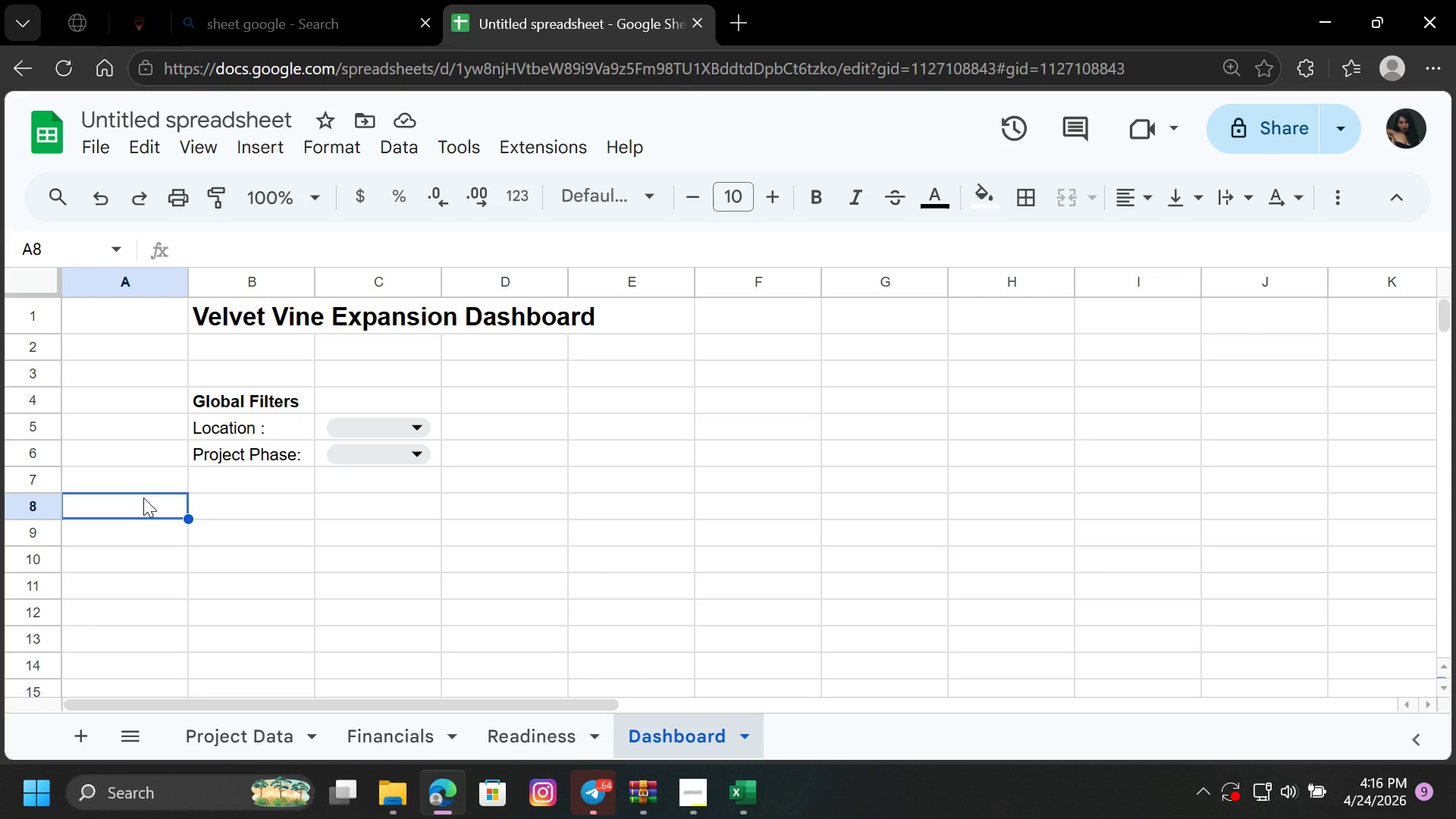 
left_click([217, 513])
 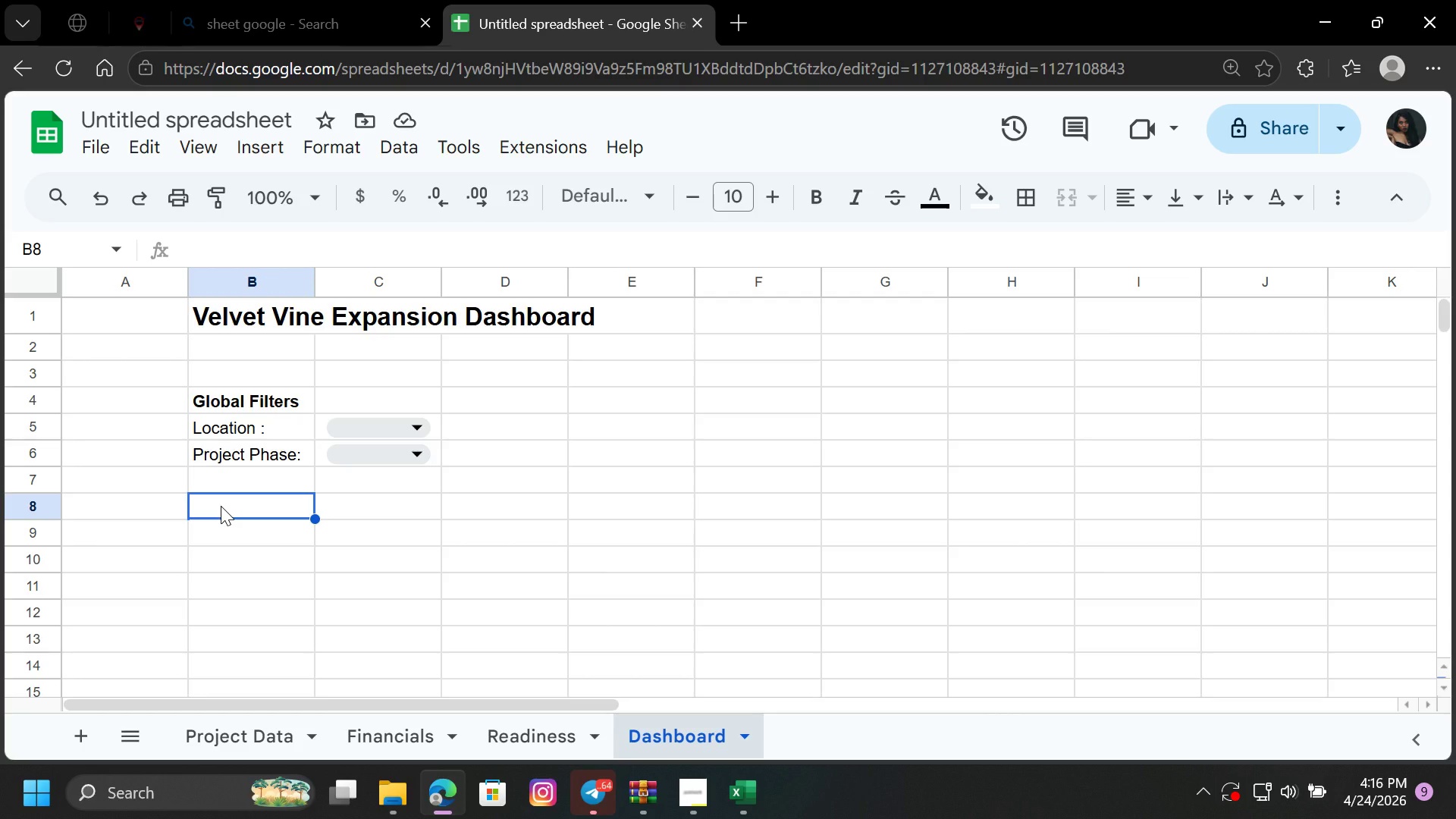 
type(Budget Oversight)
 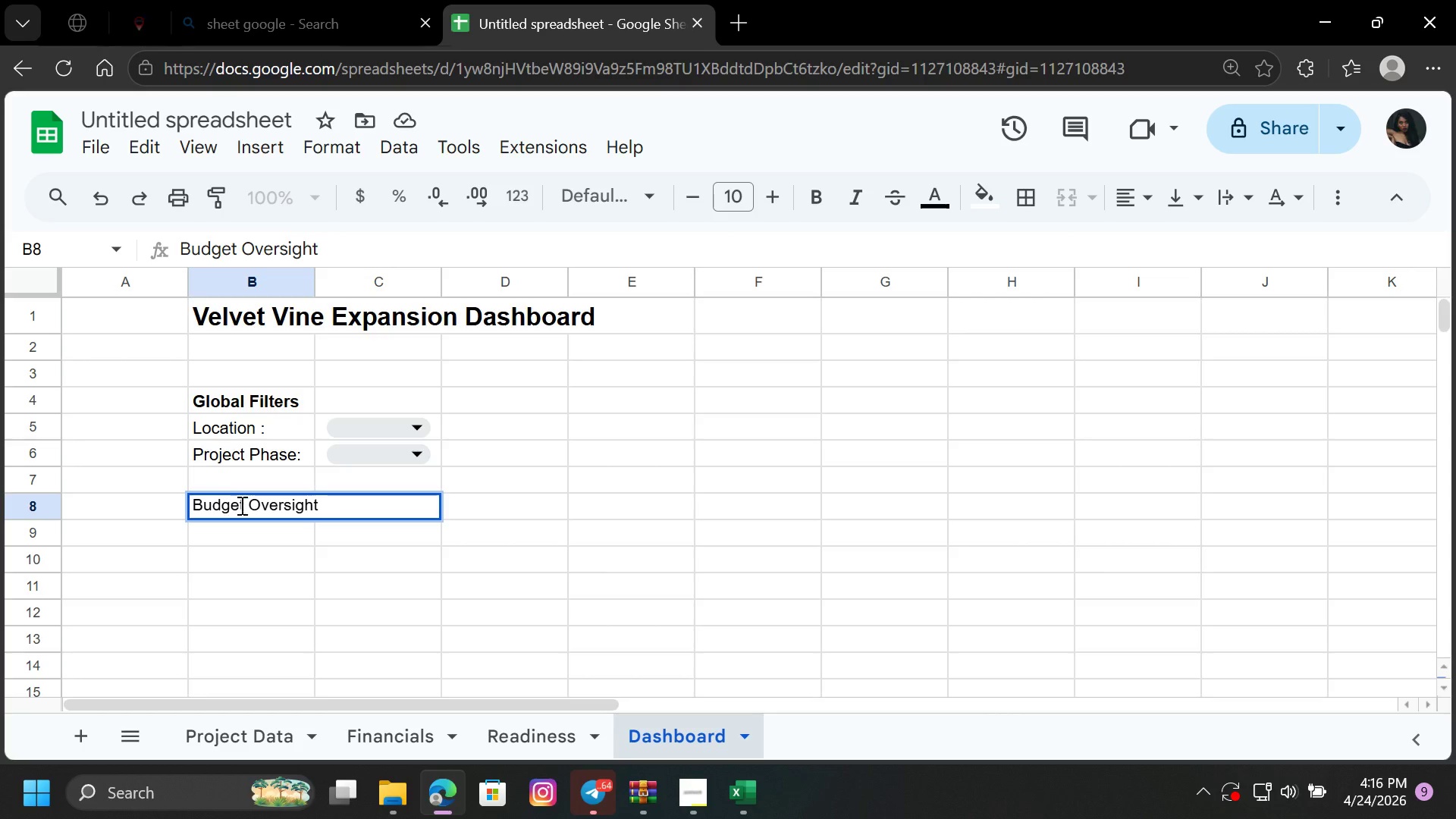 
type((Fur)
 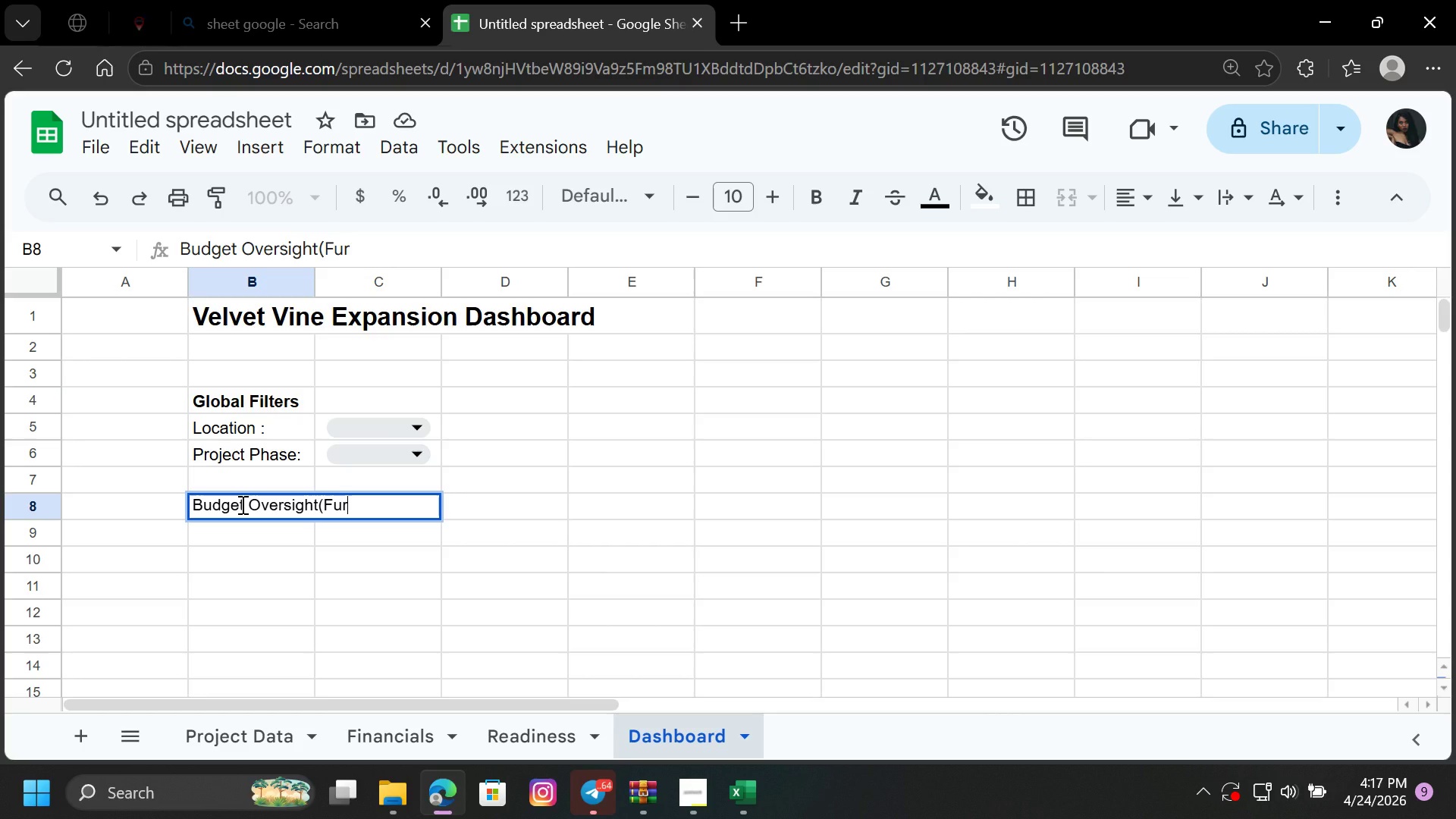 
wait(7.3)
 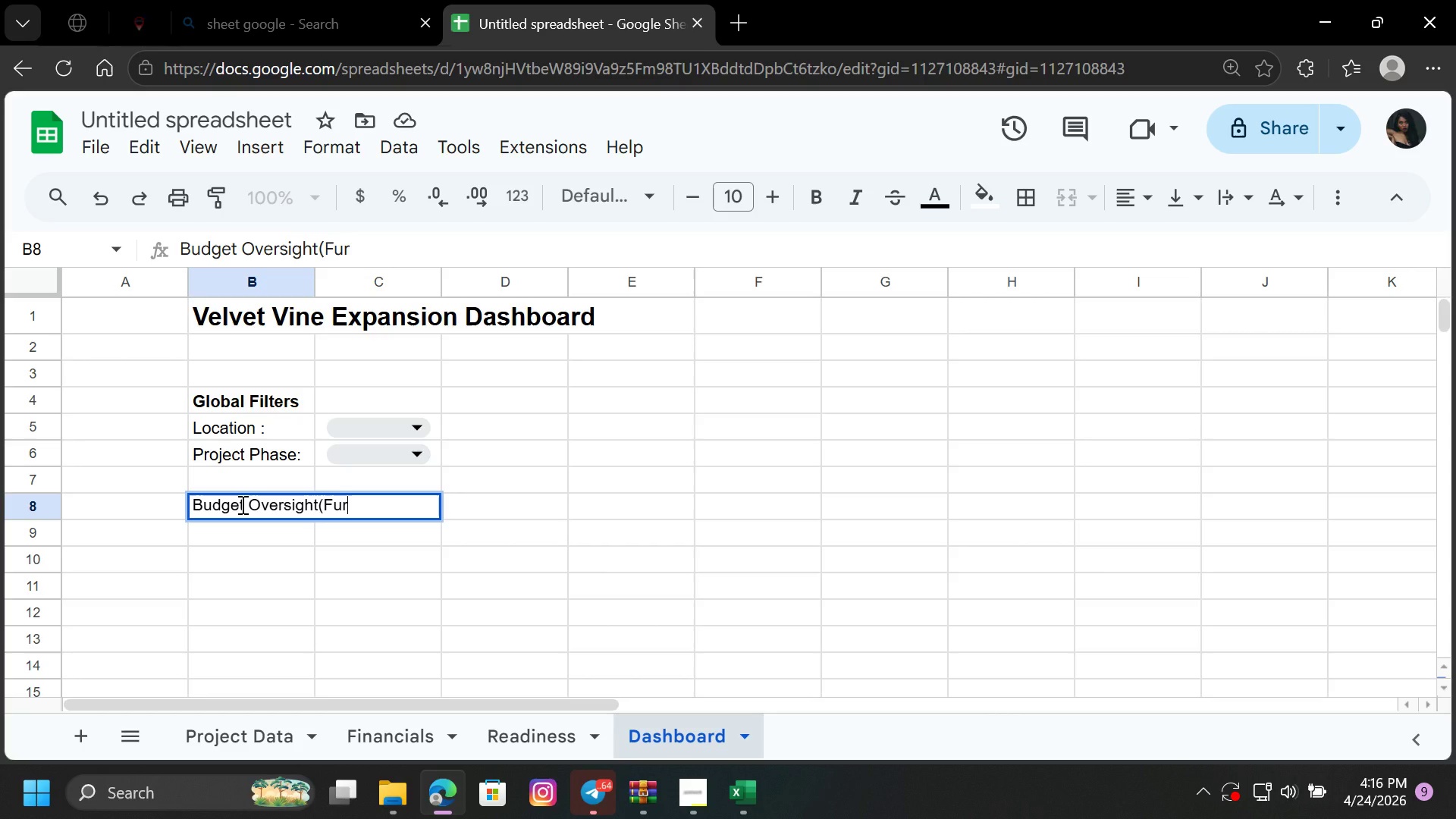 
type(nitur)
 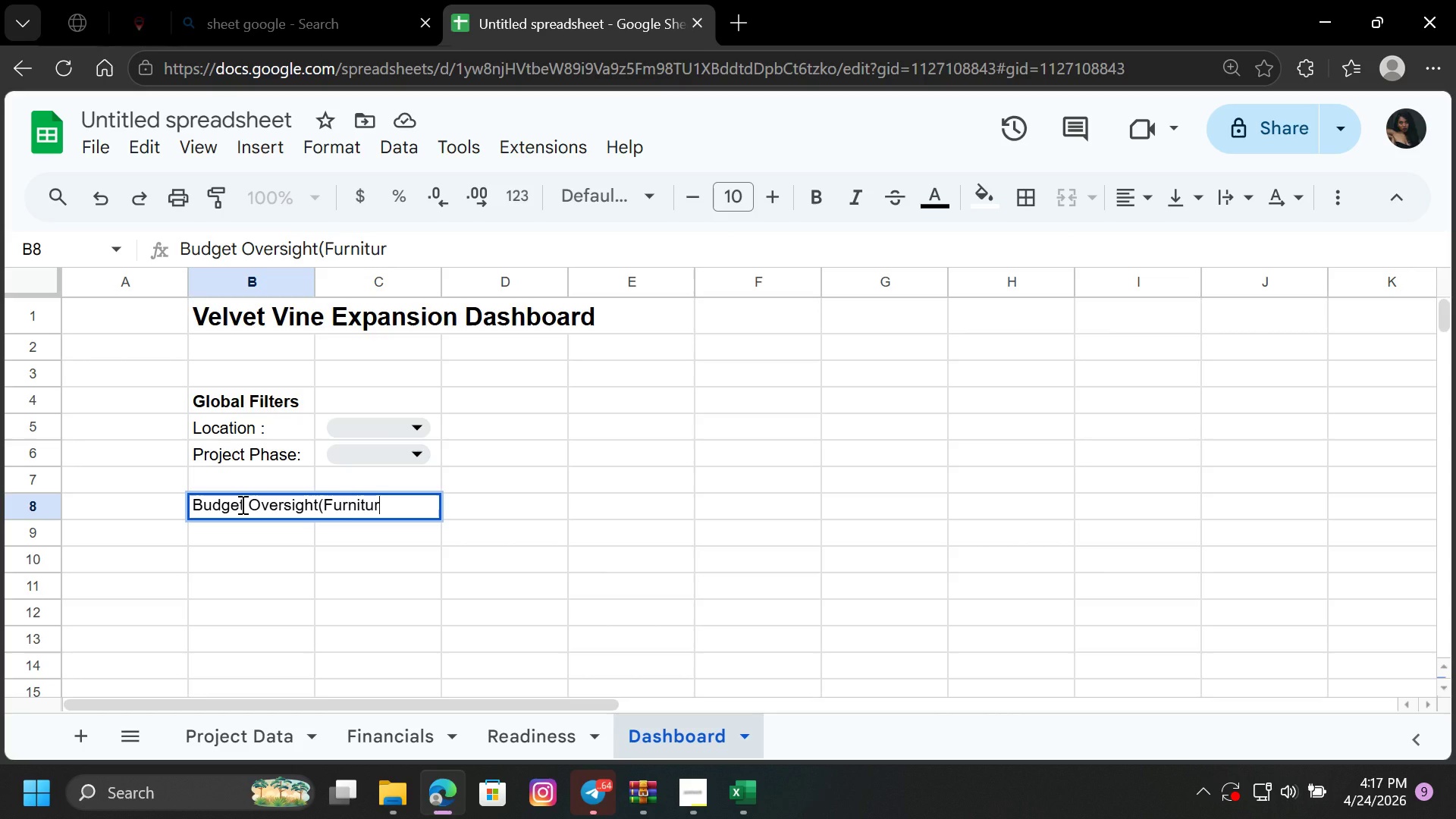 
left_click([241, 504])
 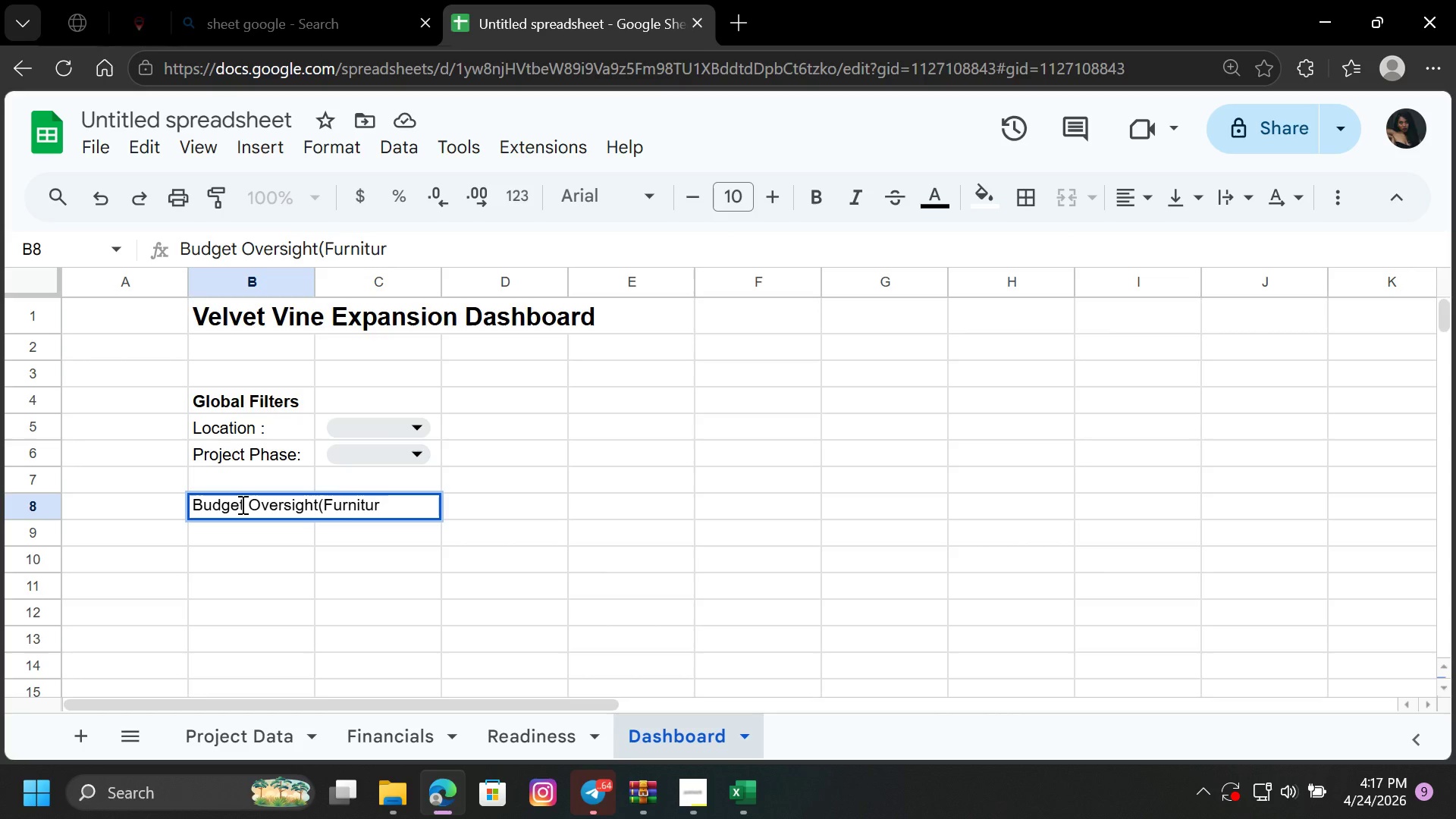 
key(E)
 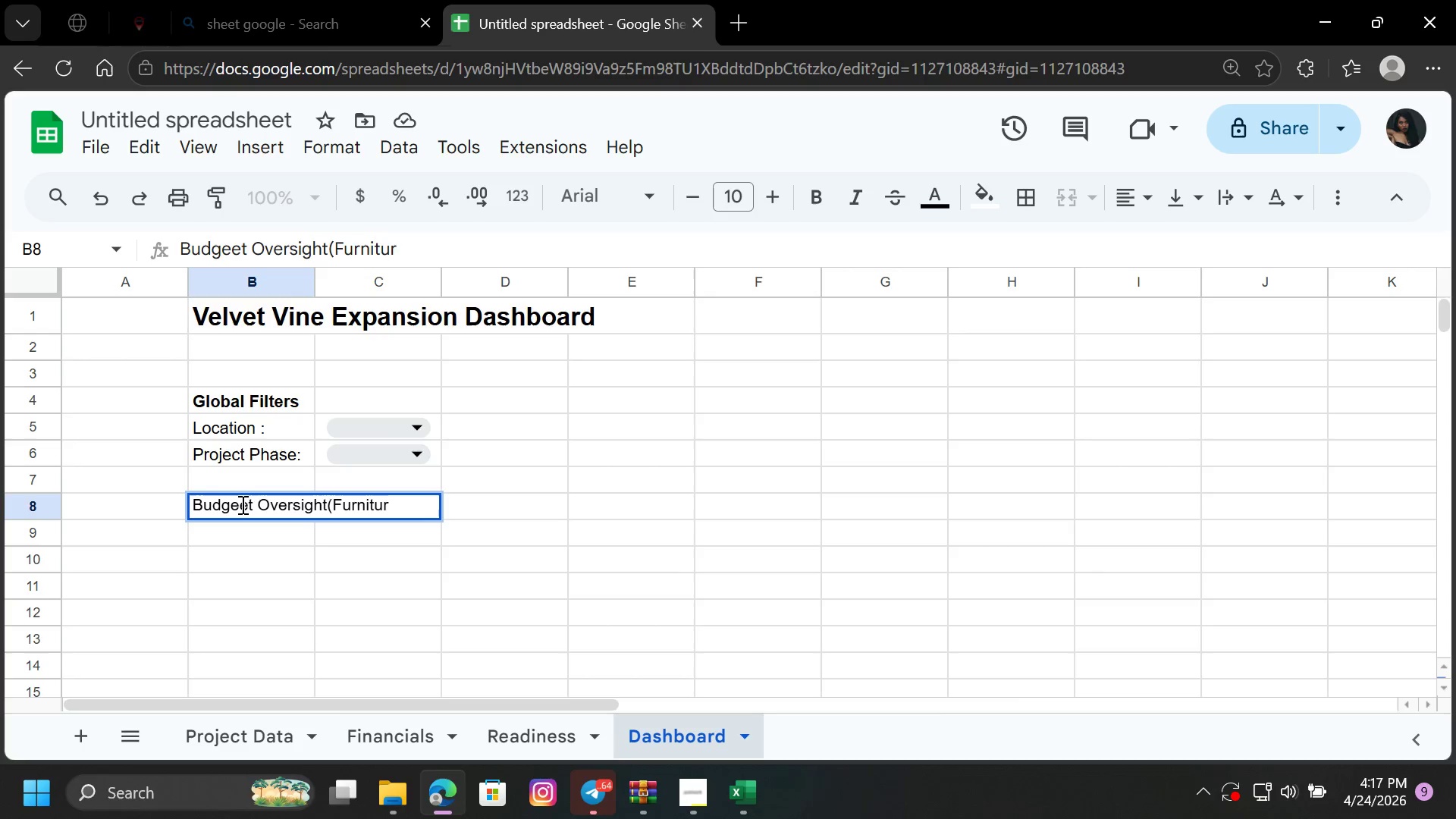 
left_click([101, 195])
 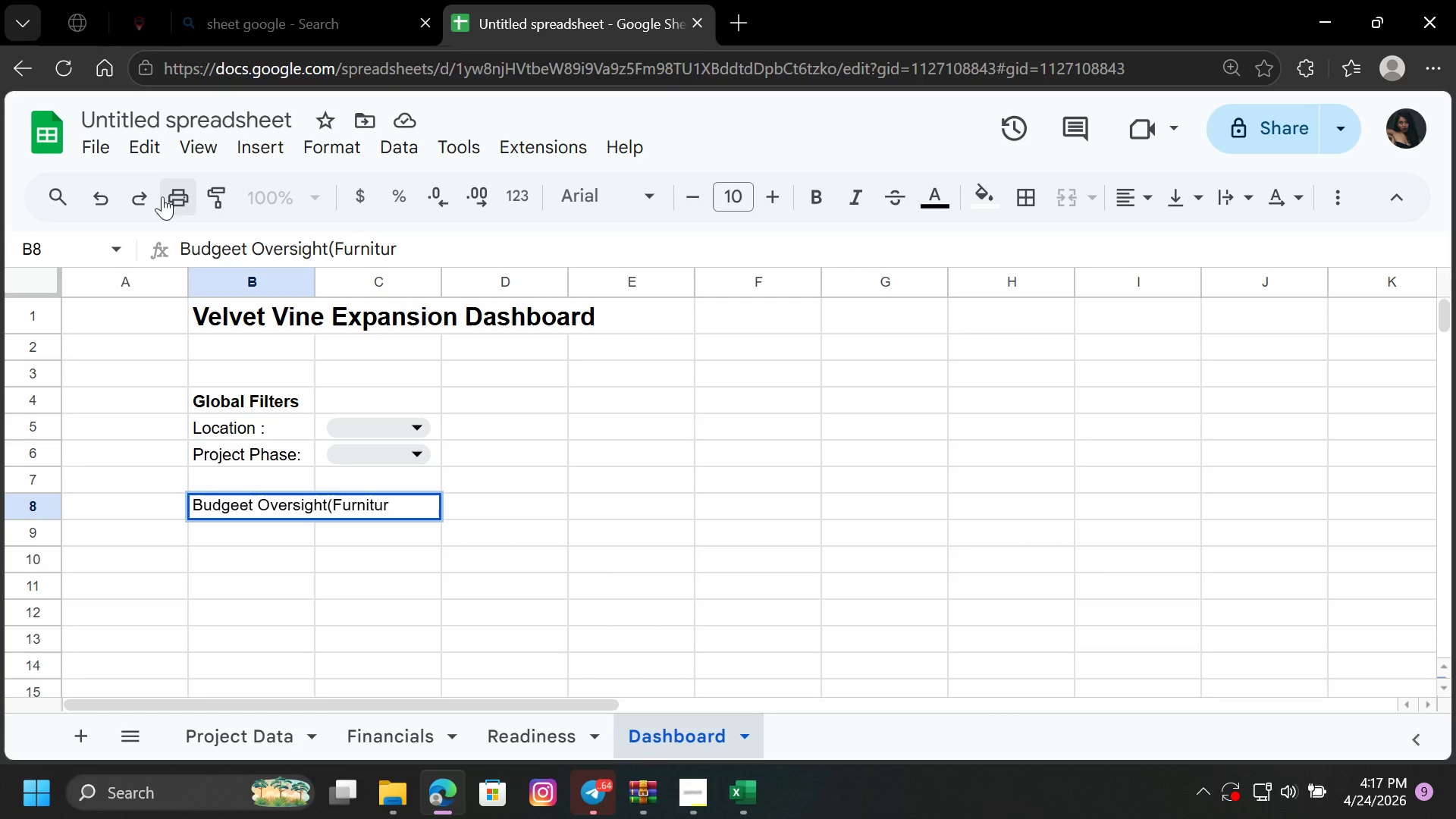 
left_click([102, 200])
 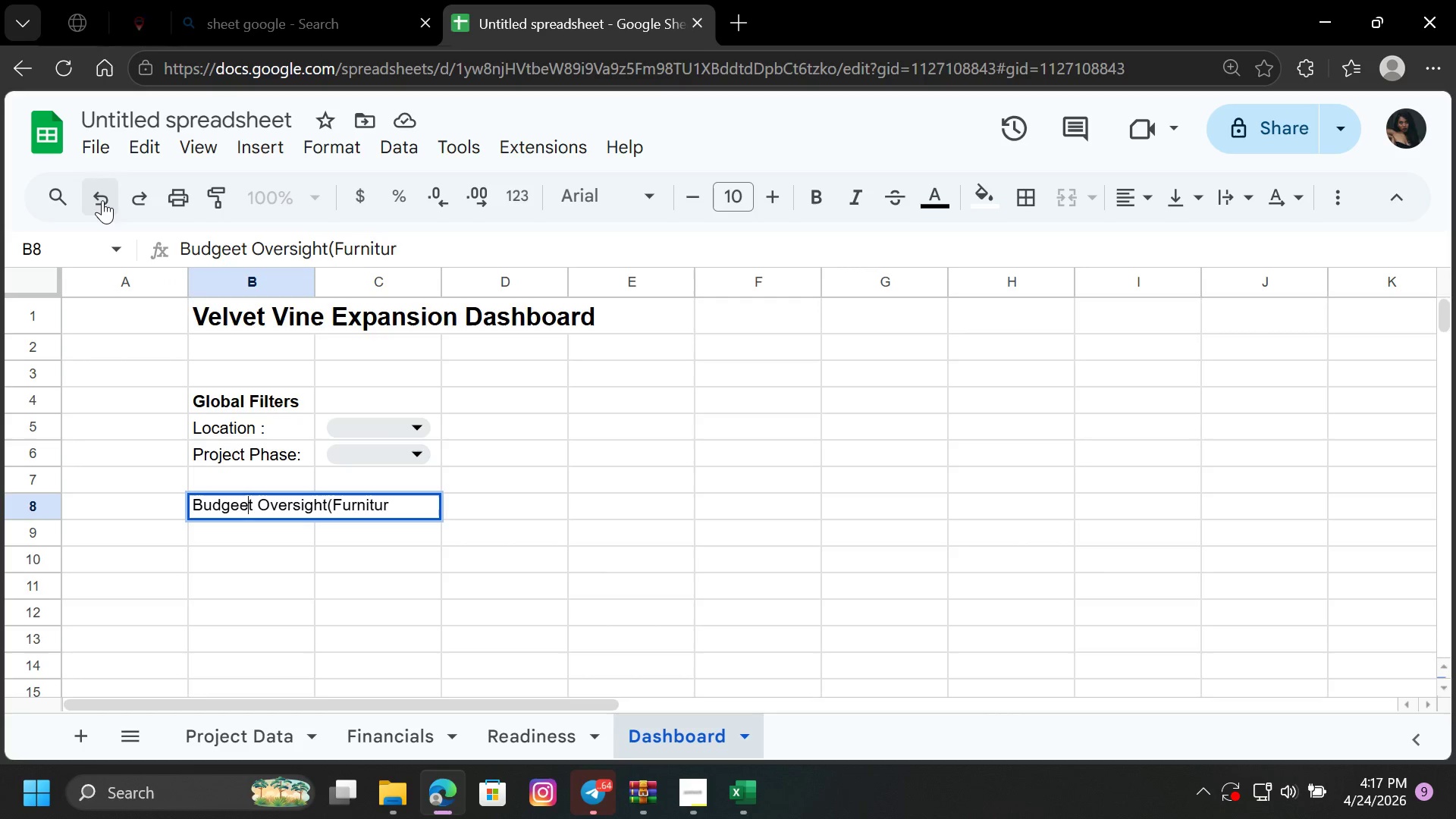 
left_click([102, 200])
 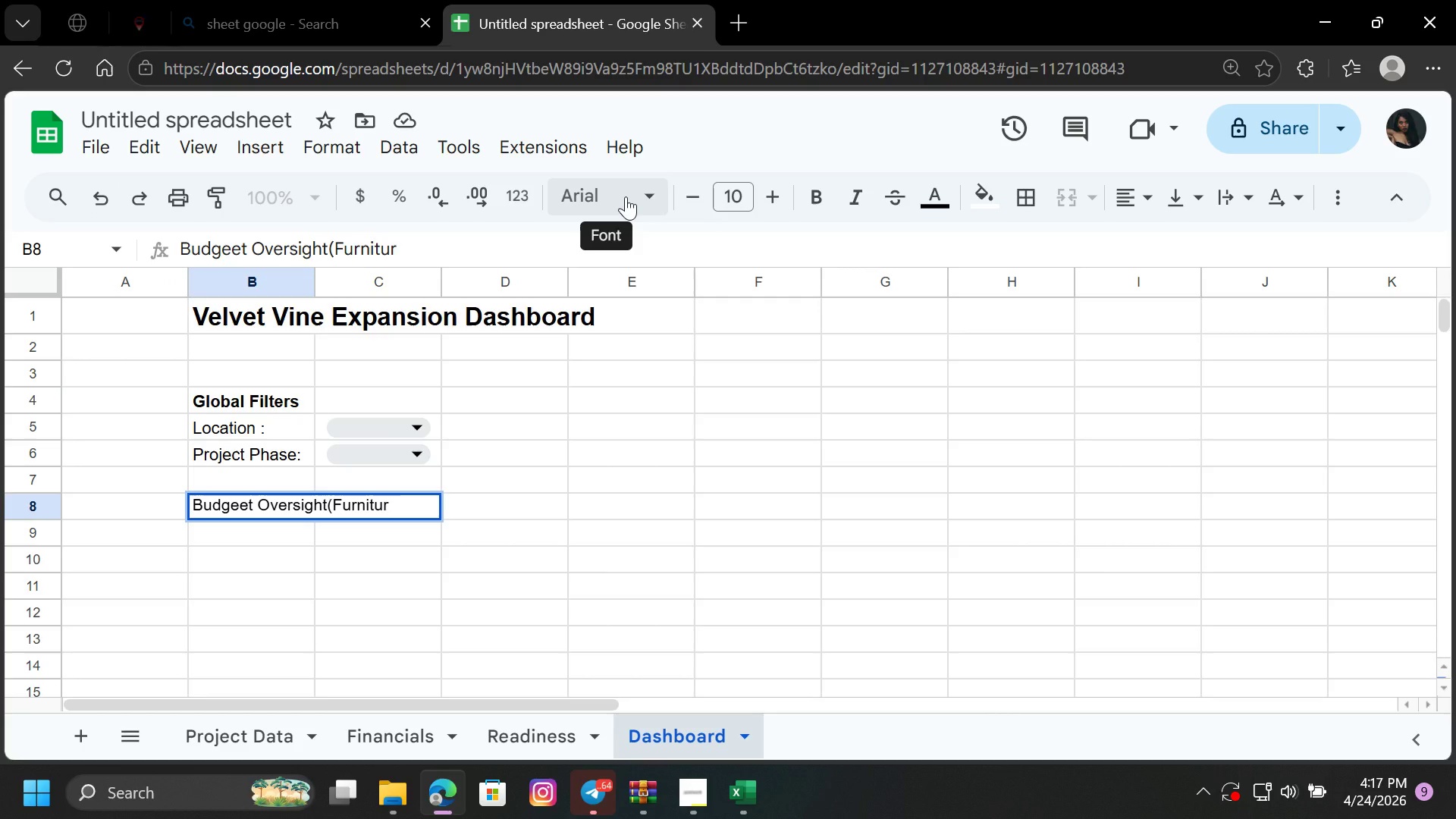 
key(Backspace)
 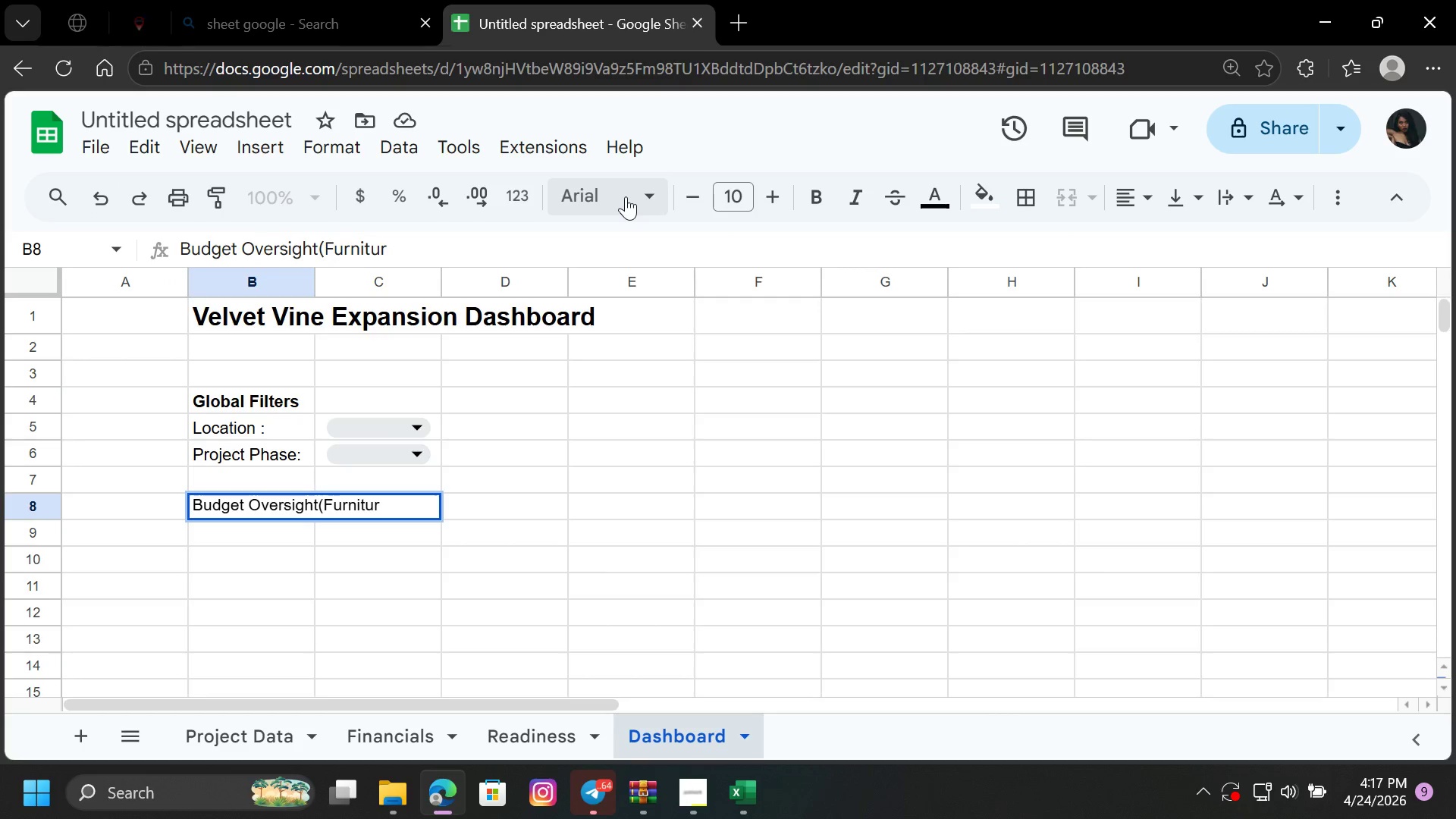 
key(ArrowRight)
 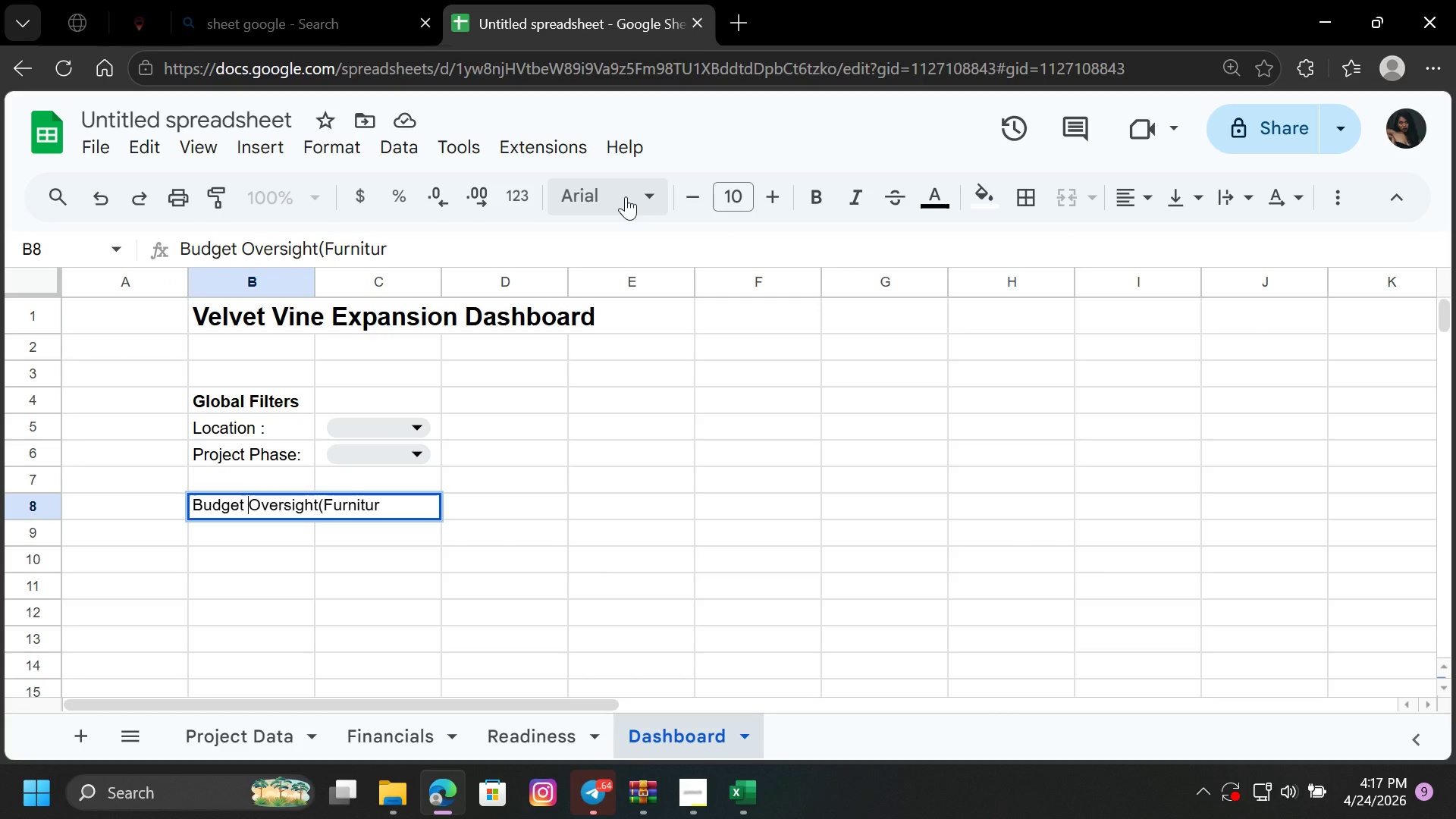 
hold_key(key=ArrowRight, duration=0.83)
 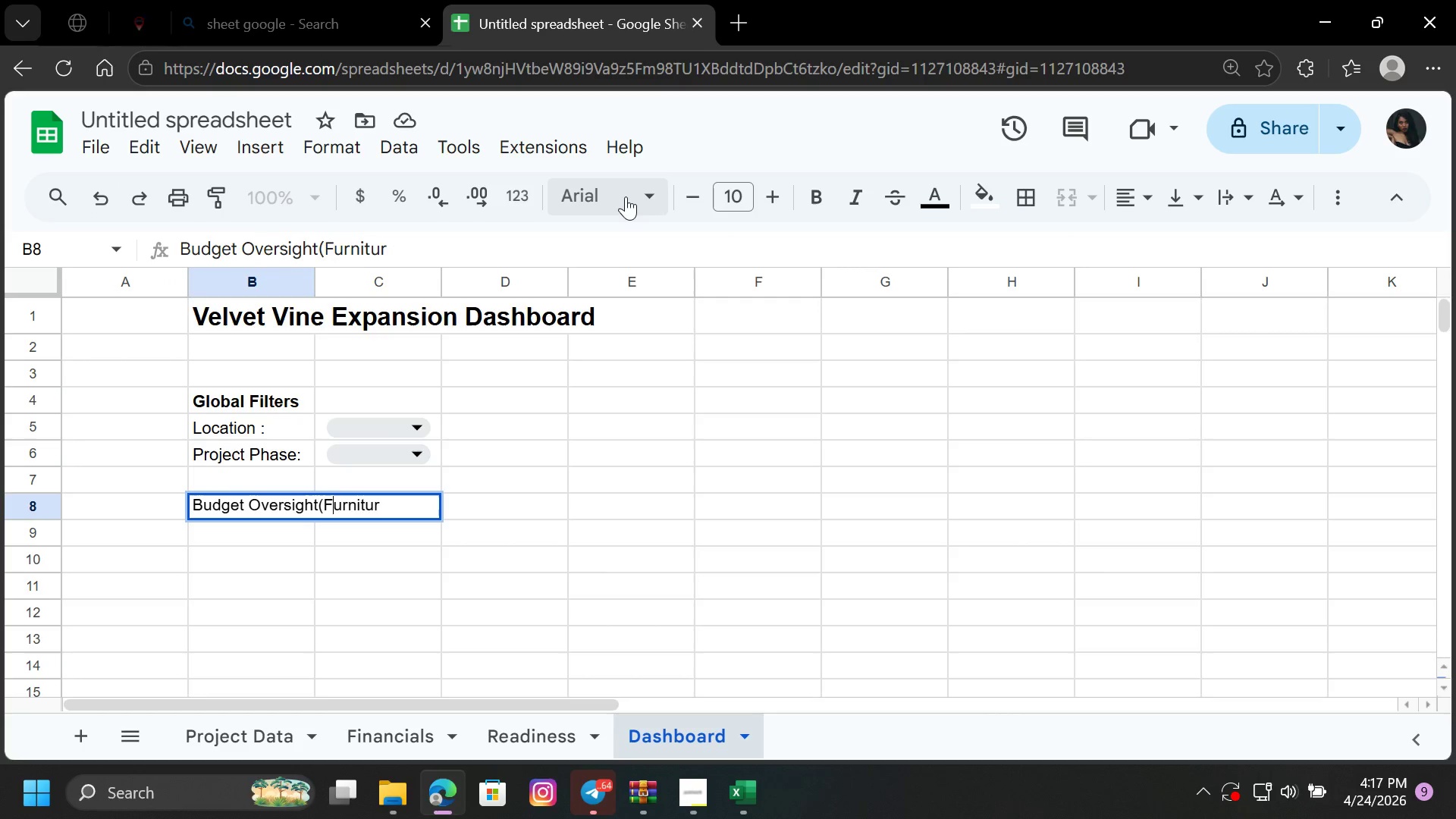 
hold_key(key=ArrowRight, duration=0.62)
 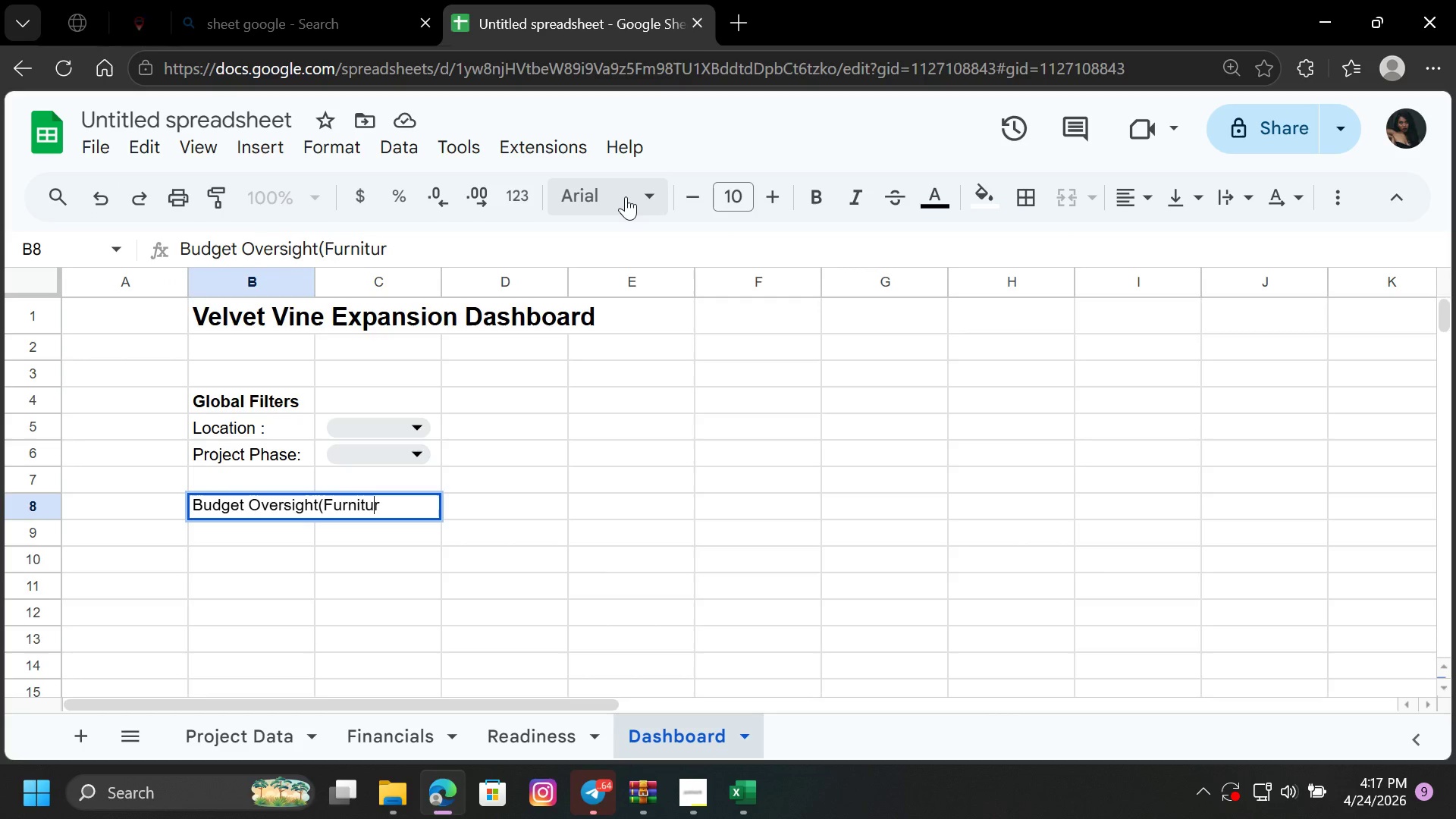 
key(ArrowRight)
 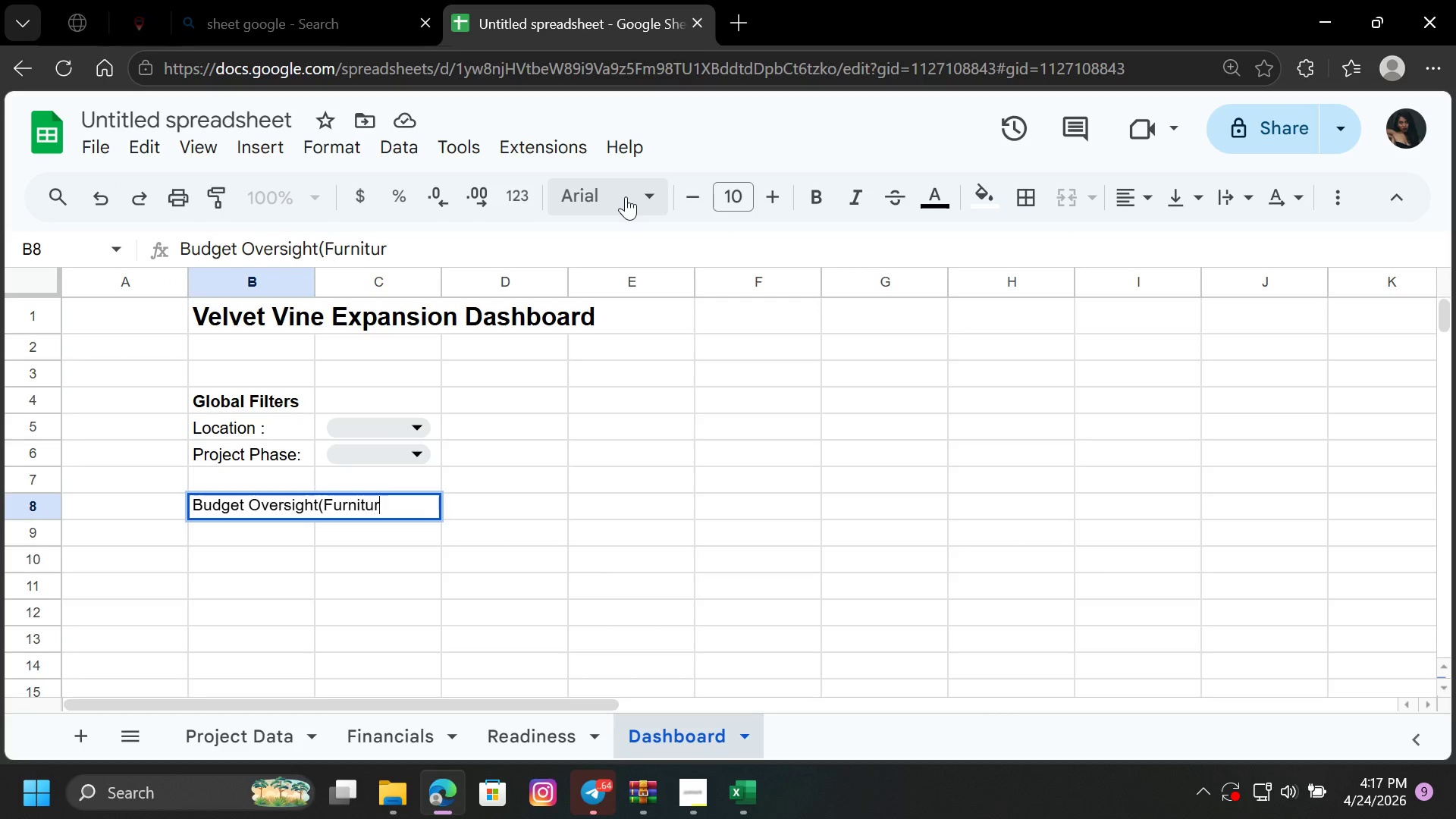 
key(ArrowRight)
 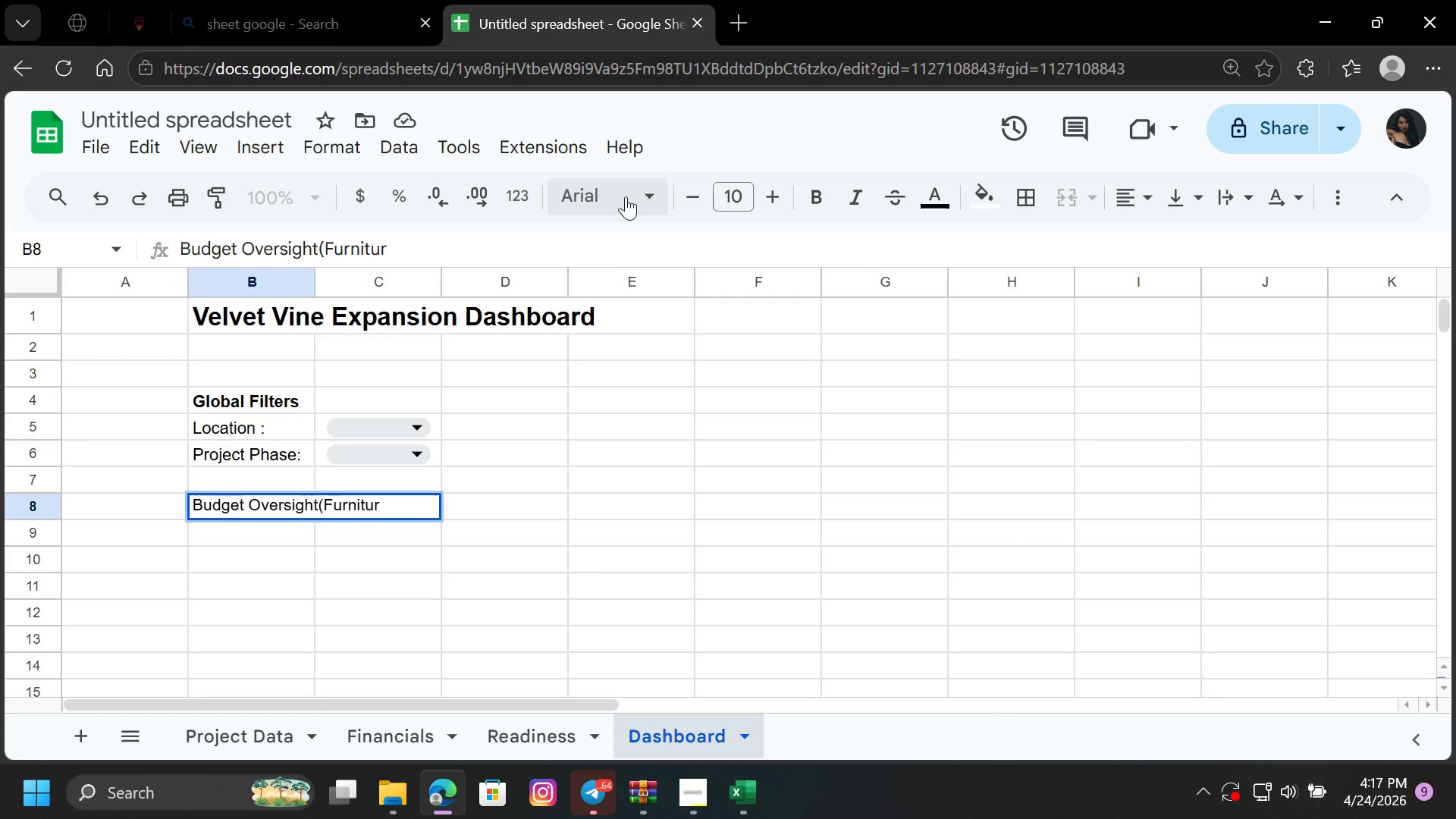 
type(e & Tech))
 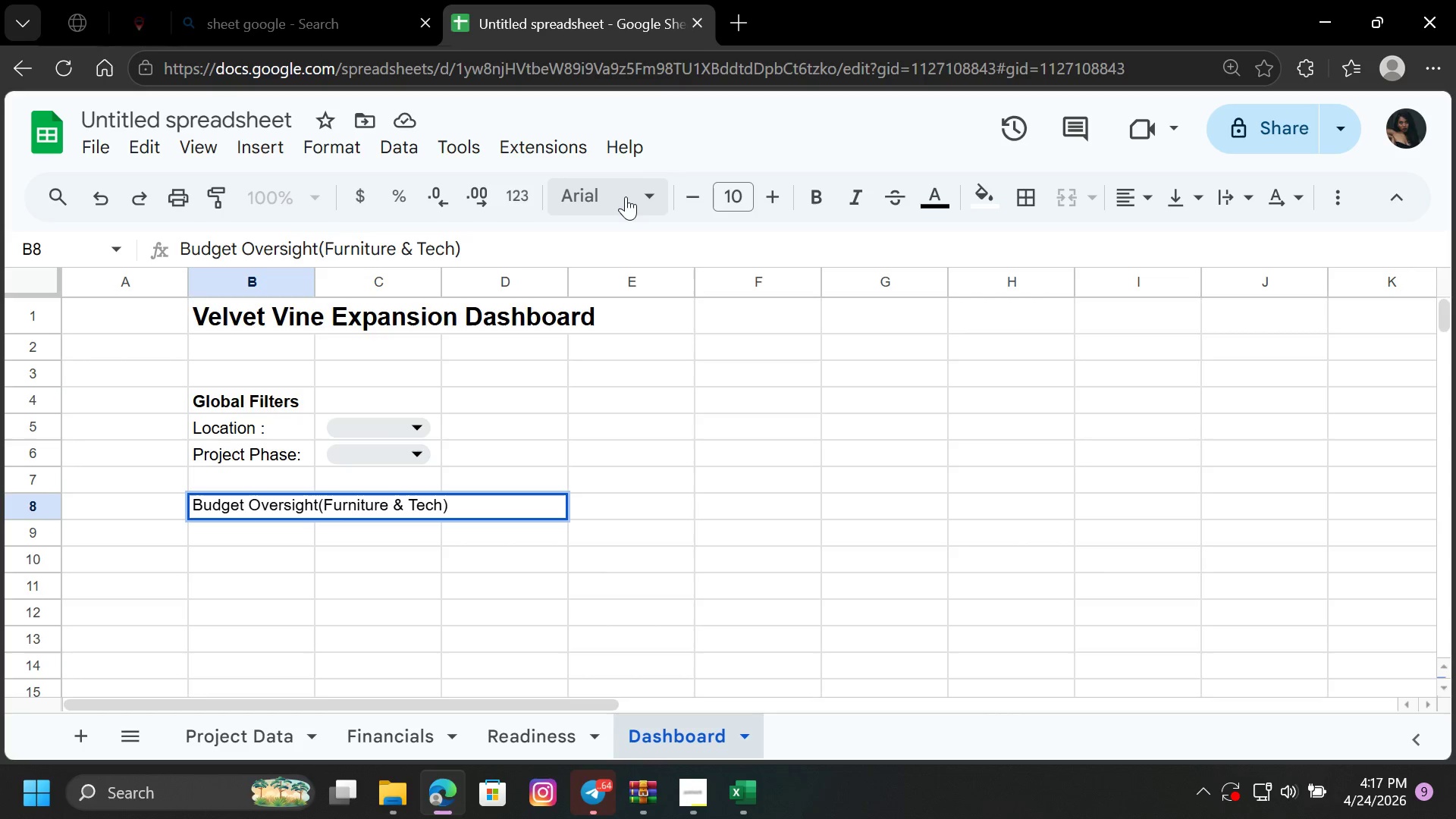 
left_click([279, 538])
 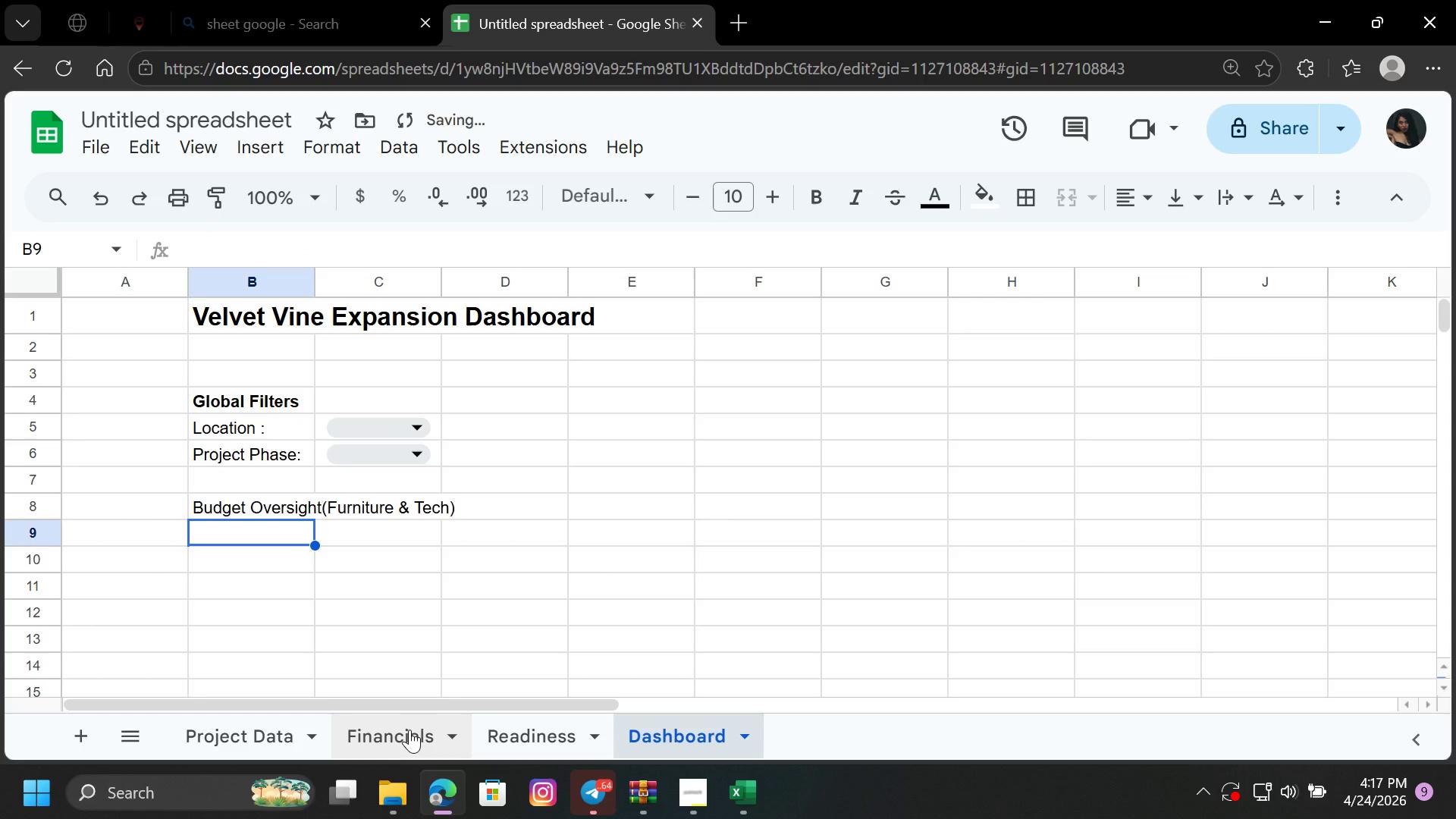 
left_click([386, 735])
 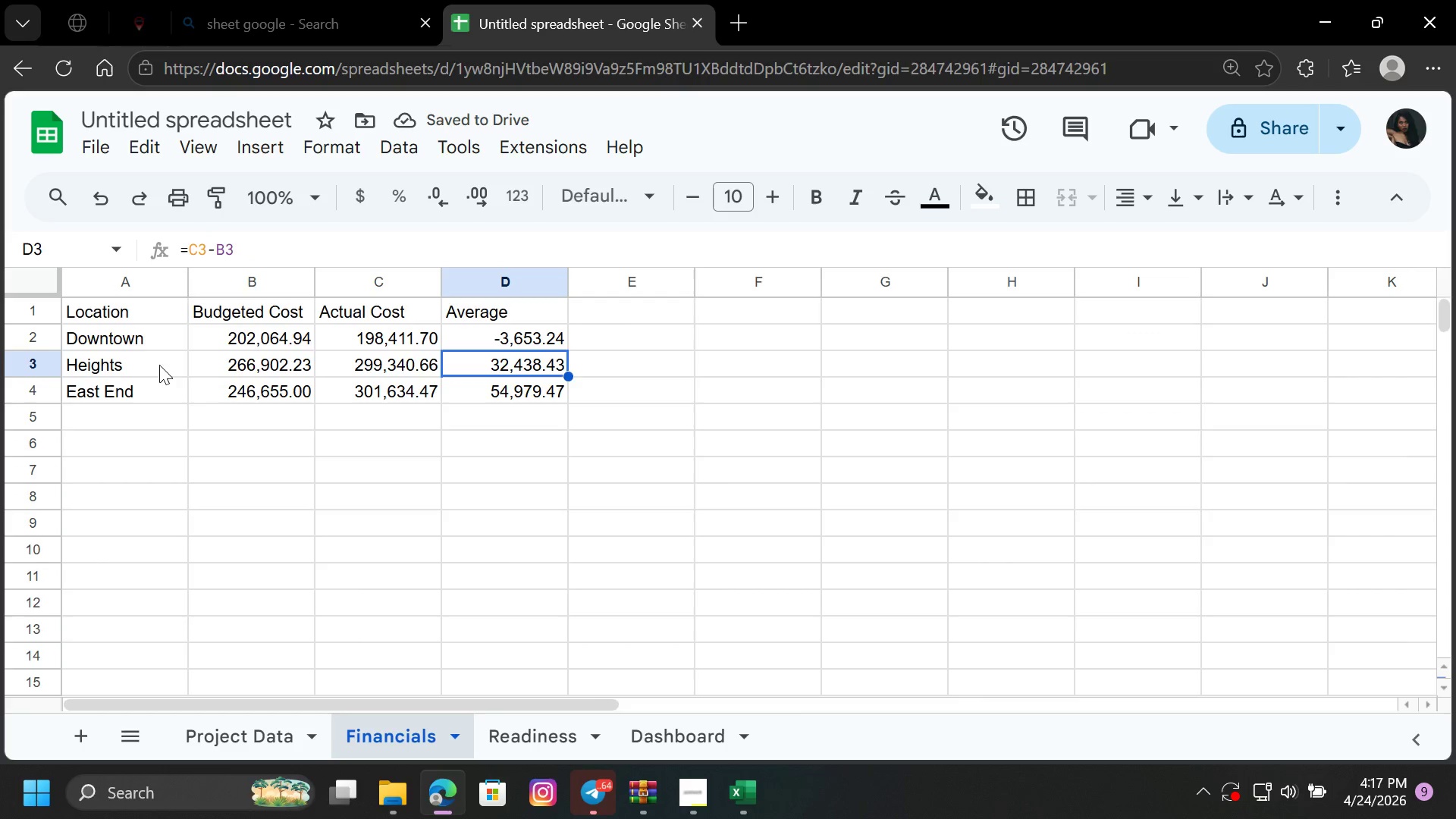 
left_click_drag(start_coordinate=[124, 315], to_coordinate=[542, 394])
 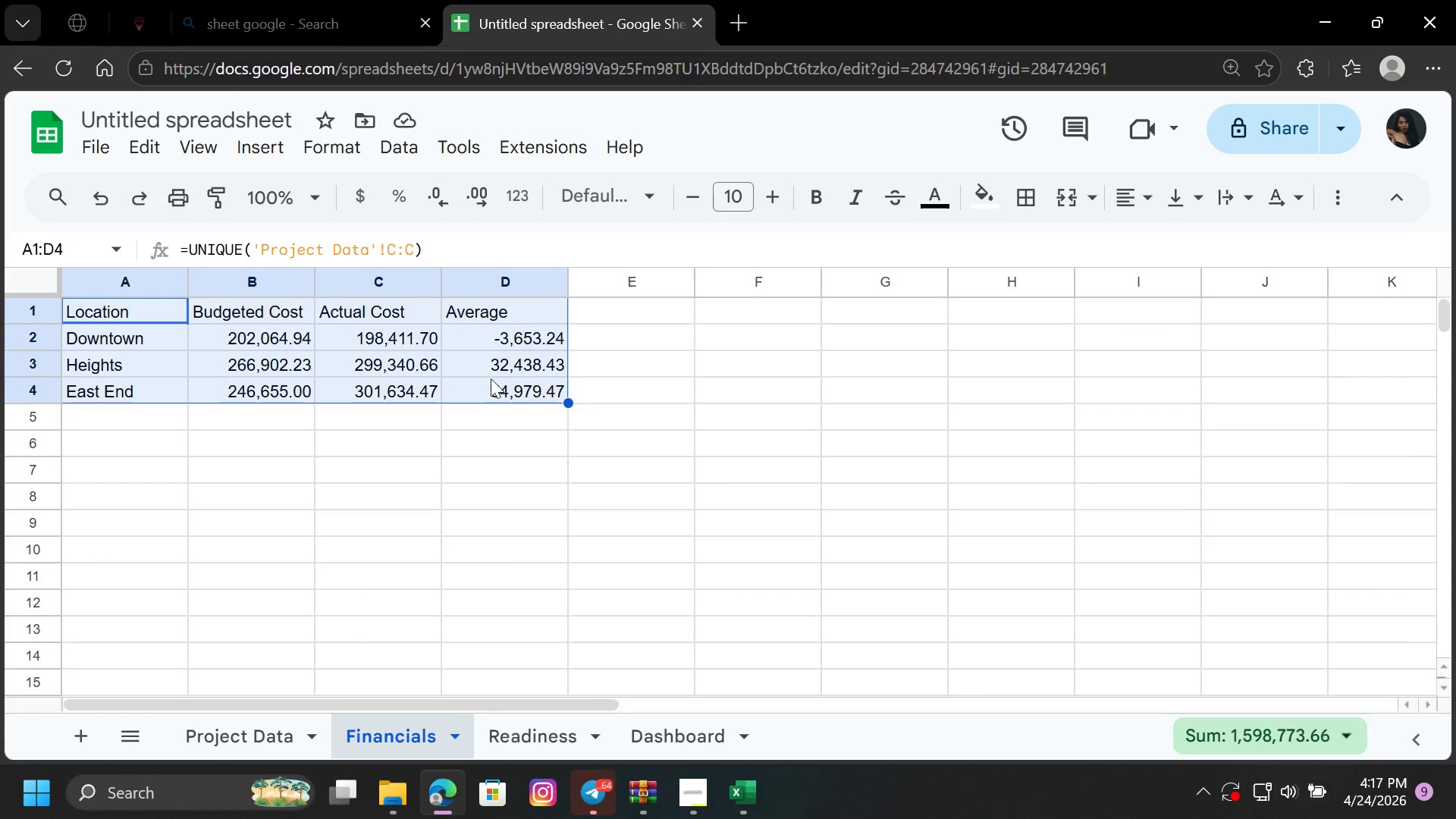 
right_click([482, 381])
 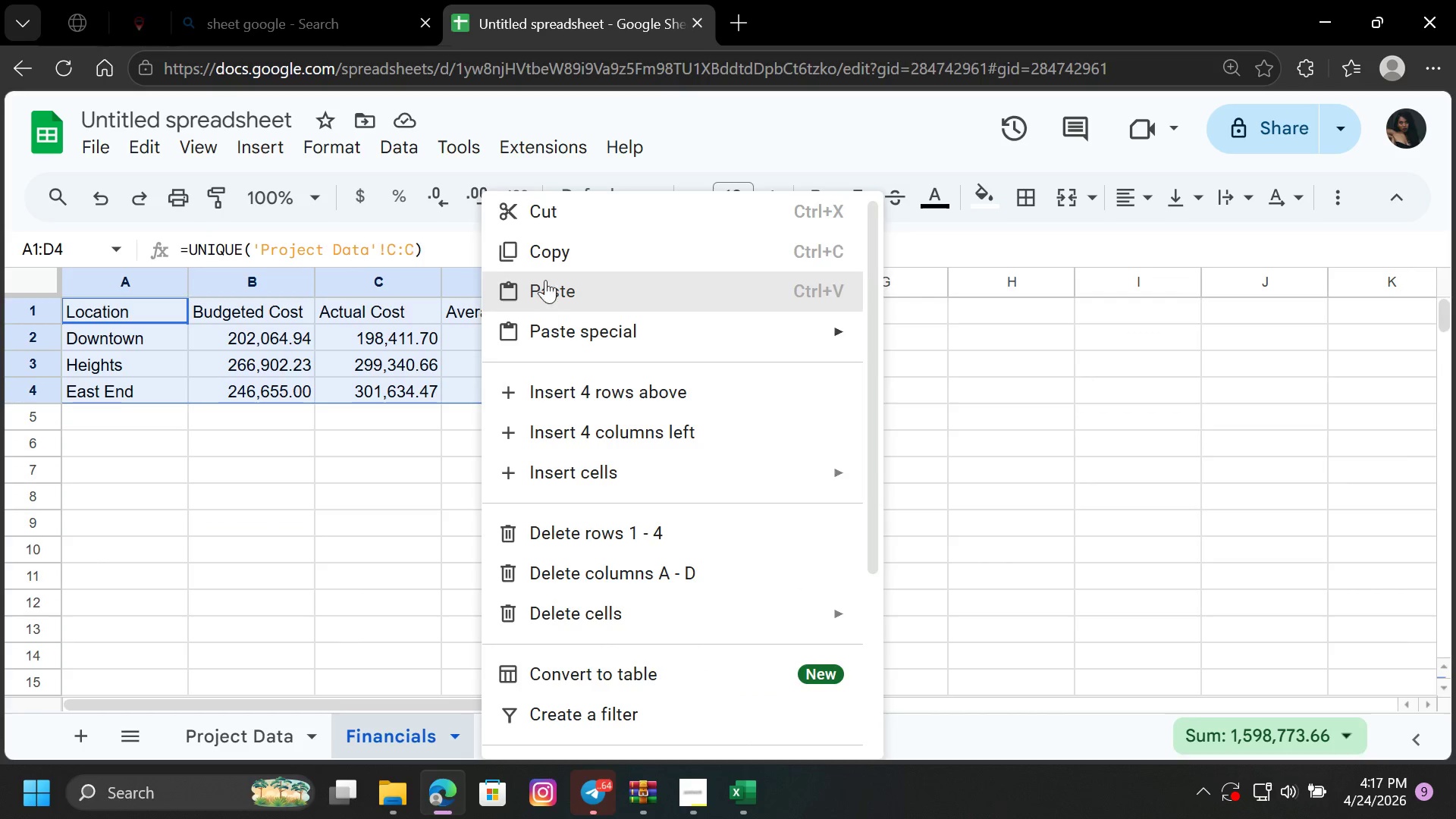 
left_click([558, 258])
 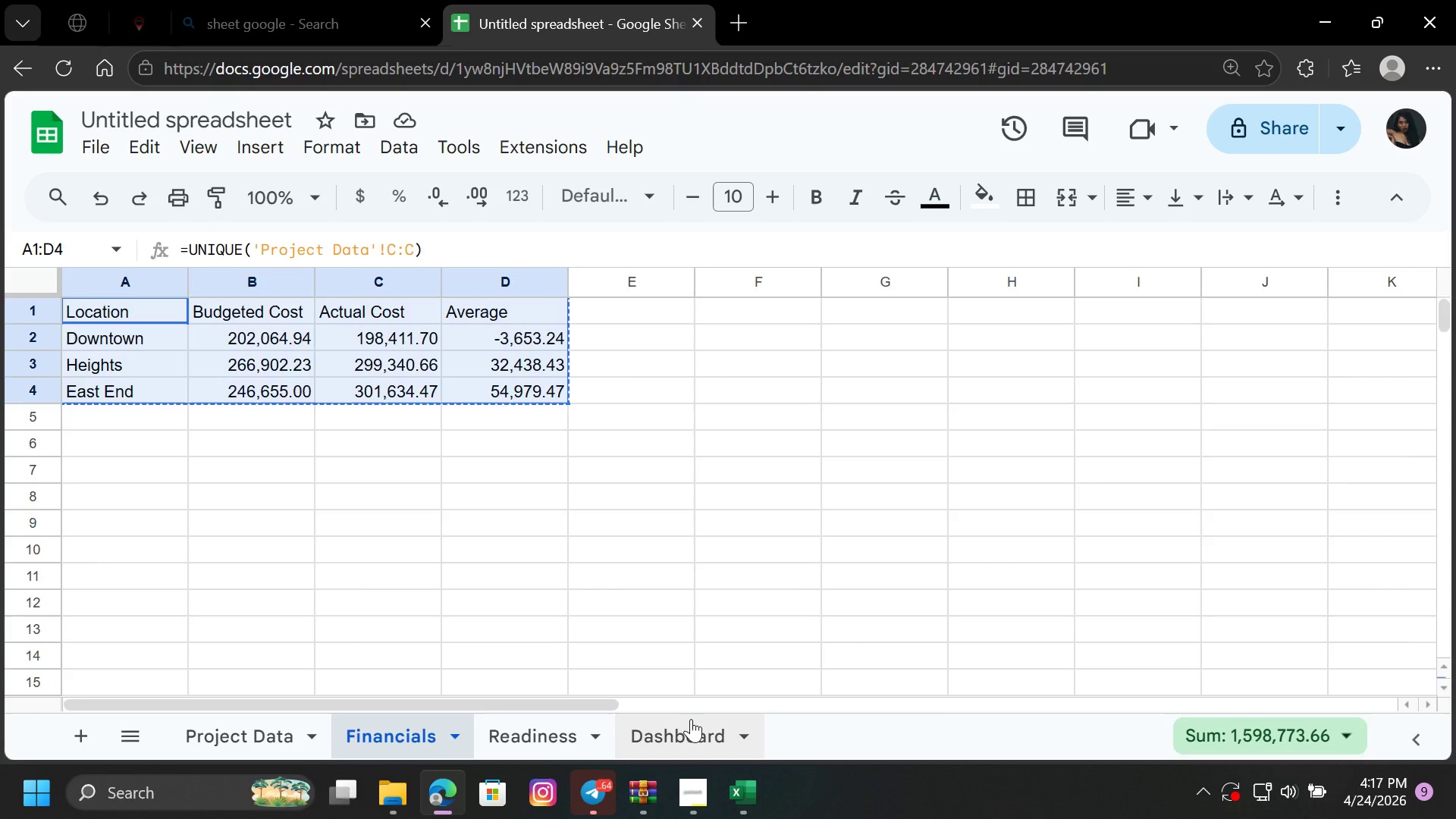 
left_click([694, 726])
 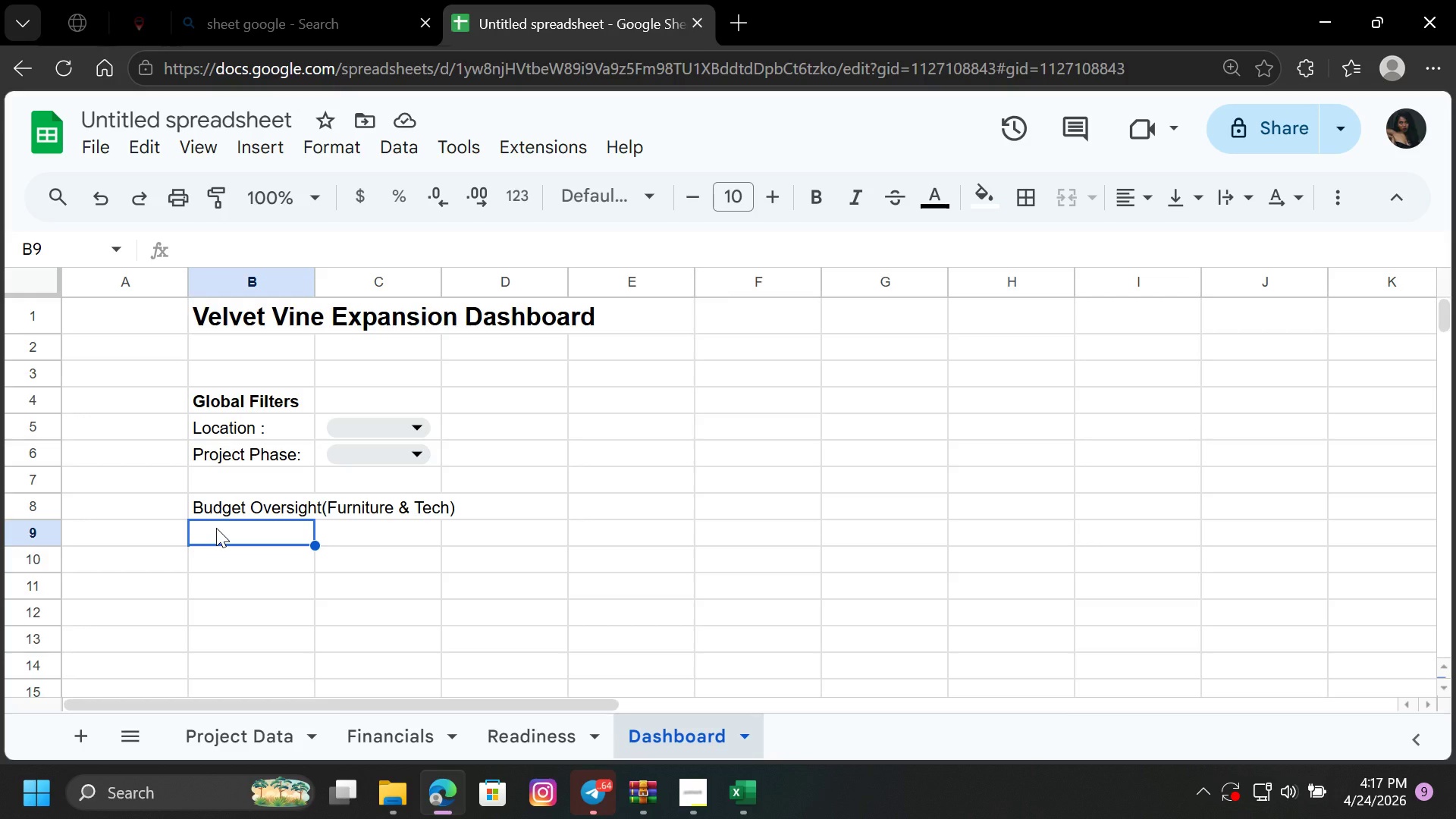 
left_click([146, 528])
 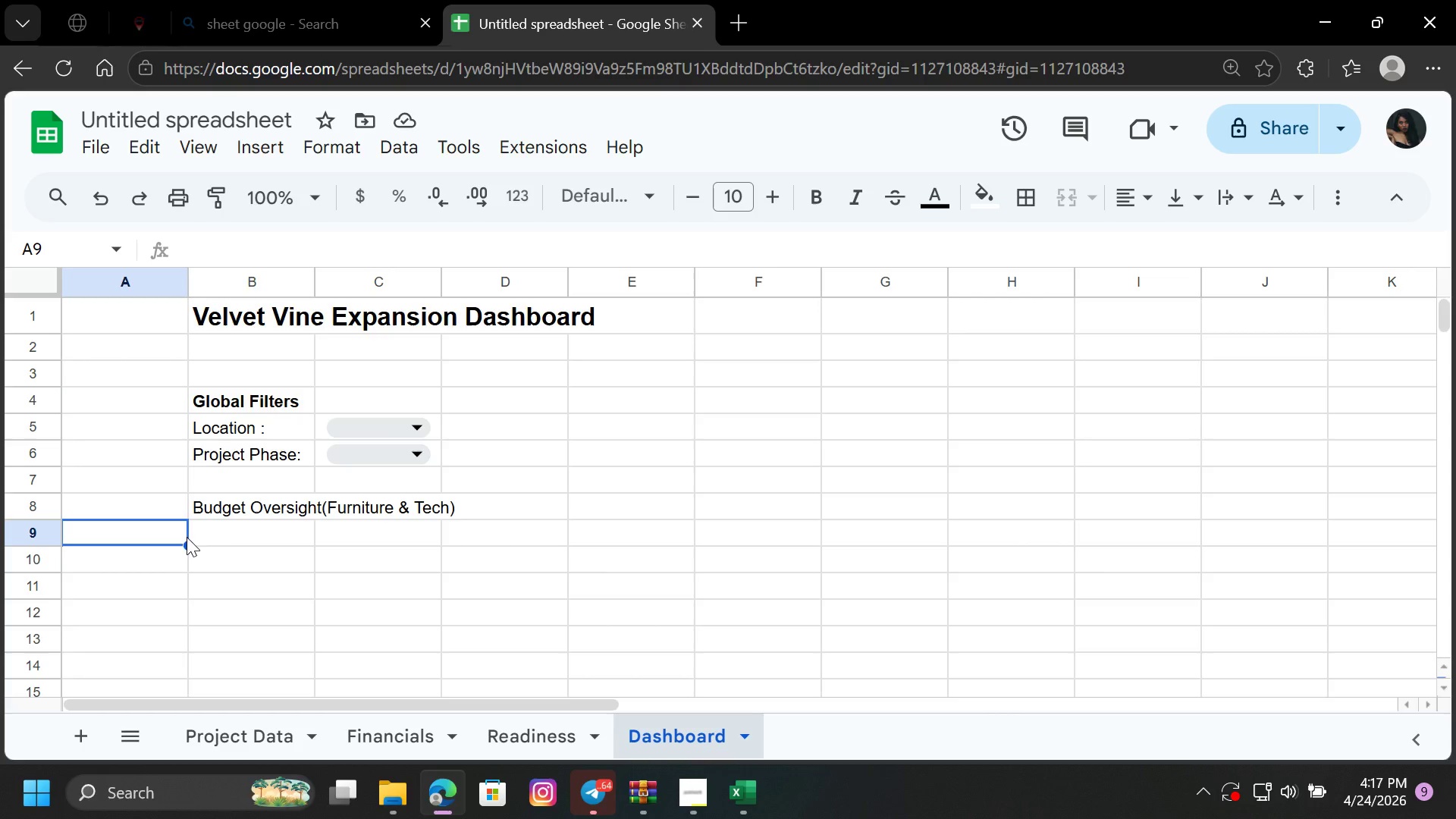 
left_click([217, 531])
 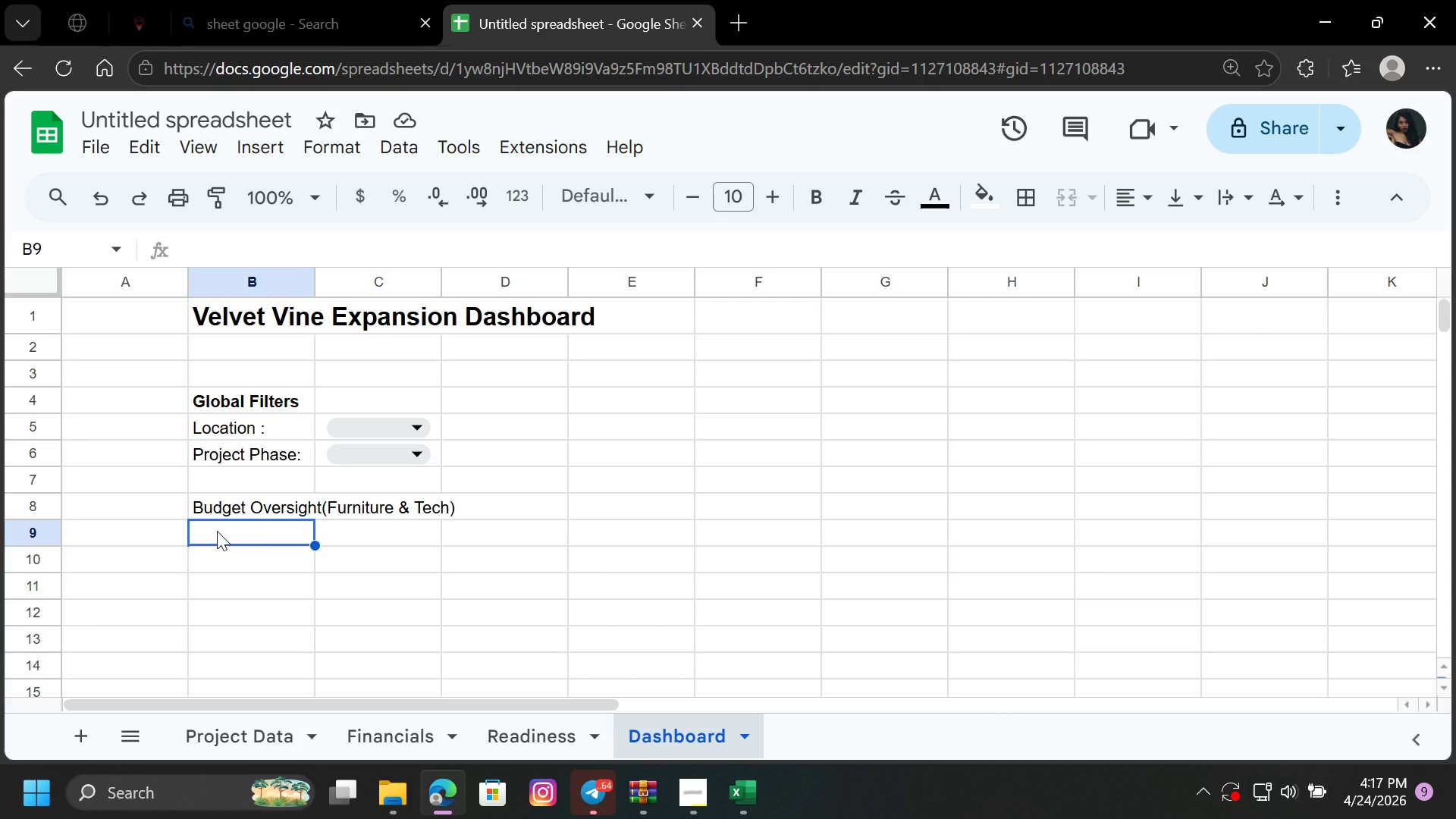 
hold_key(key=ControlLeft, duration=1.51)
 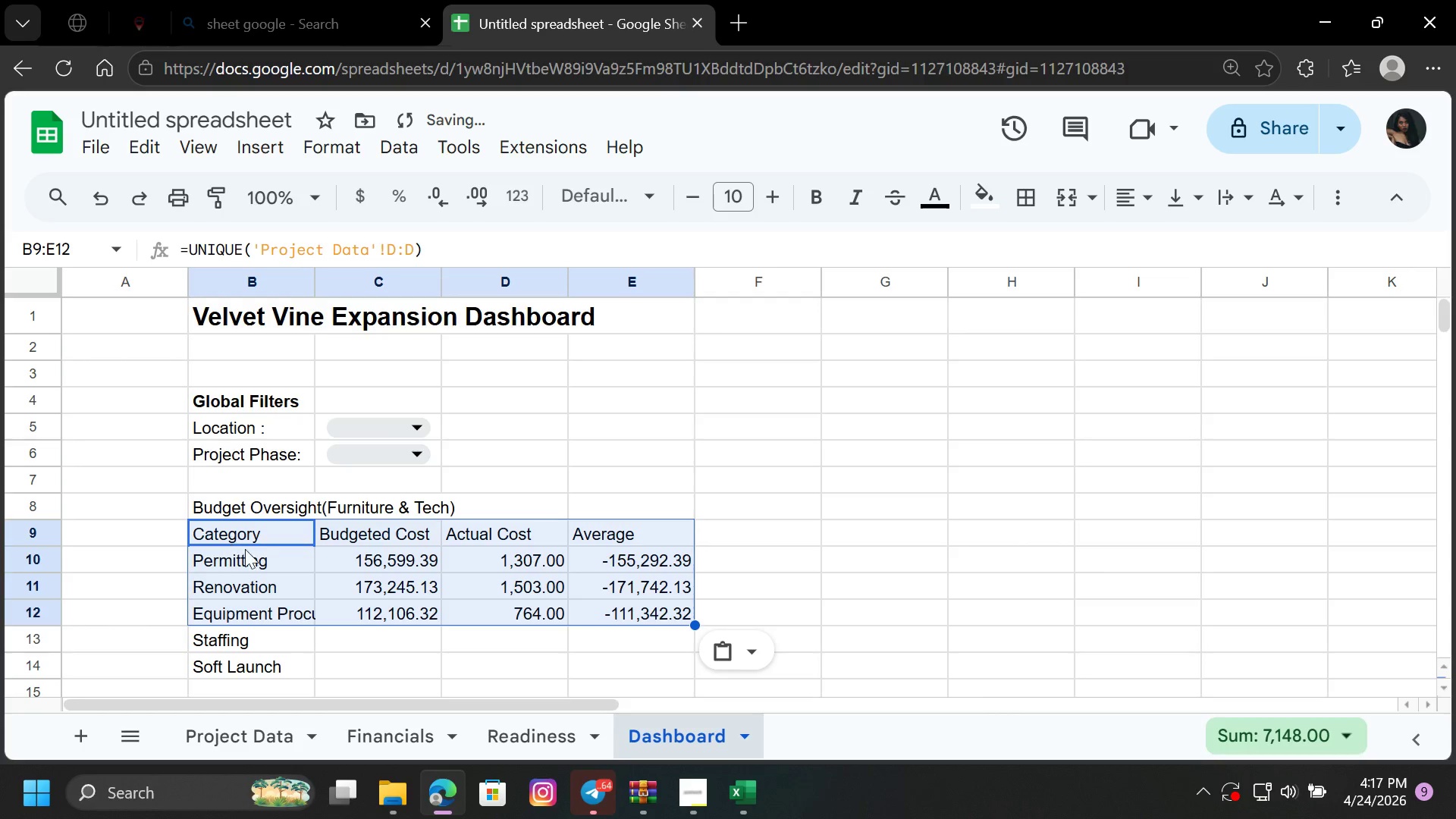 
key(Control+V)
 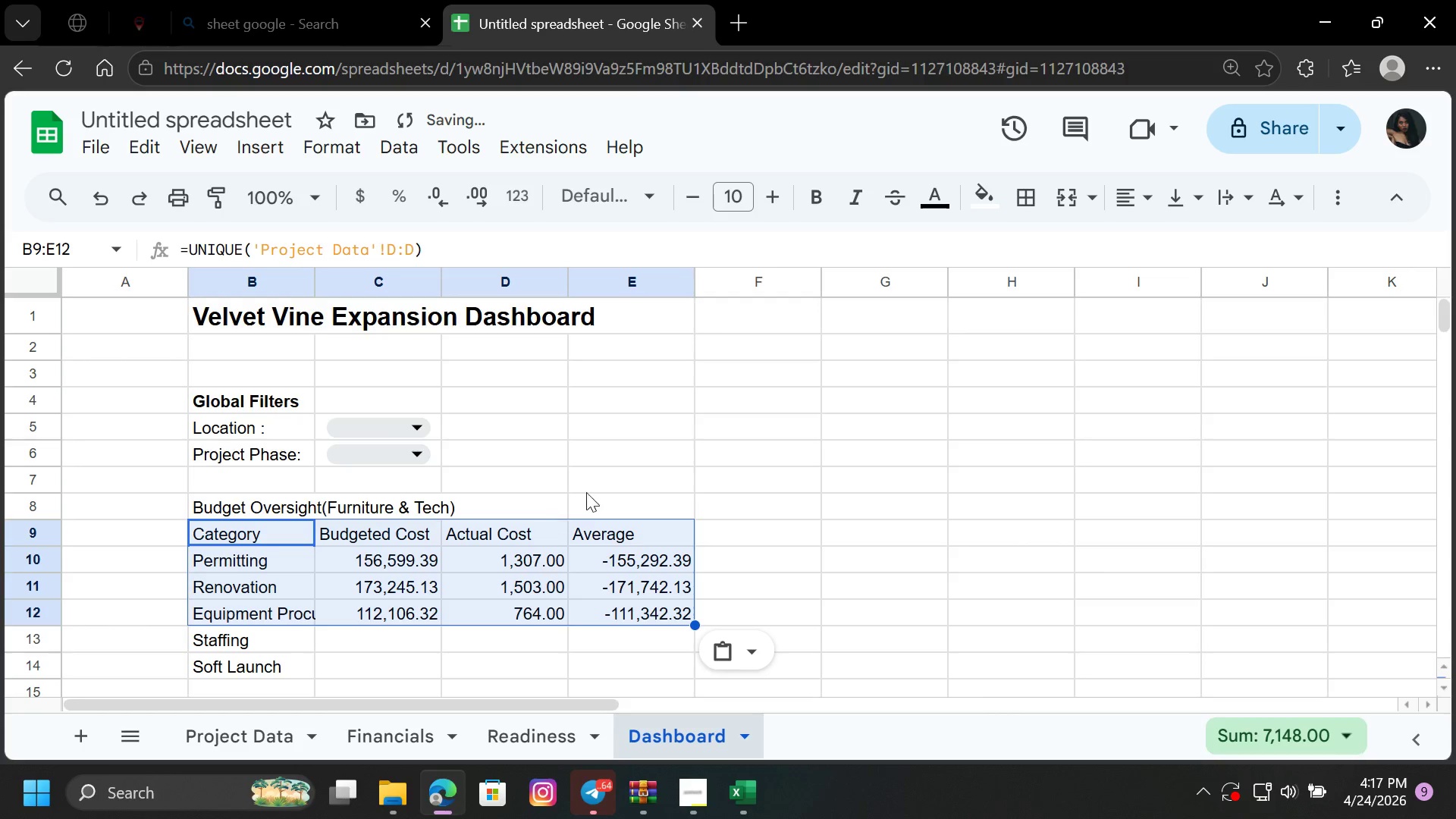 
left_click([698, 449])
 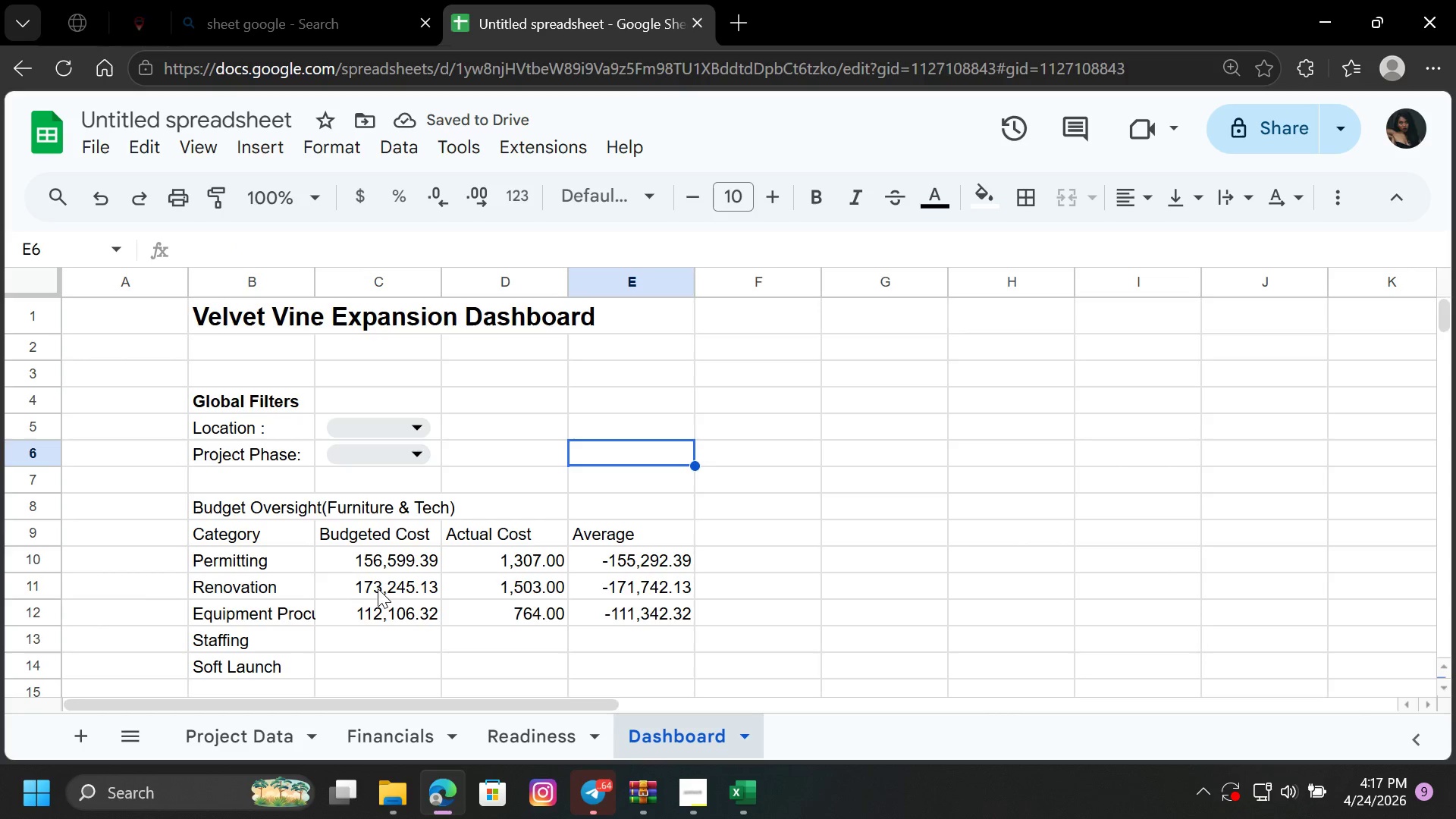 
scroll: coordinate [322, 600], scroll_direction: down, amount: 1.0
 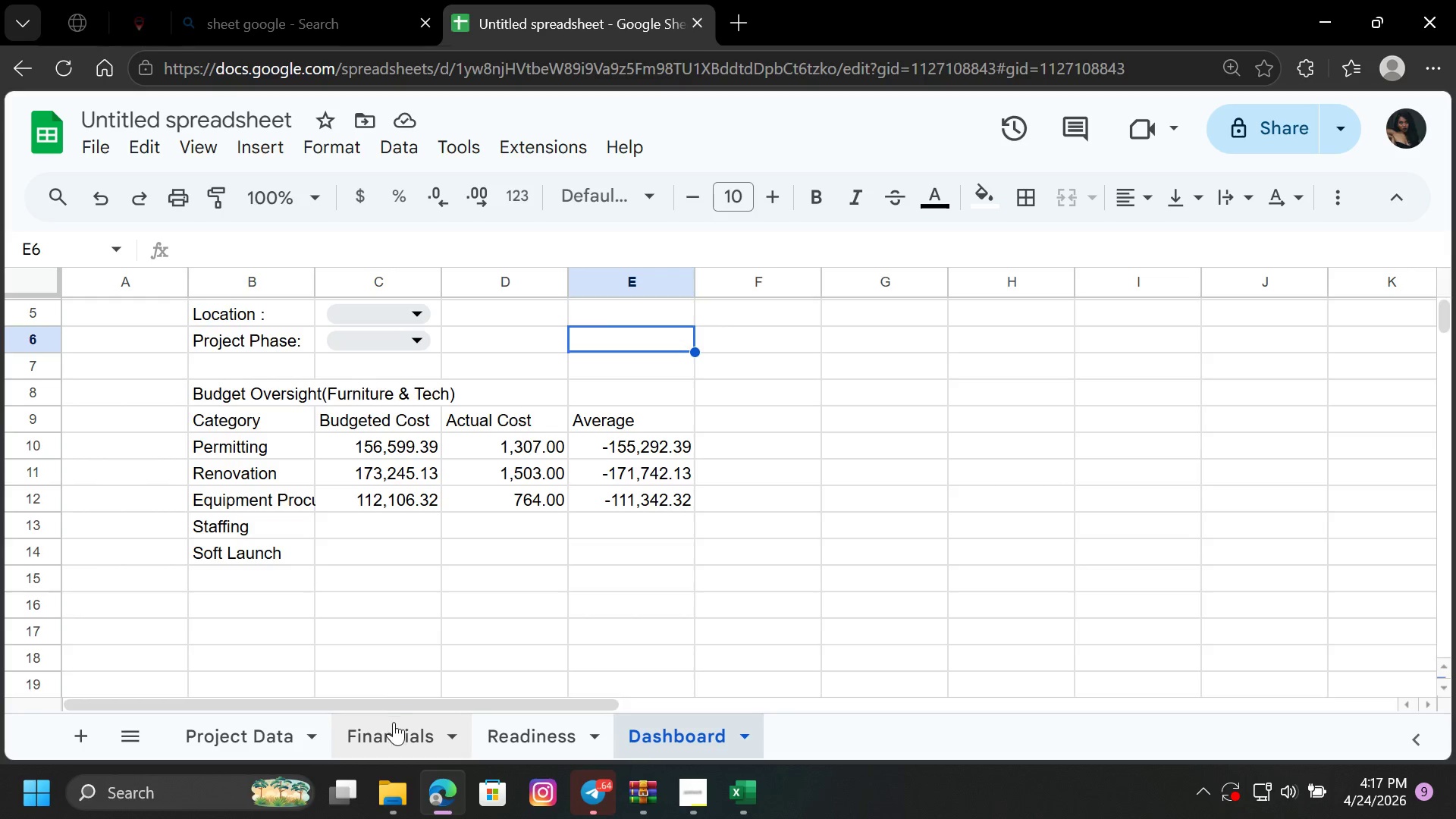 
left_click([394, 730])
 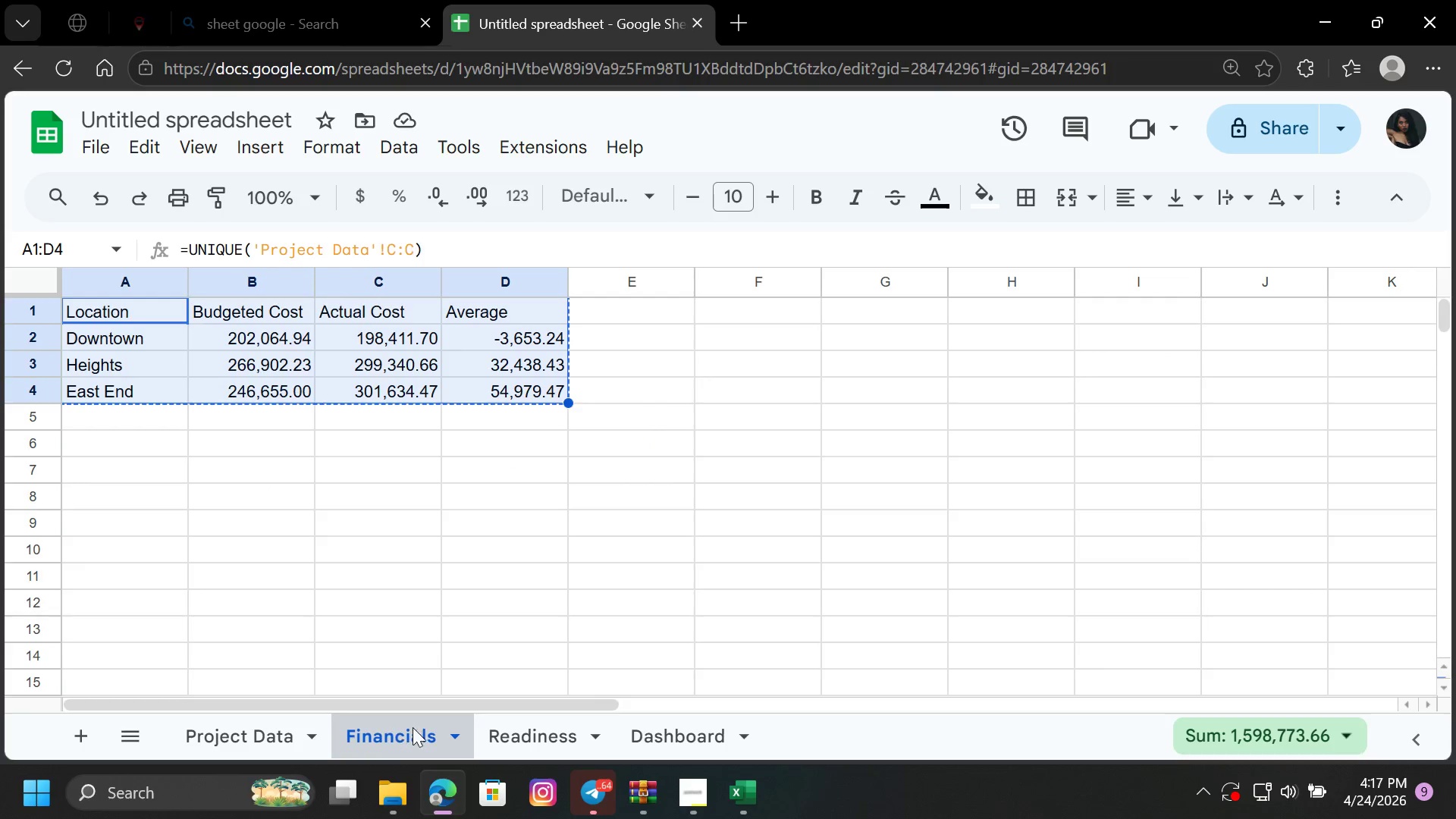 
left_click([526, 726])
 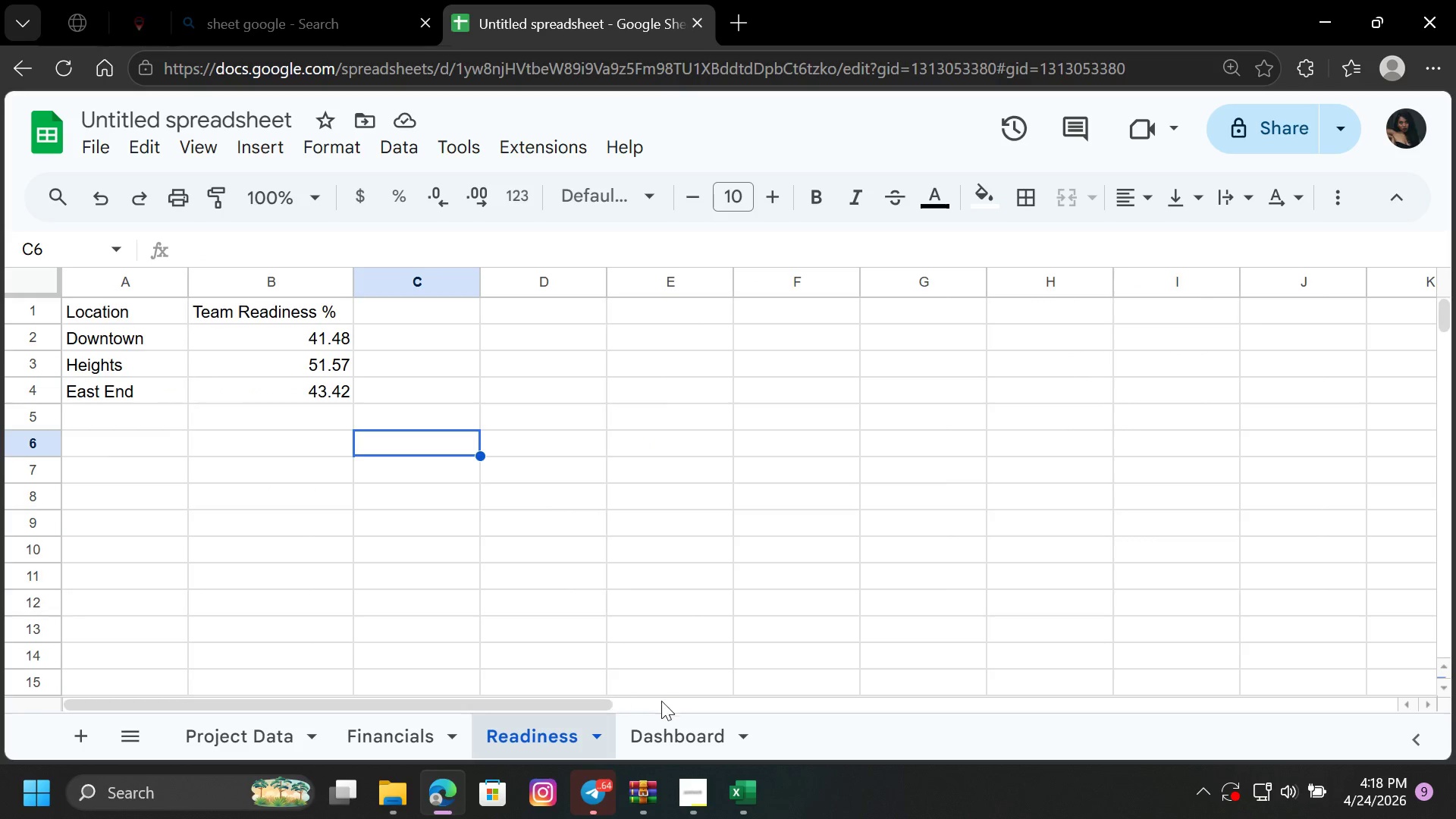 
left_click([664, 723])
 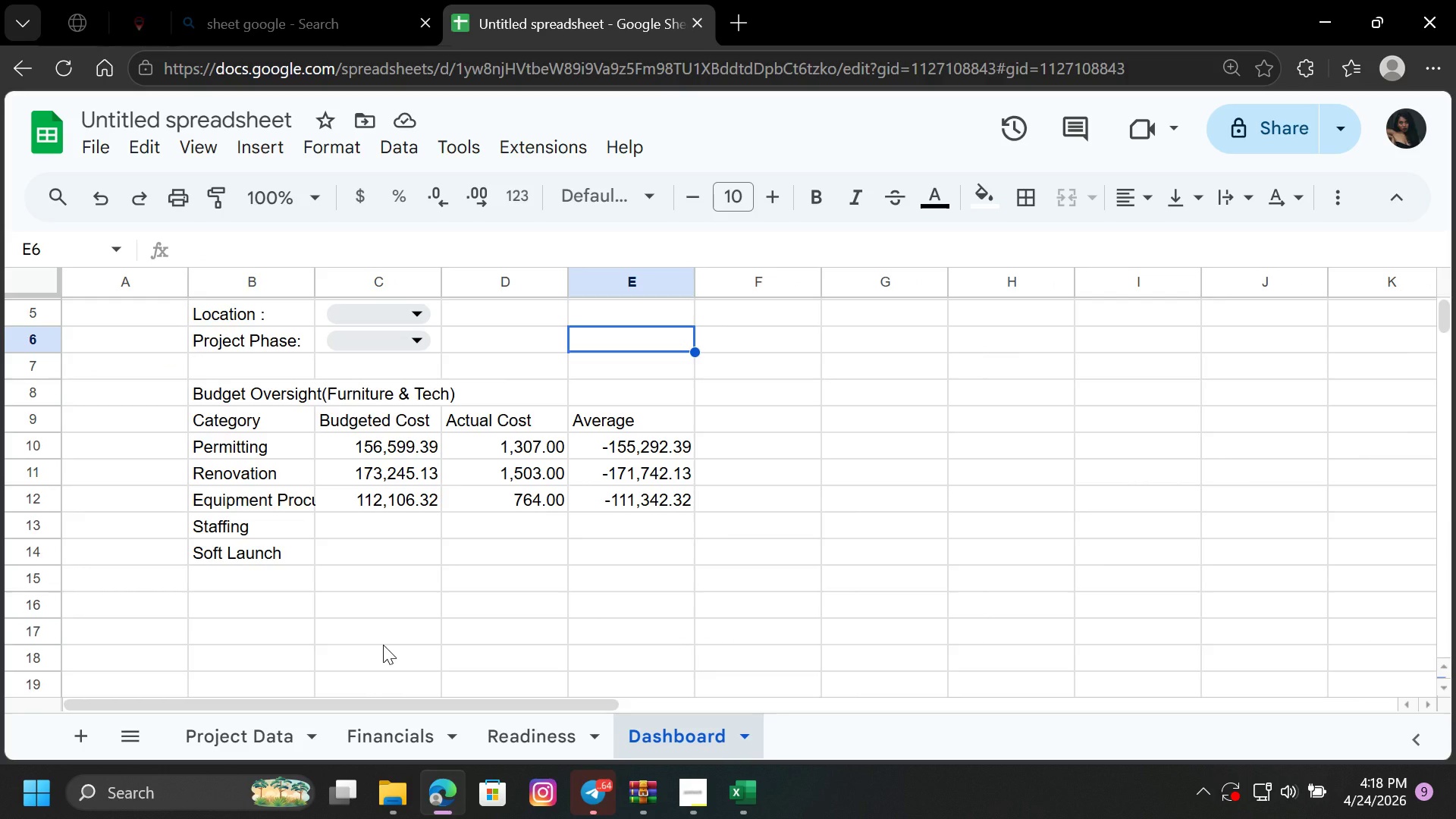 
scroll: coordinate [383, 645], scroll_direction: up, amount: 1.0
 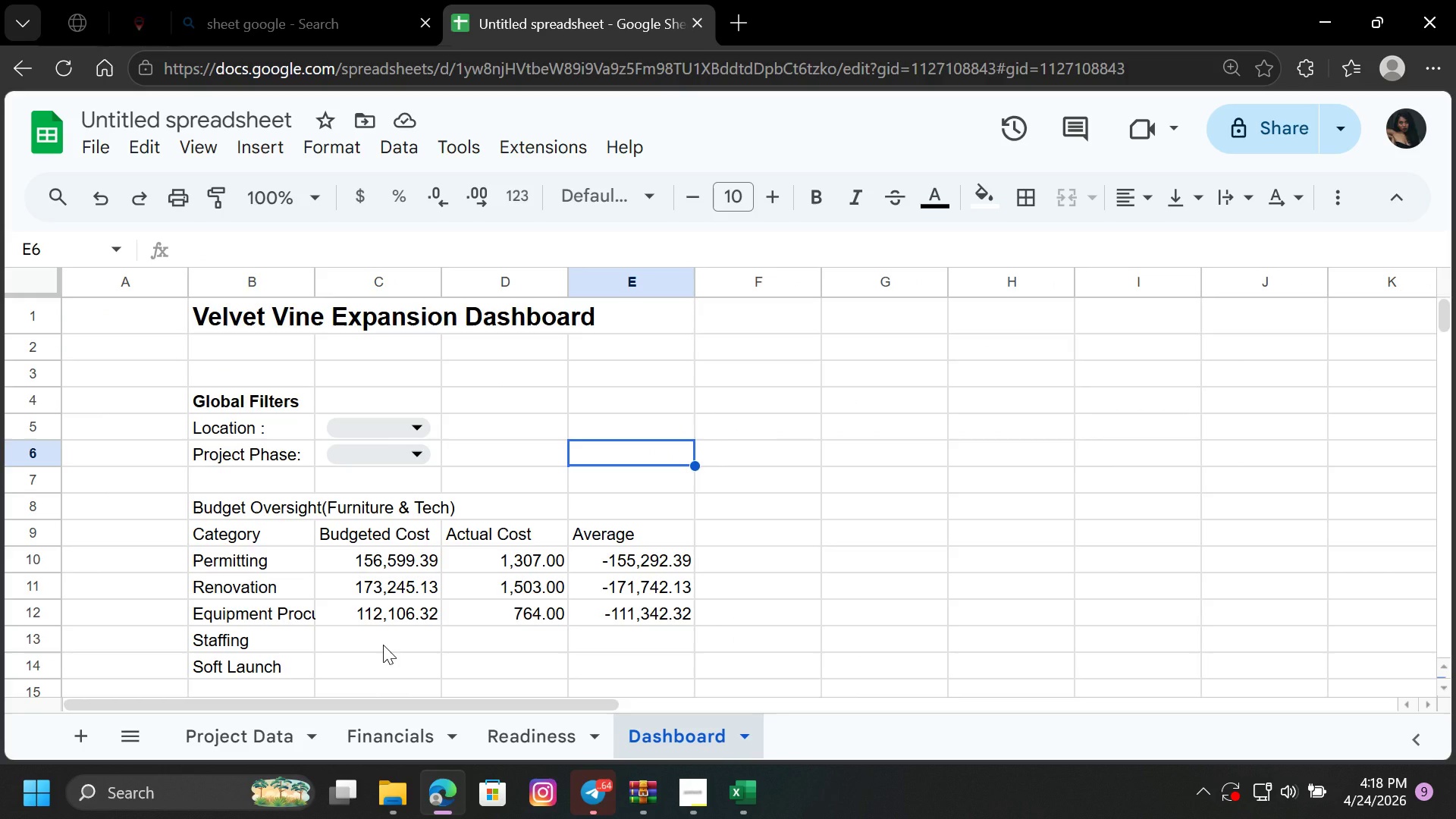 
wait(7.54)
 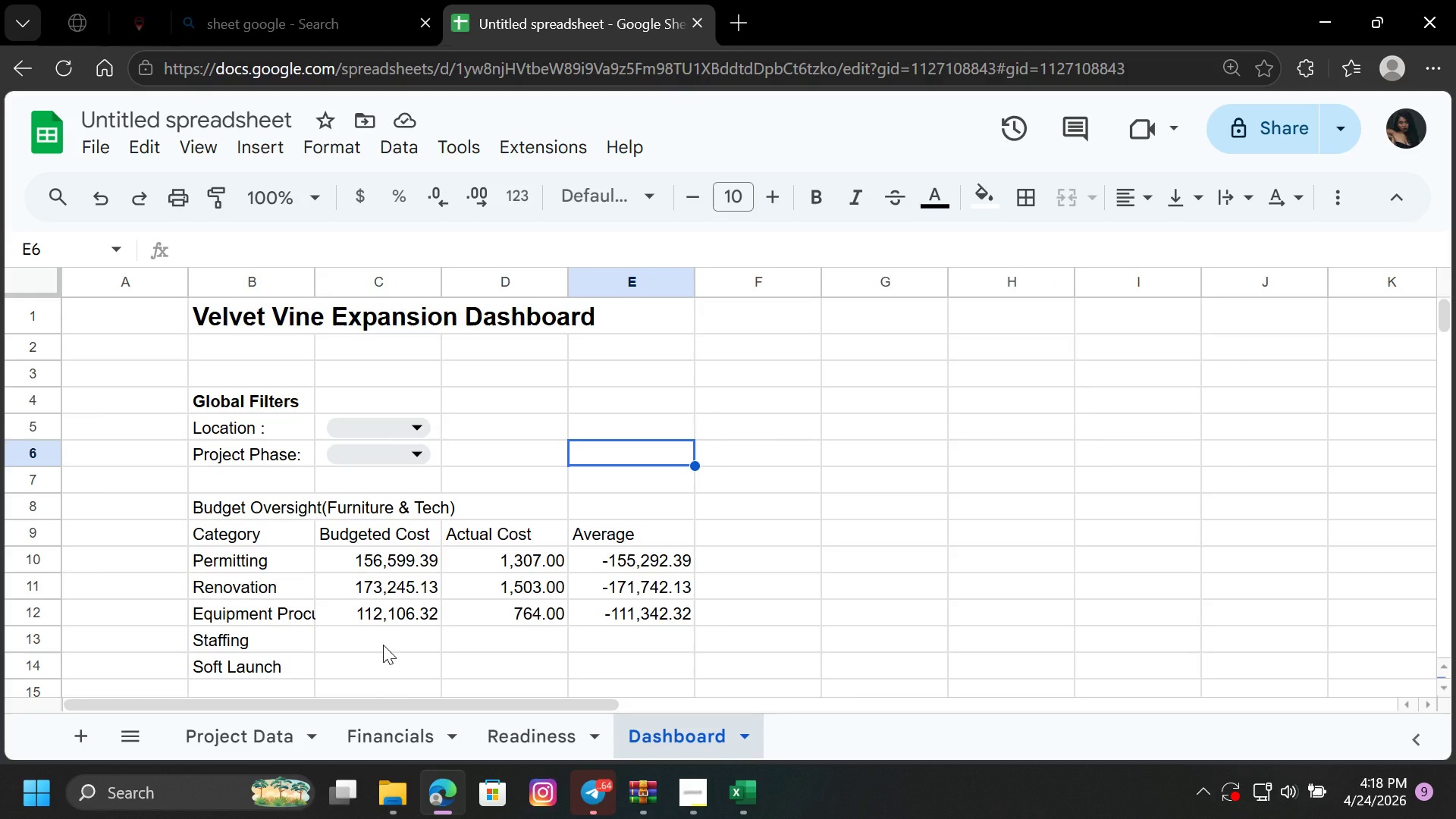 
left_click([403, 567])
 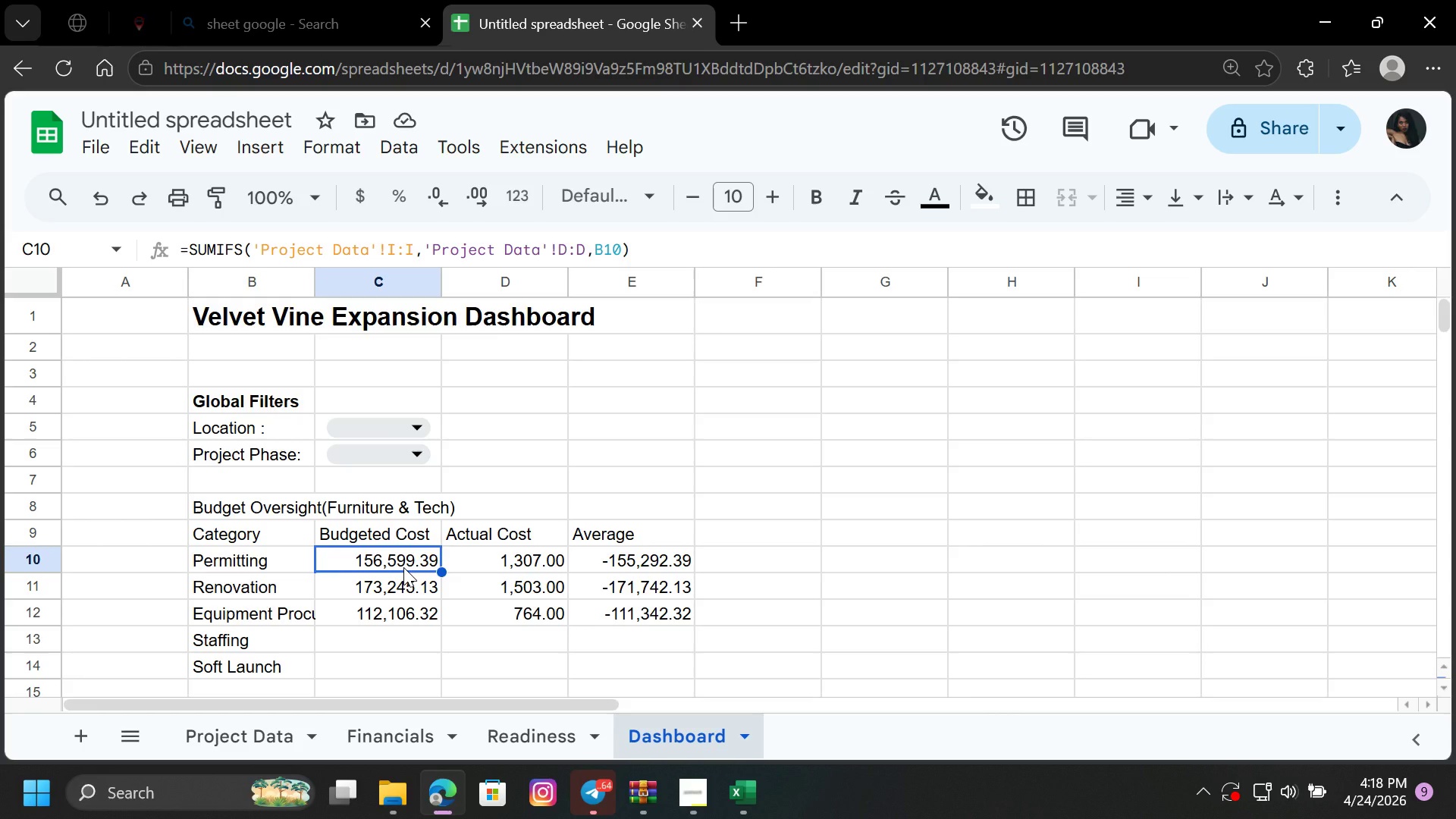 
wait(13.23)
 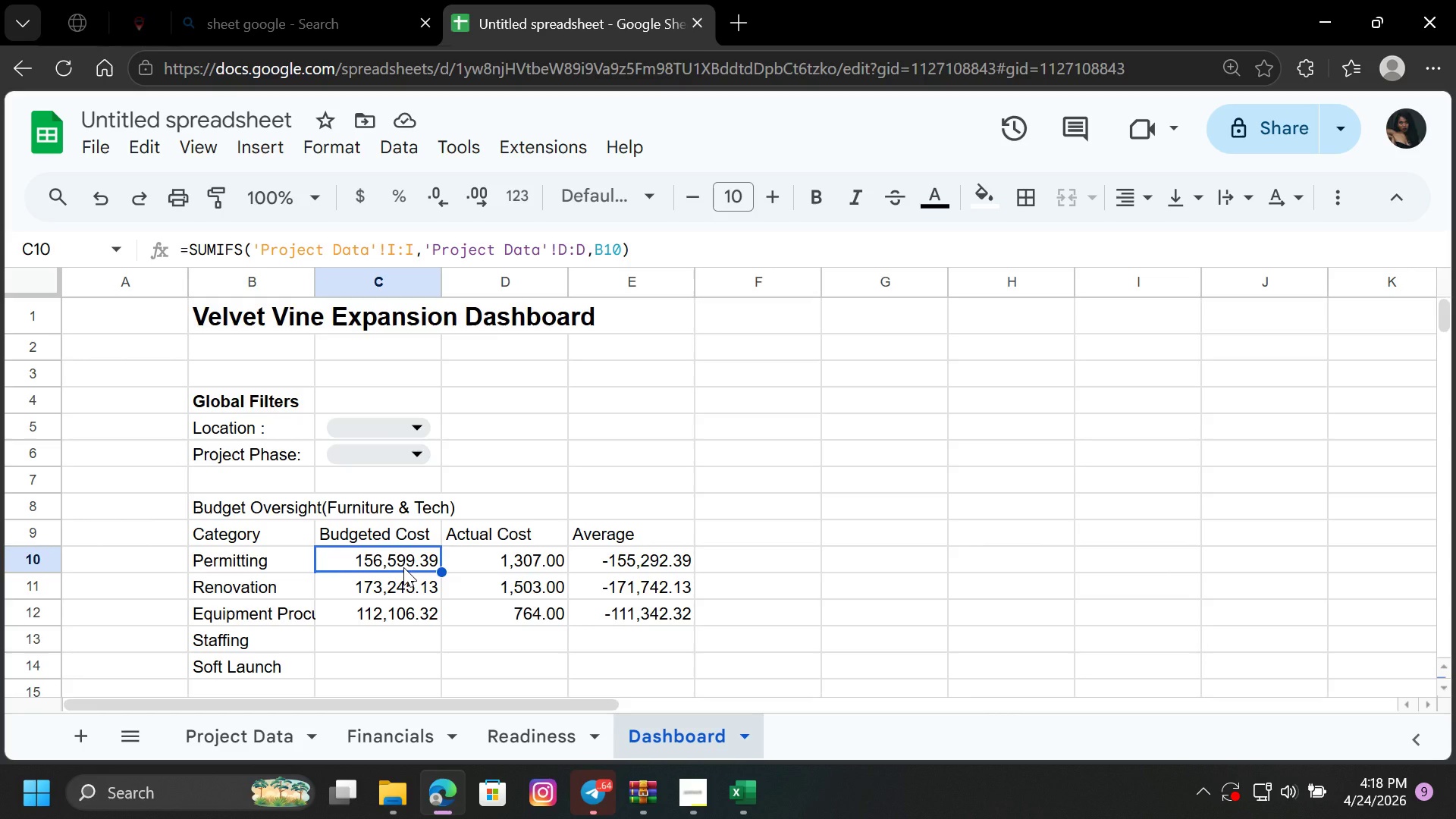 
left_click([369, 731])
 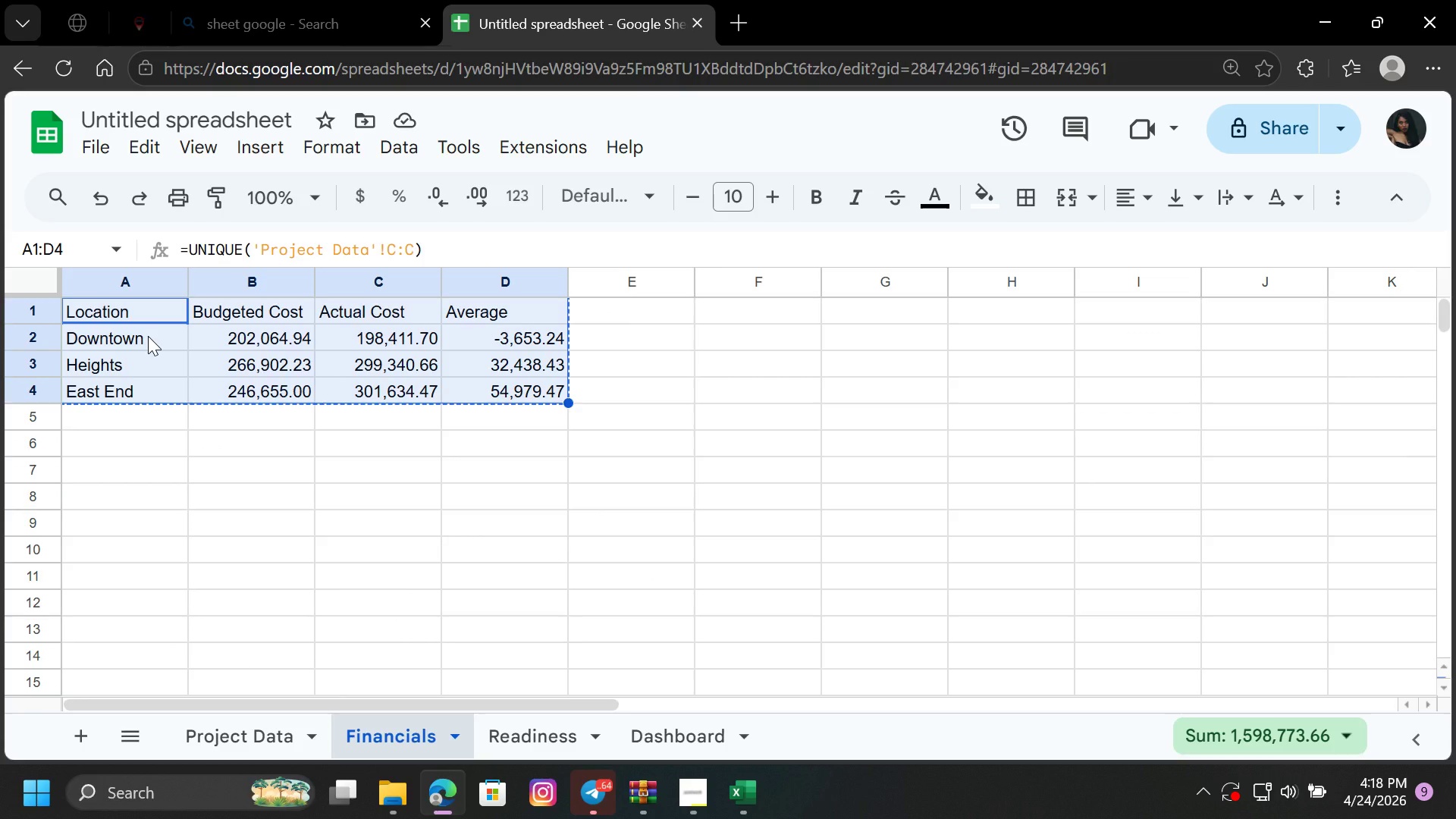 
right_click([148, 336])
 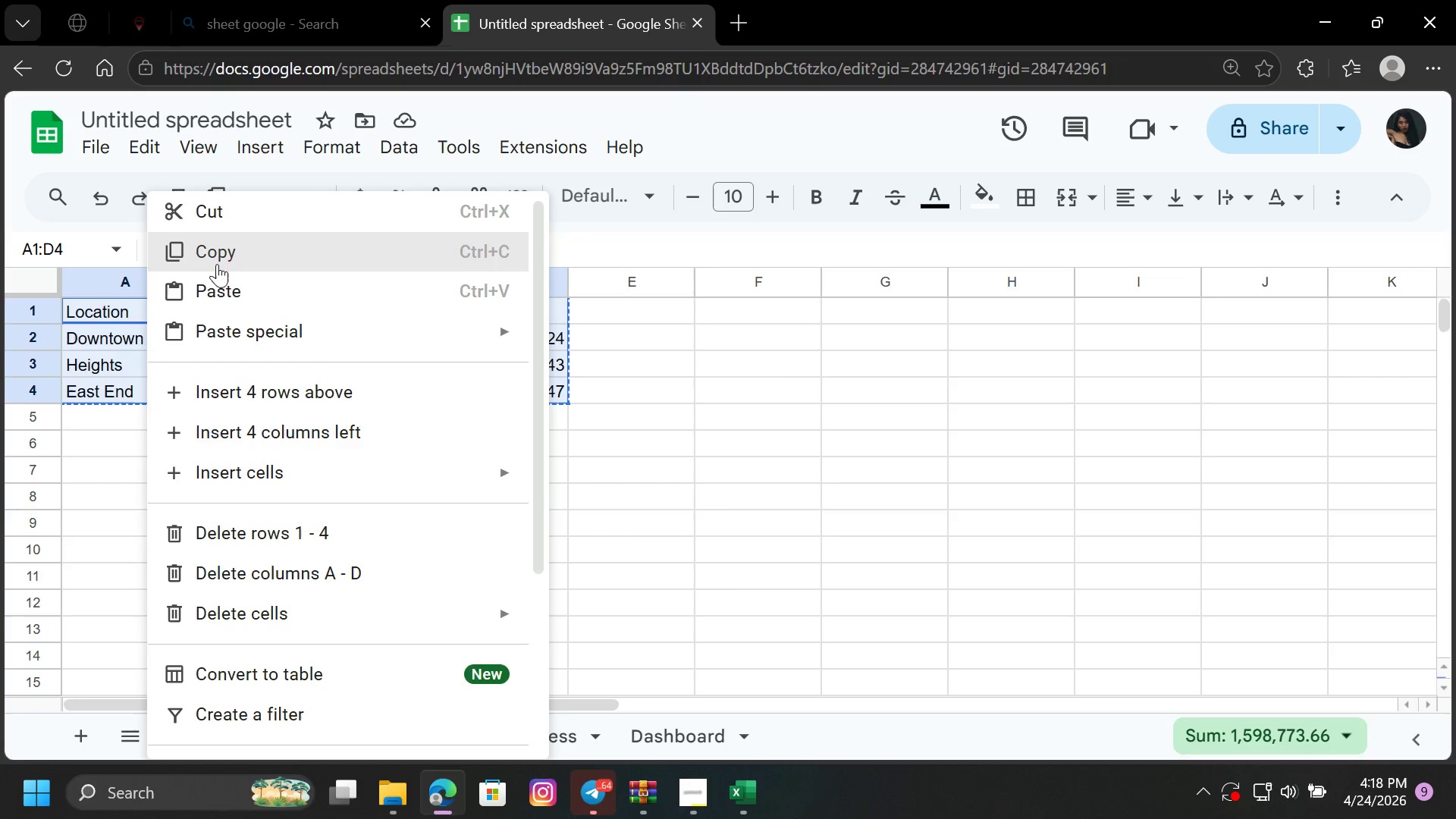 
left_click([224, 257])
 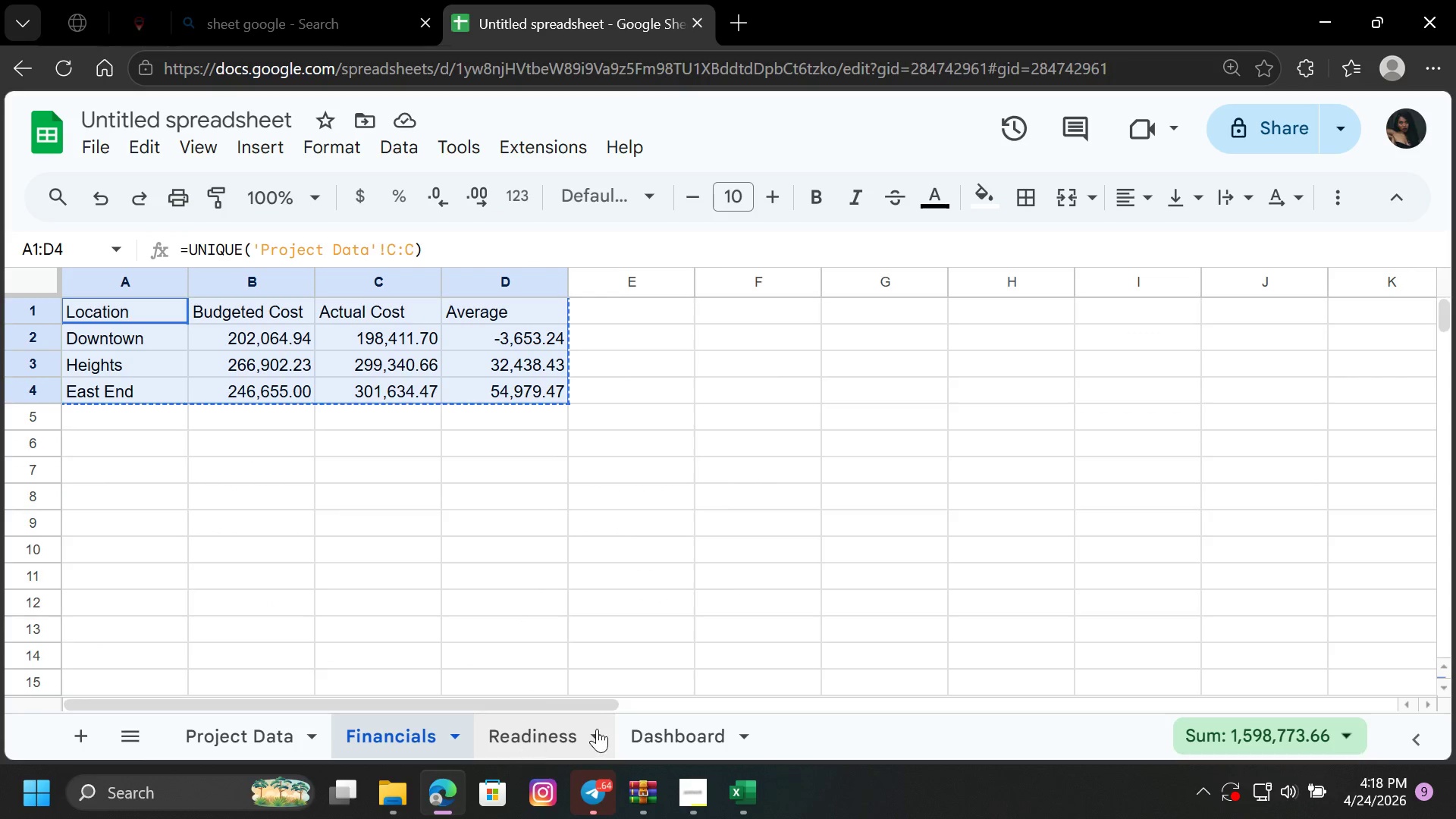 
left_click([667, 734])
 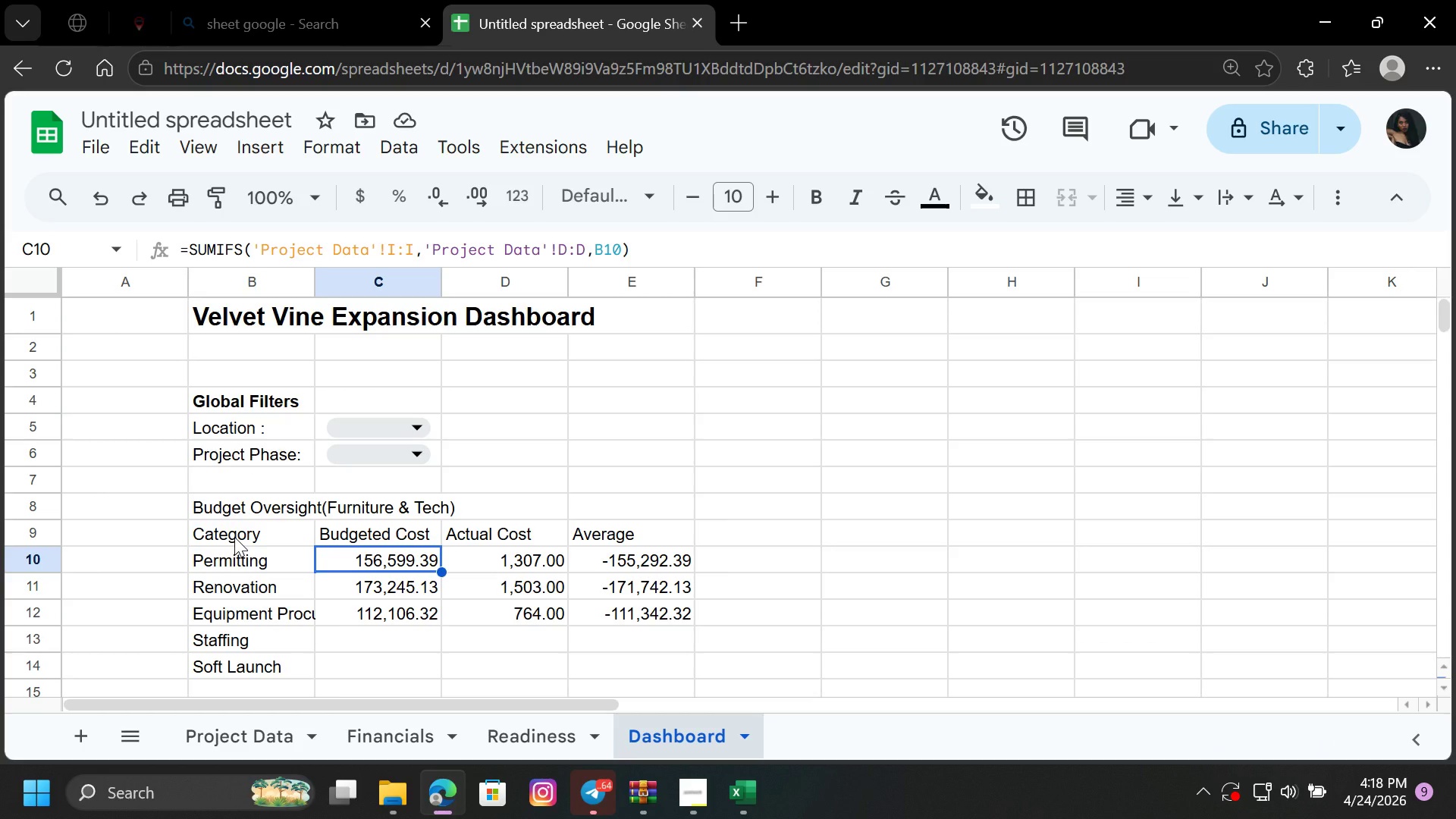 
left_click_drag(start_coordinate=[235, 536], to_coordinate=[629, 607])
 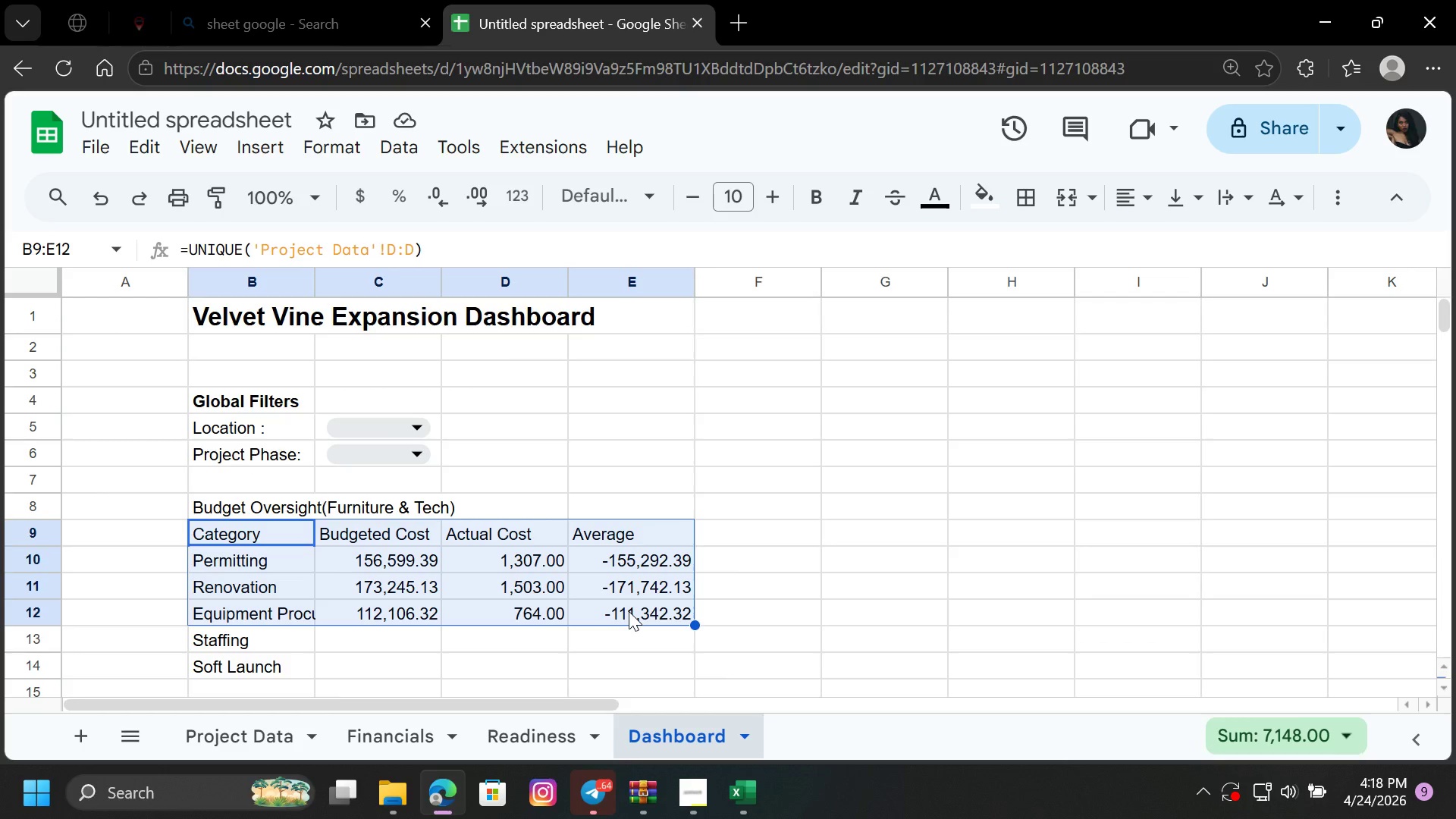 
key(Control+V)
 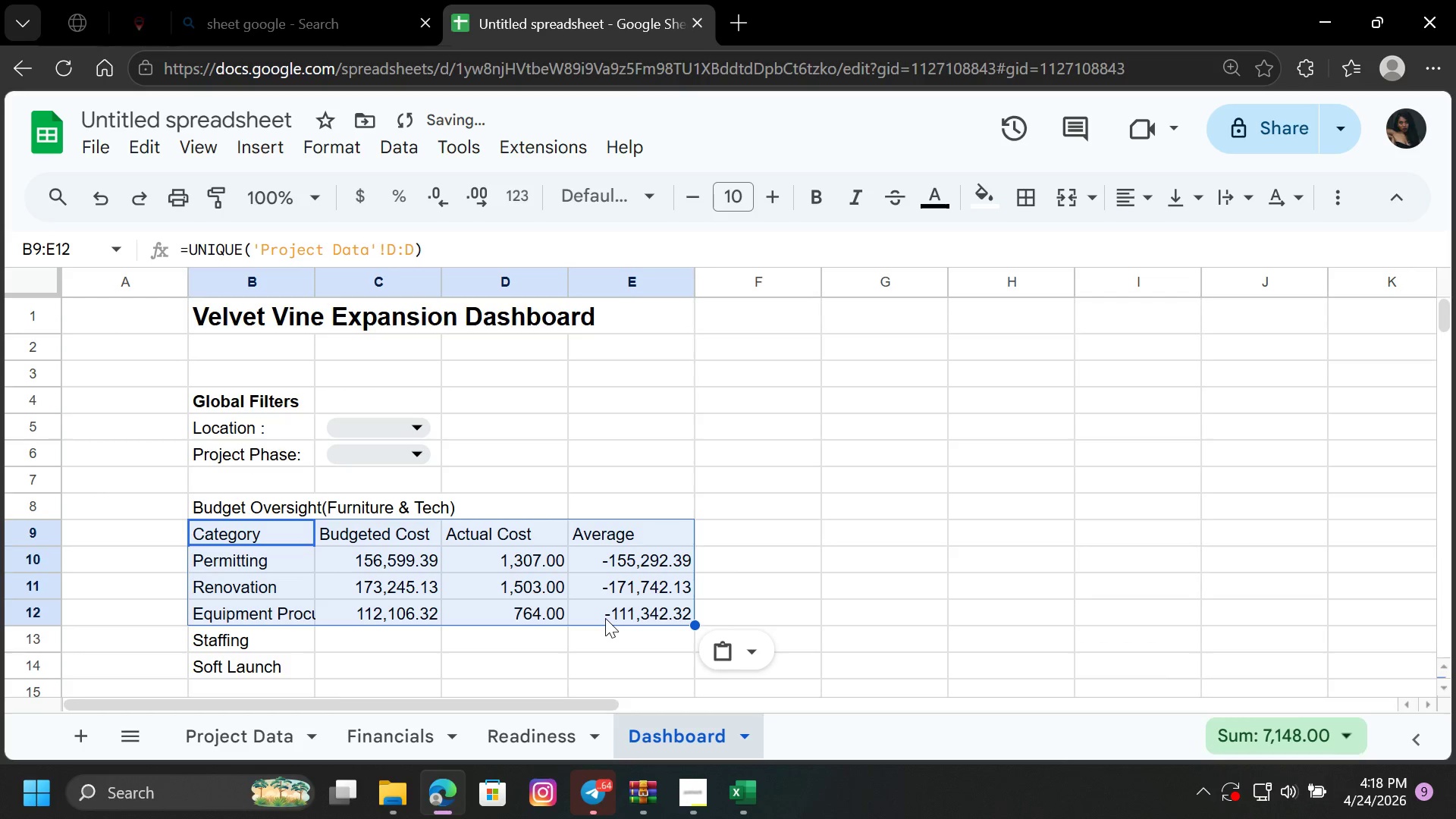 
key(Control+ControlLeft)
 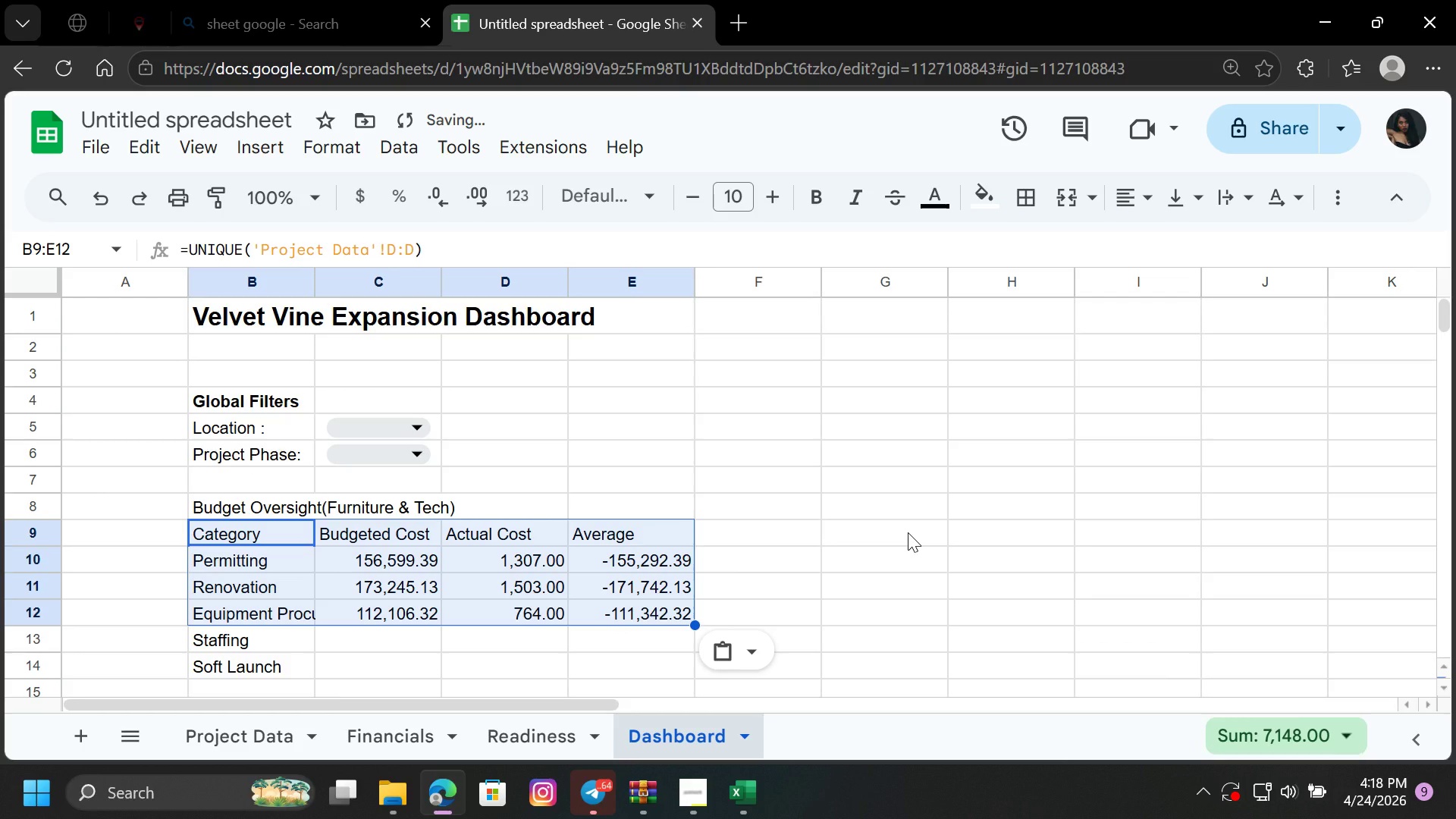 
left_click([908, 532])
 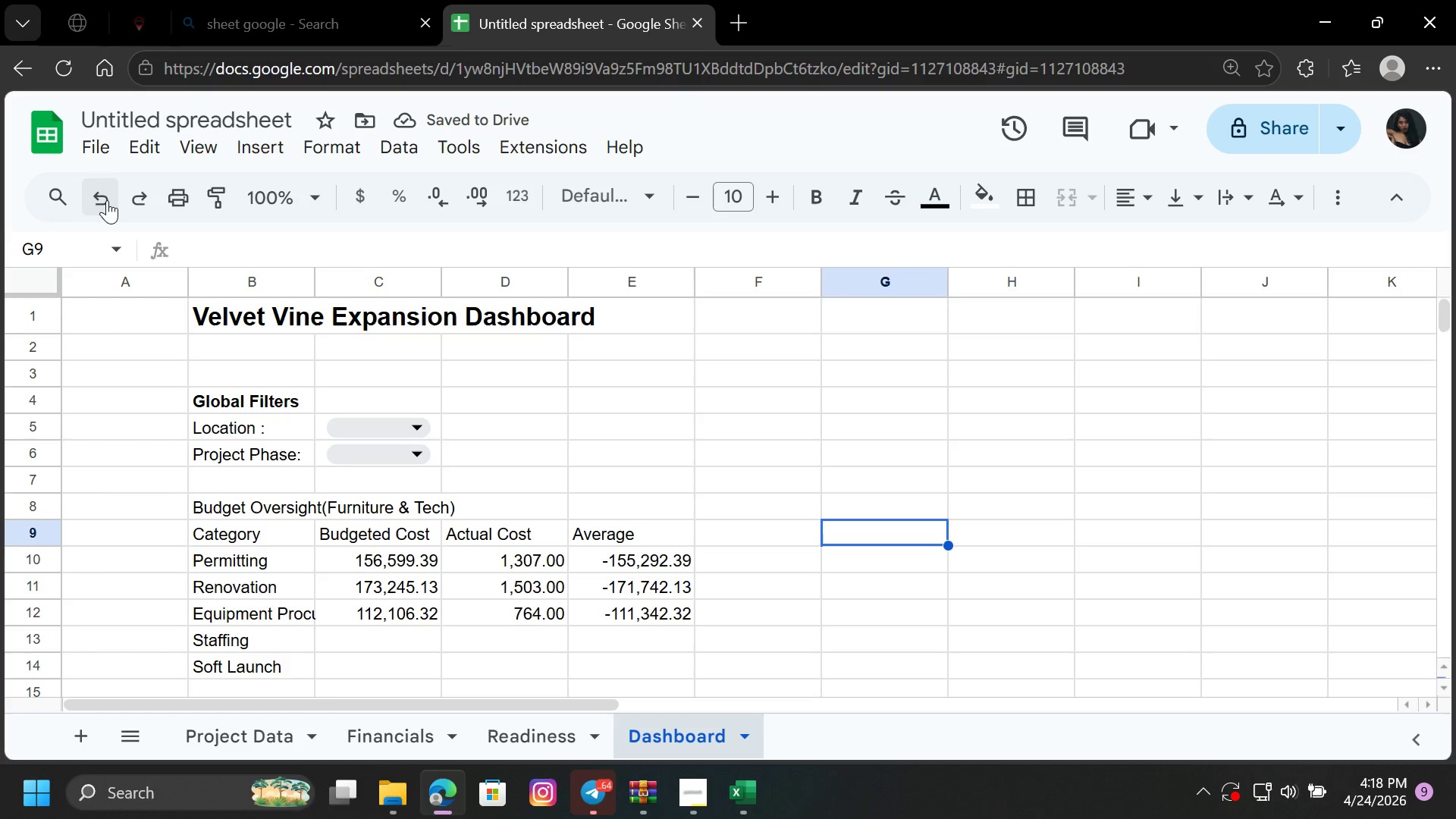 
double_click([107, 200])
 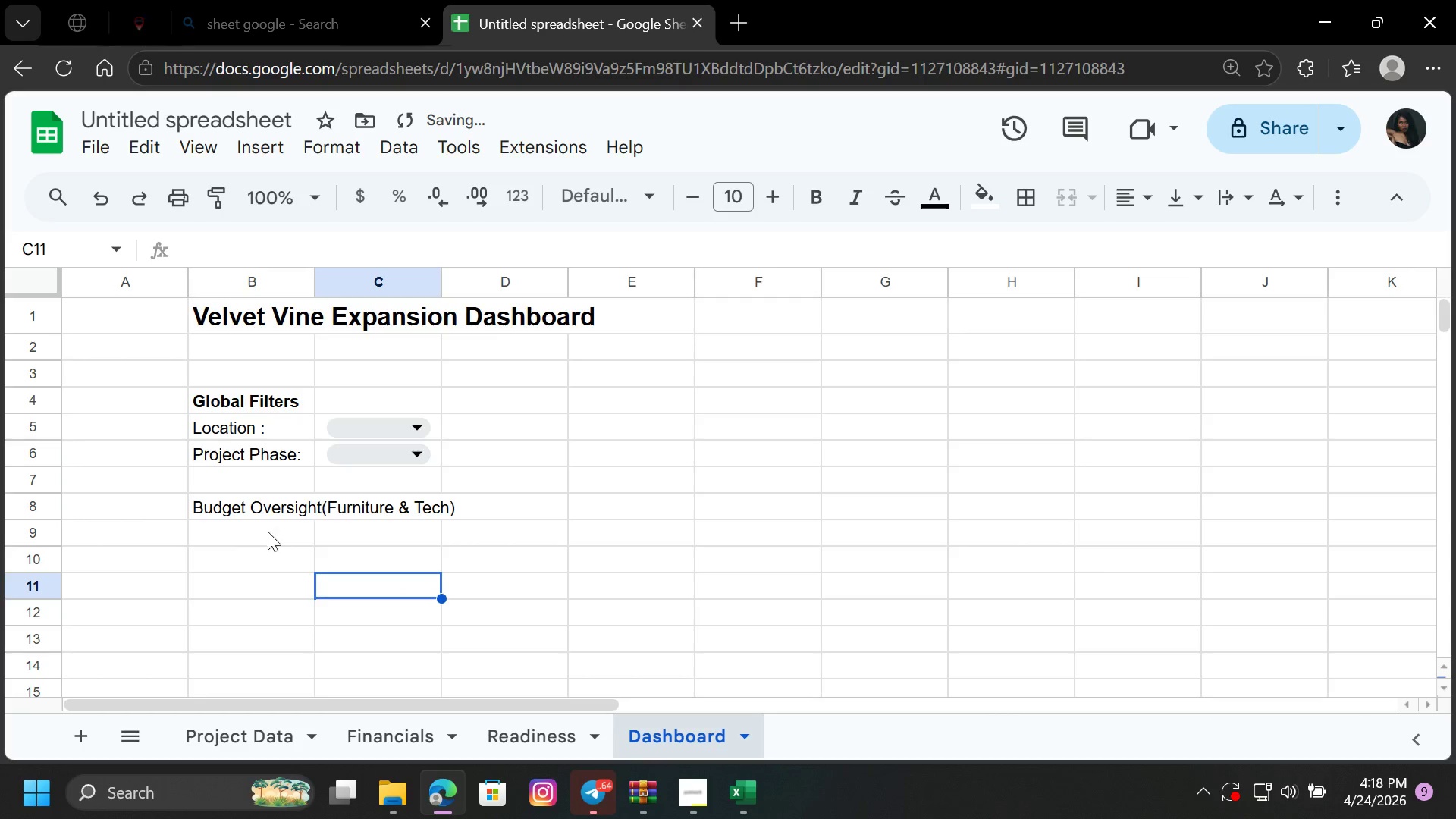 
left_click([267, 528])
 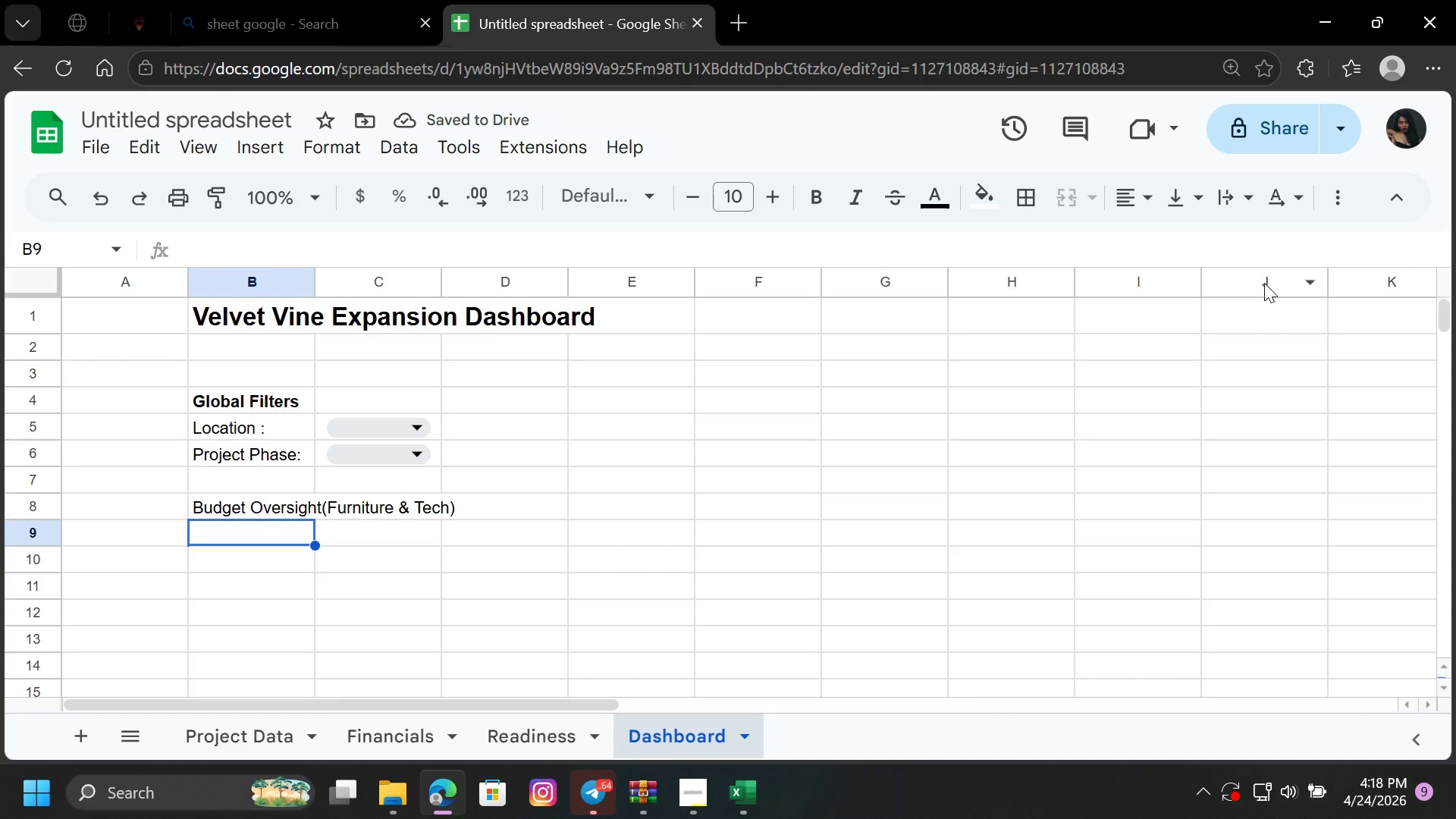 
type(LocT)
key(Backspace)
 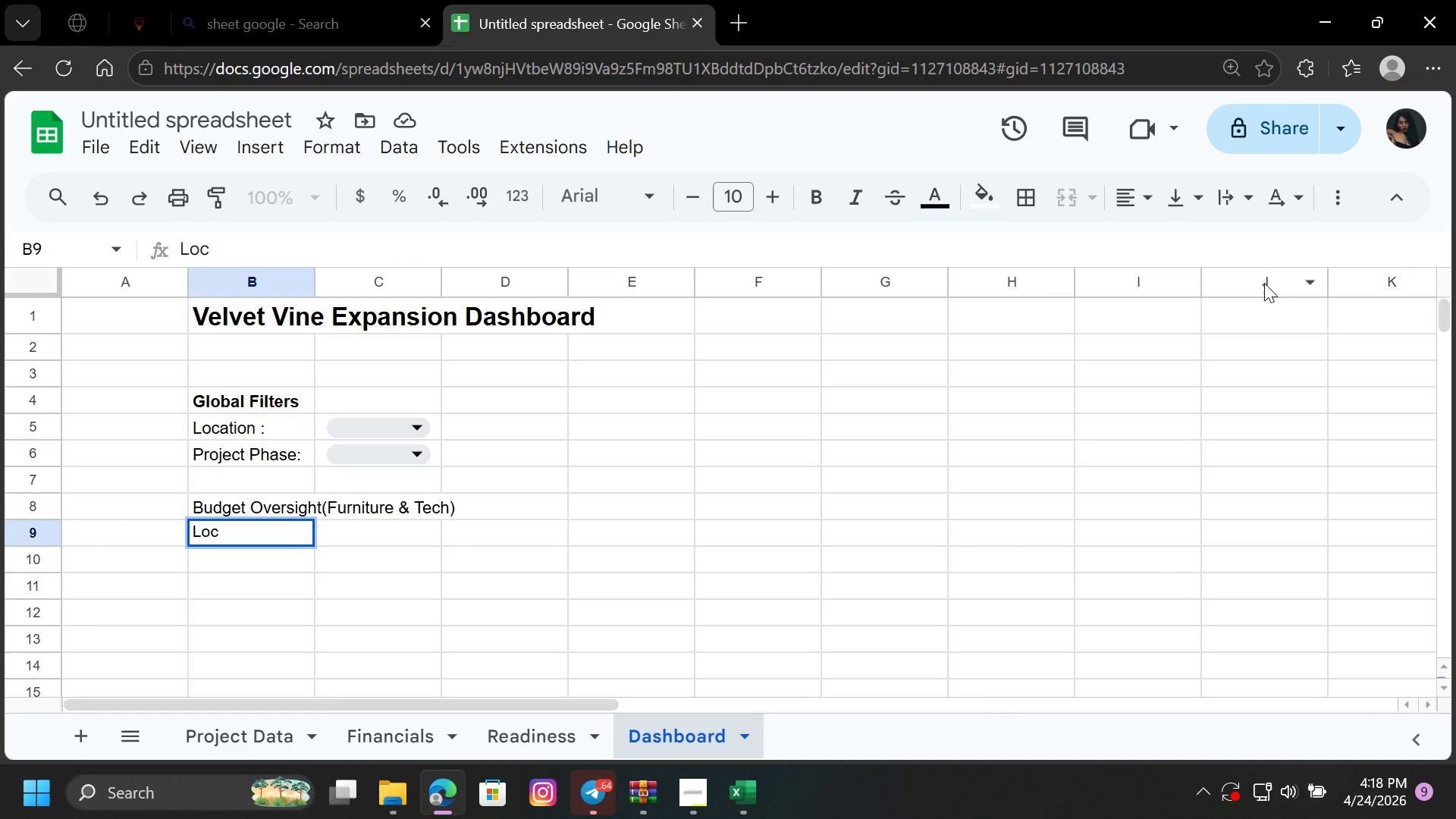 
type(A)
key(Backspace)
type(ation)
 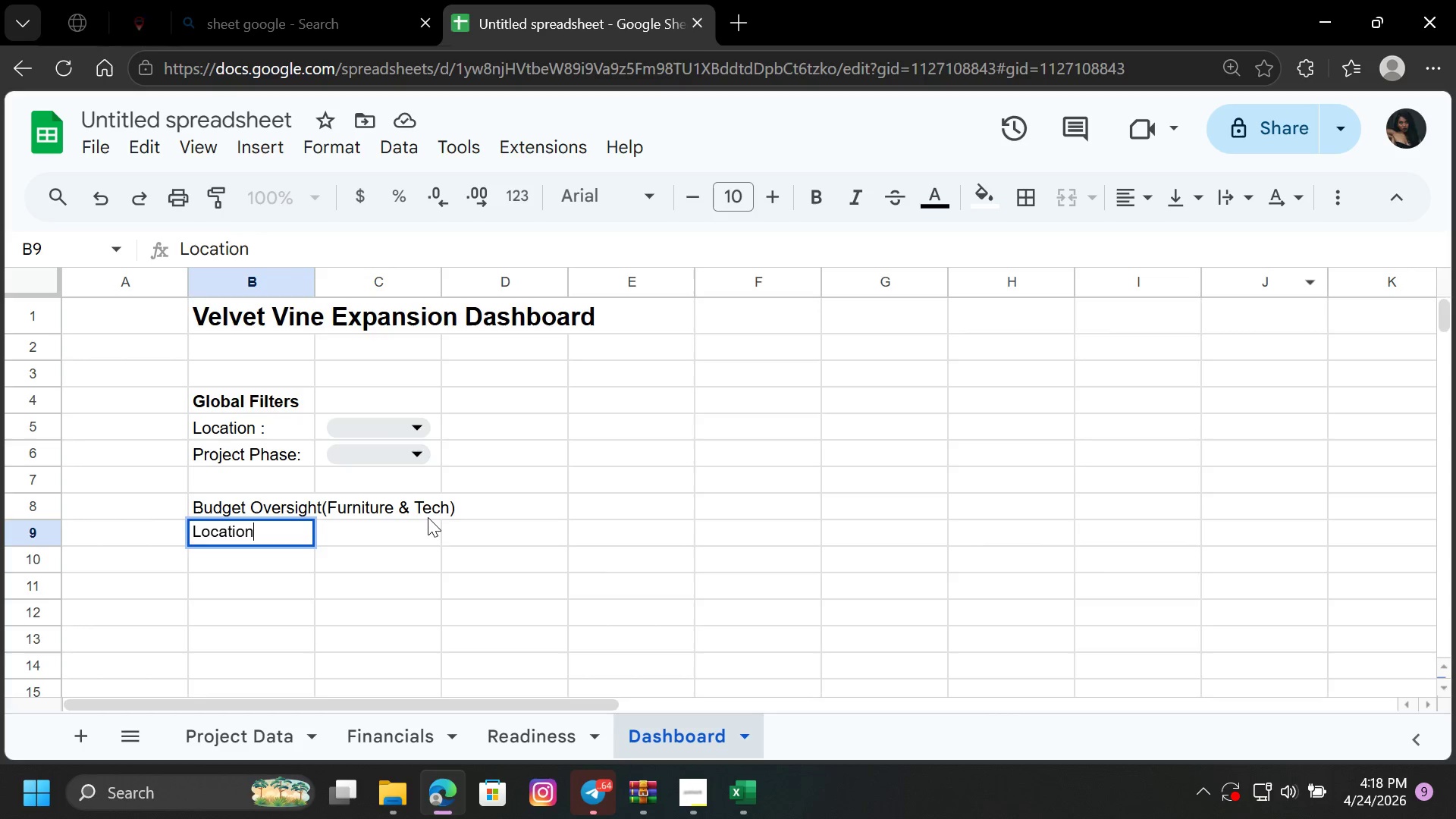 
left_click([295, 562])
 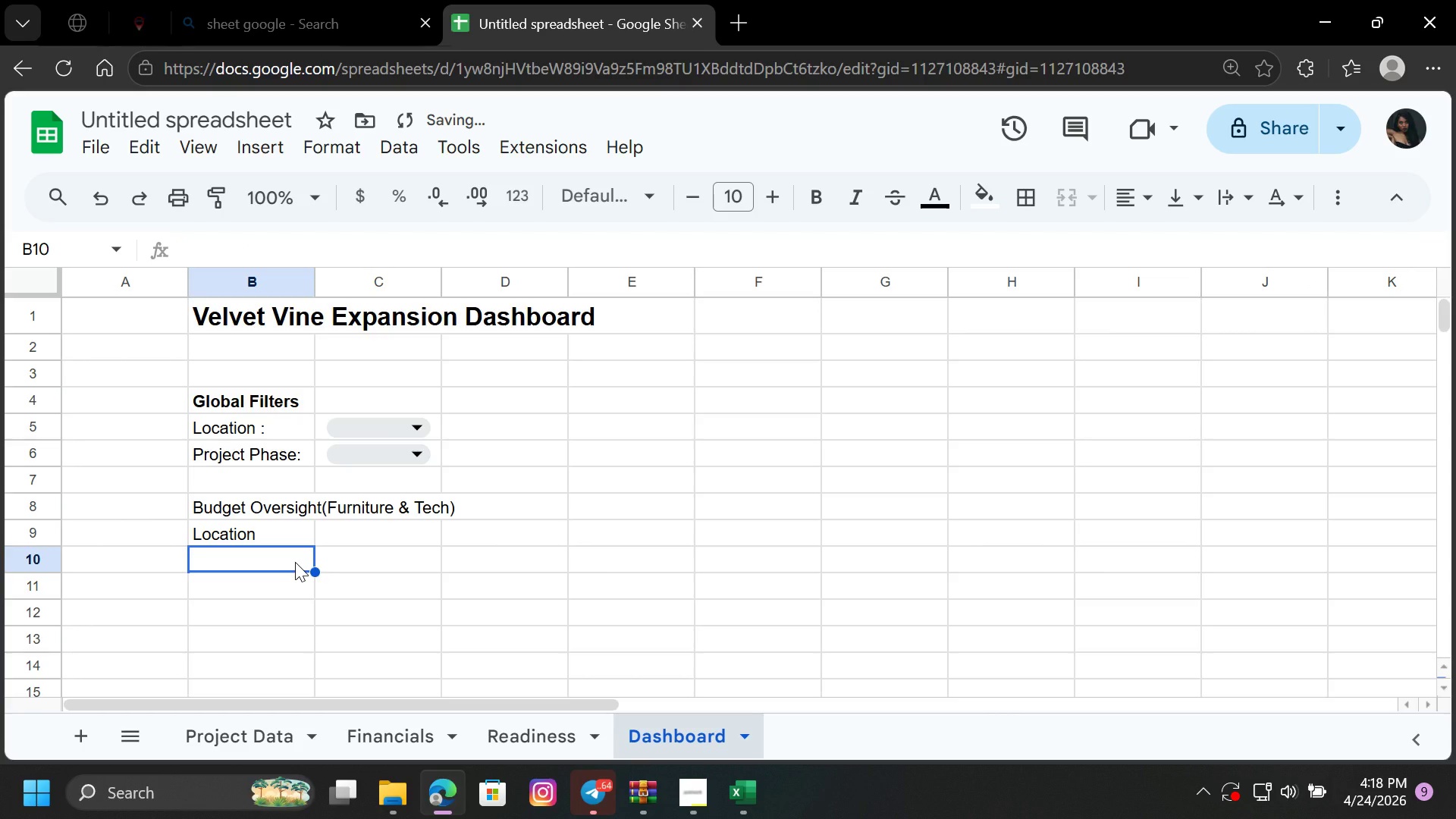 
key(Equal)
 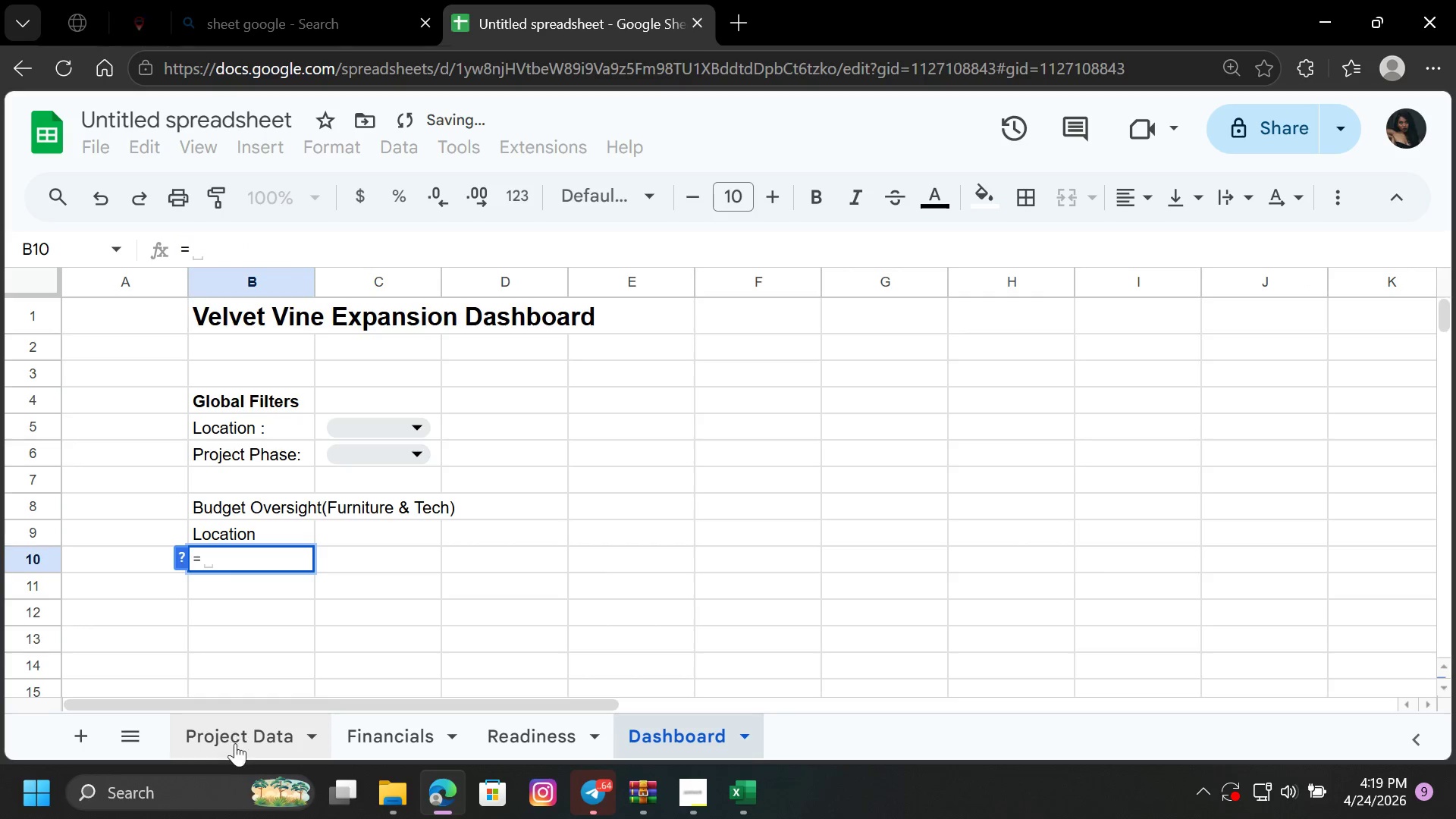 
left_click([234, 743])
 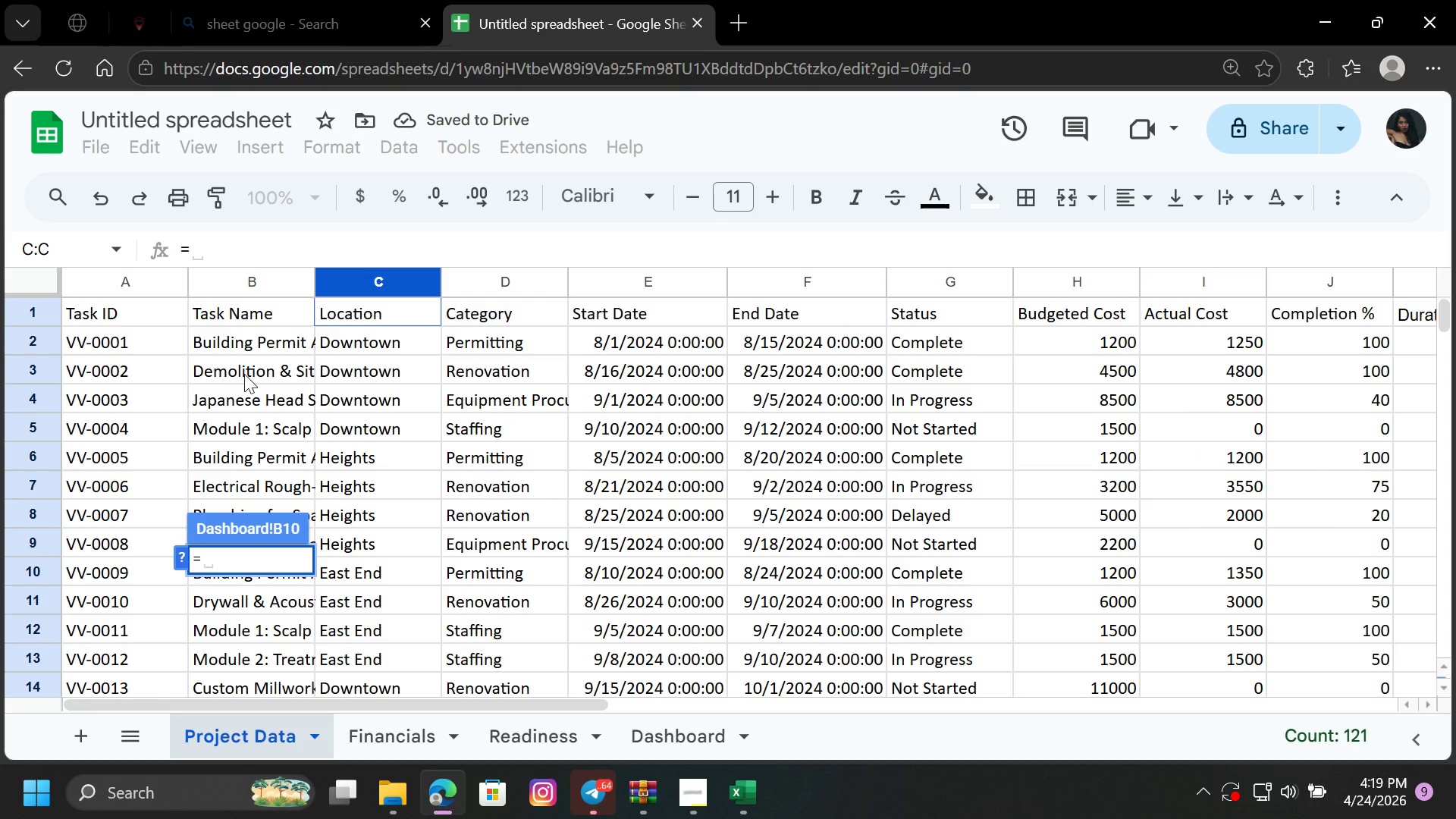 
scroll: coordinate [244, 374], scroll_direction: up, amount: 7.0
 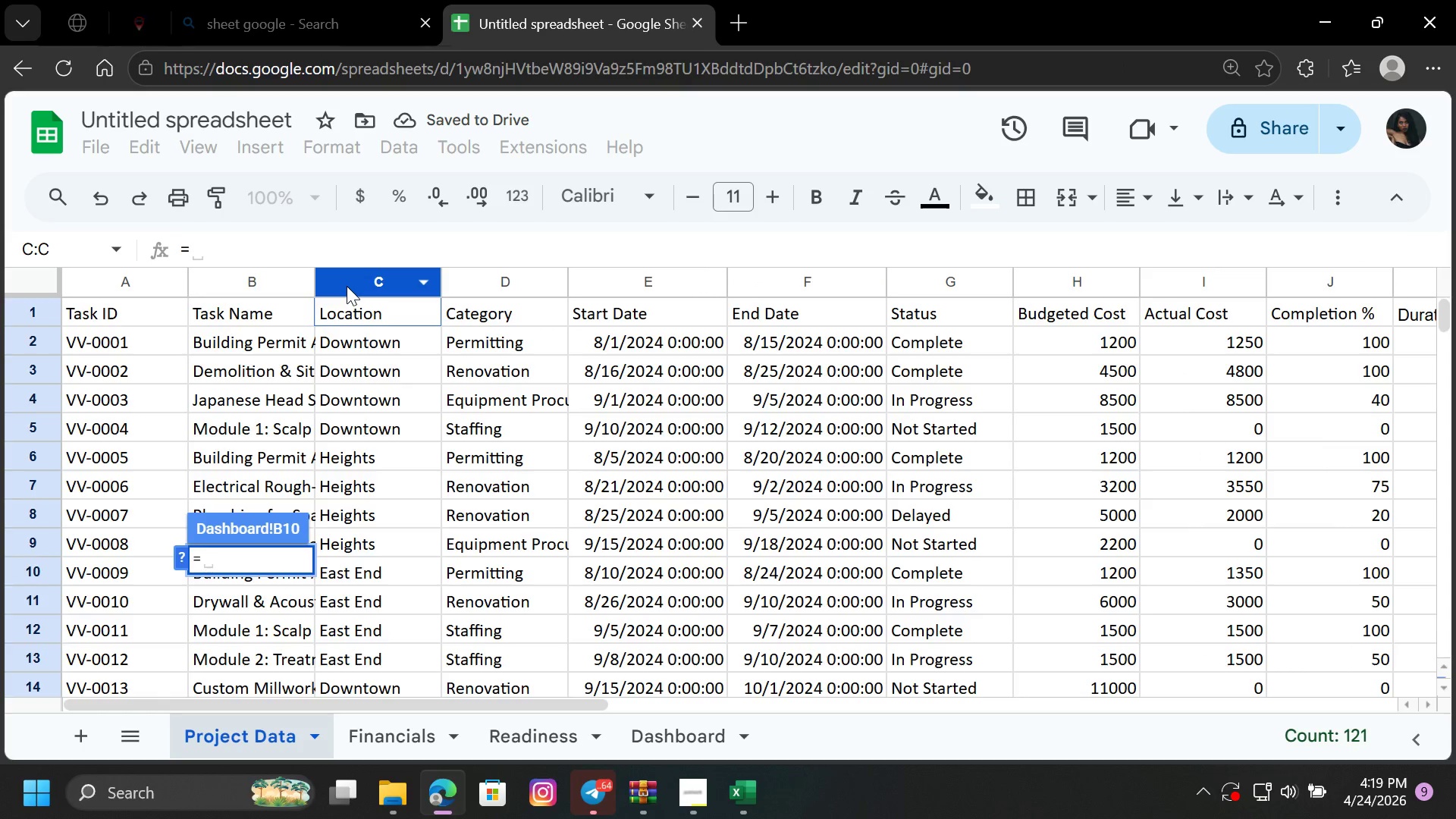 
left_click([347, 286])
 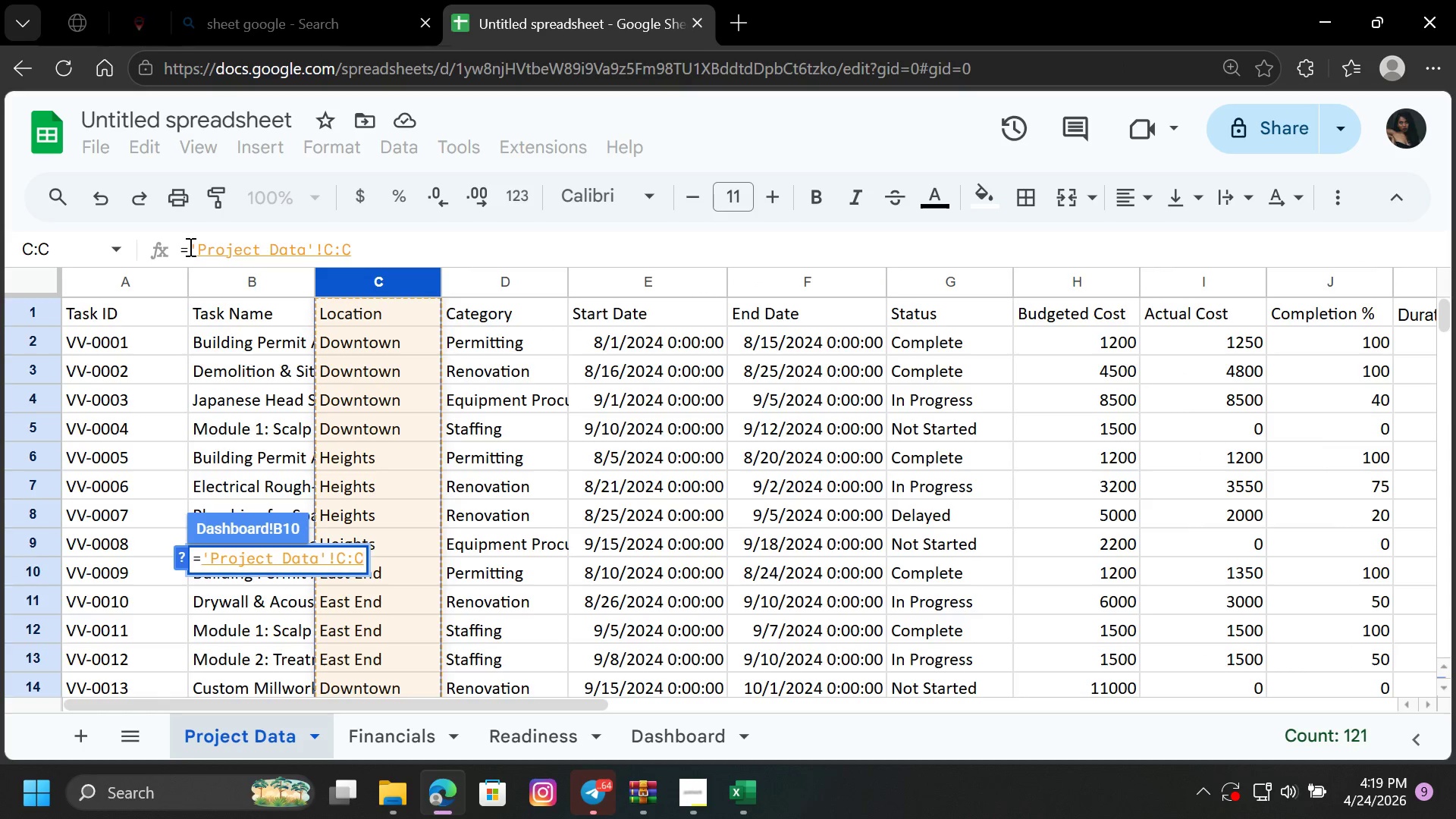 
left_click([187, 246])
 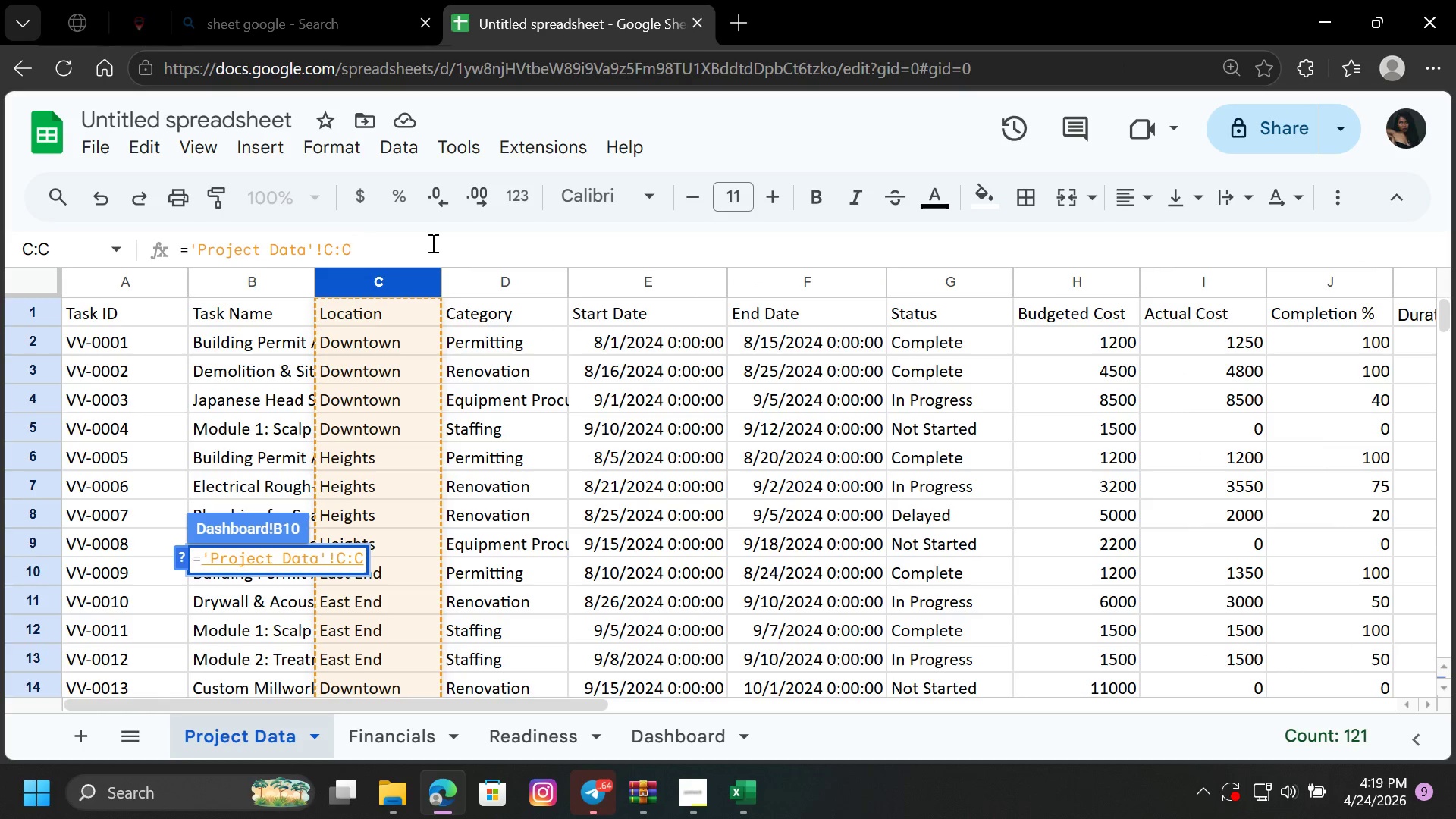 
hold_key(key=Backspace, duration=0.67)
 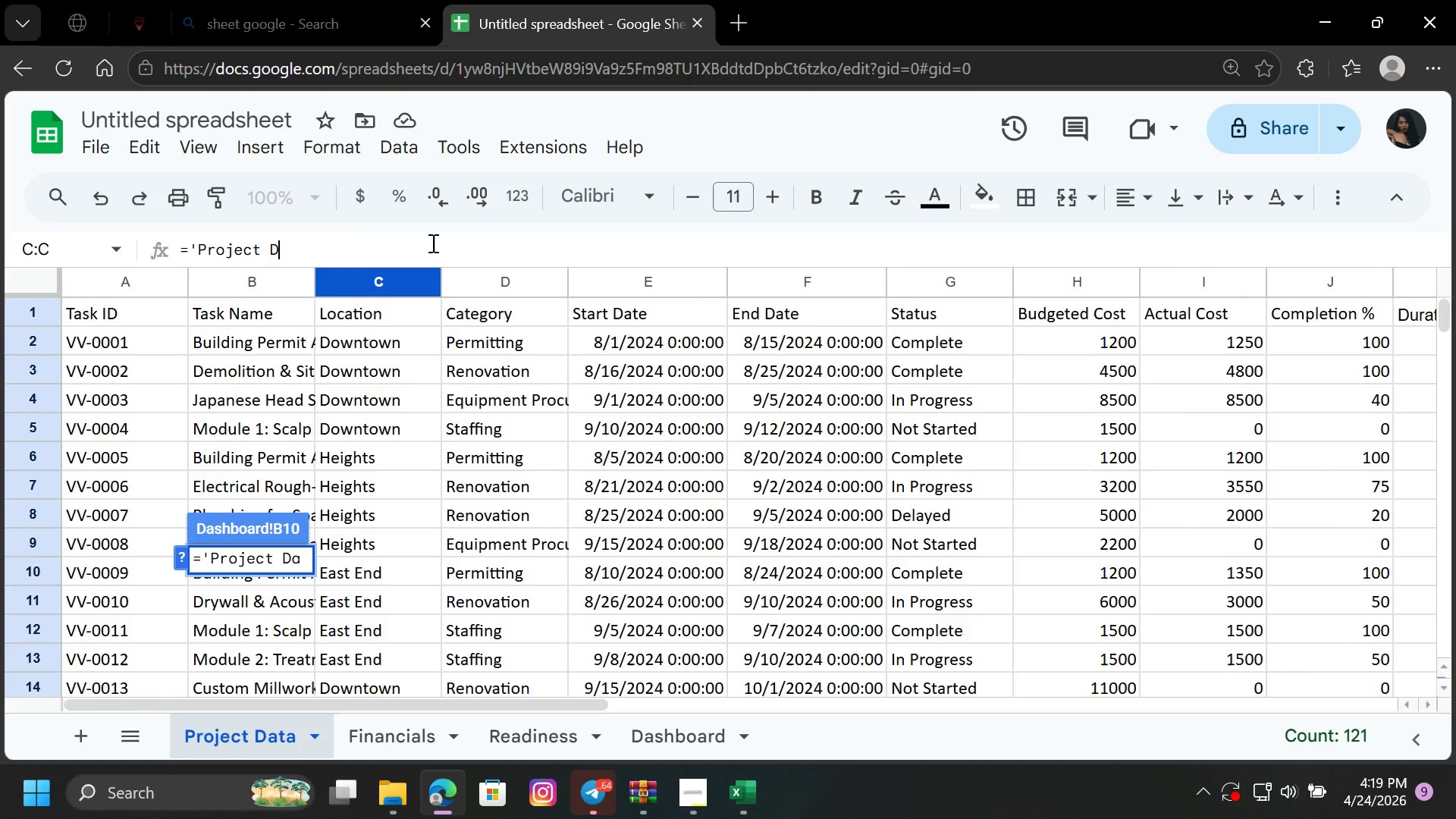 
key(Backspace)
key(Backspace)
key(Backspace)
key(Backspace)
type(un)
 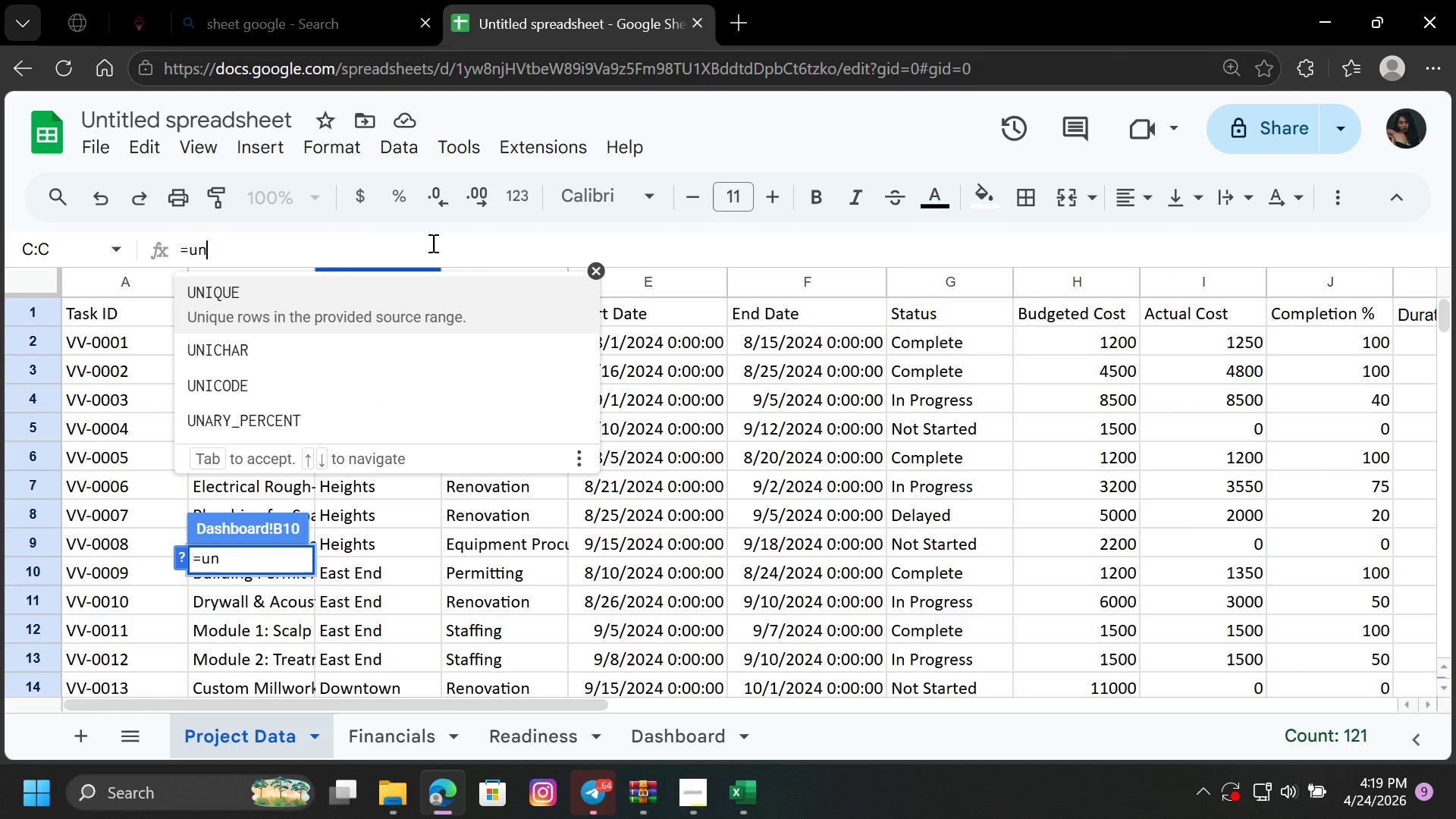 
left_click([352, 290])
 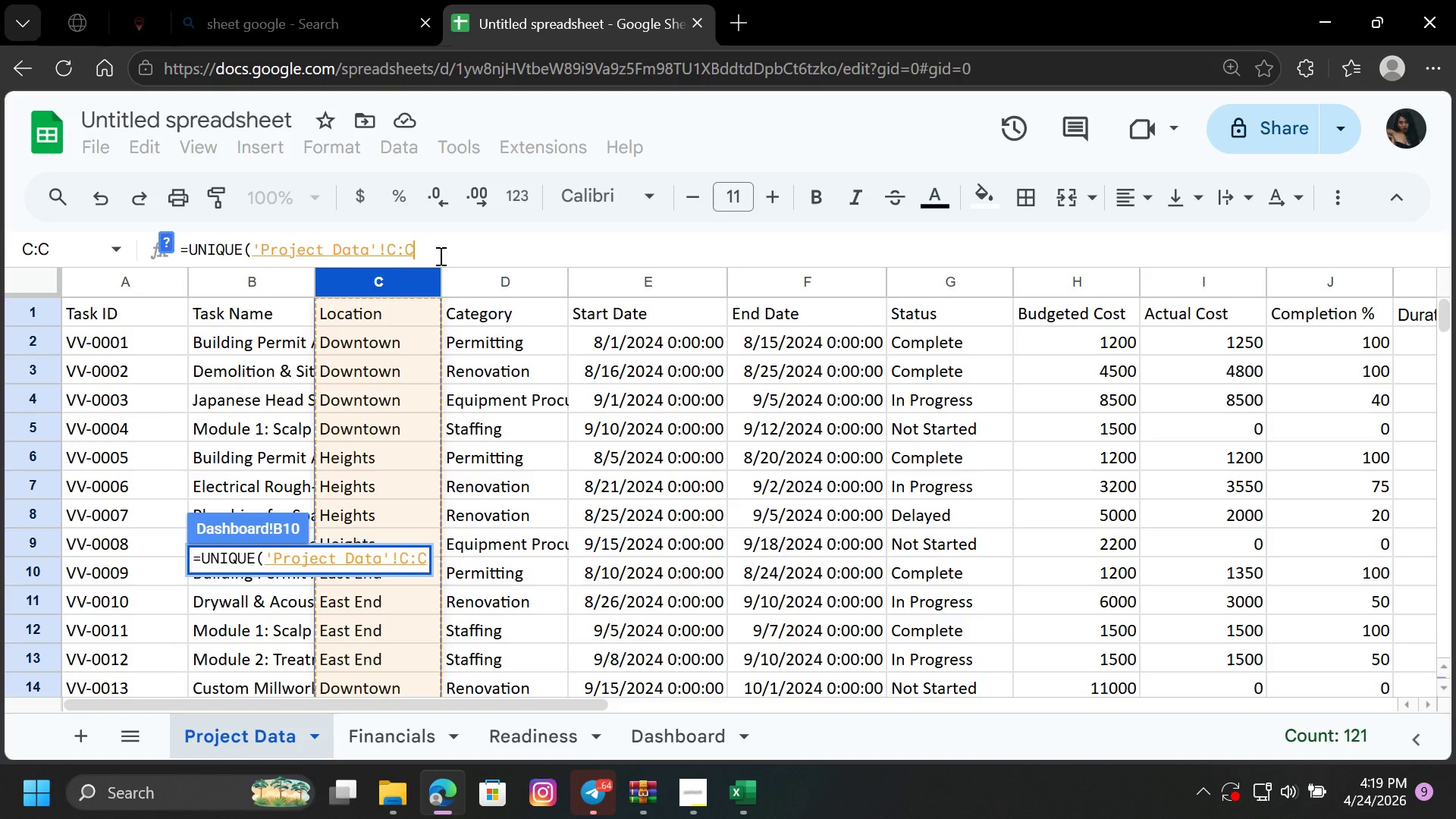 
key(Shift+0)
 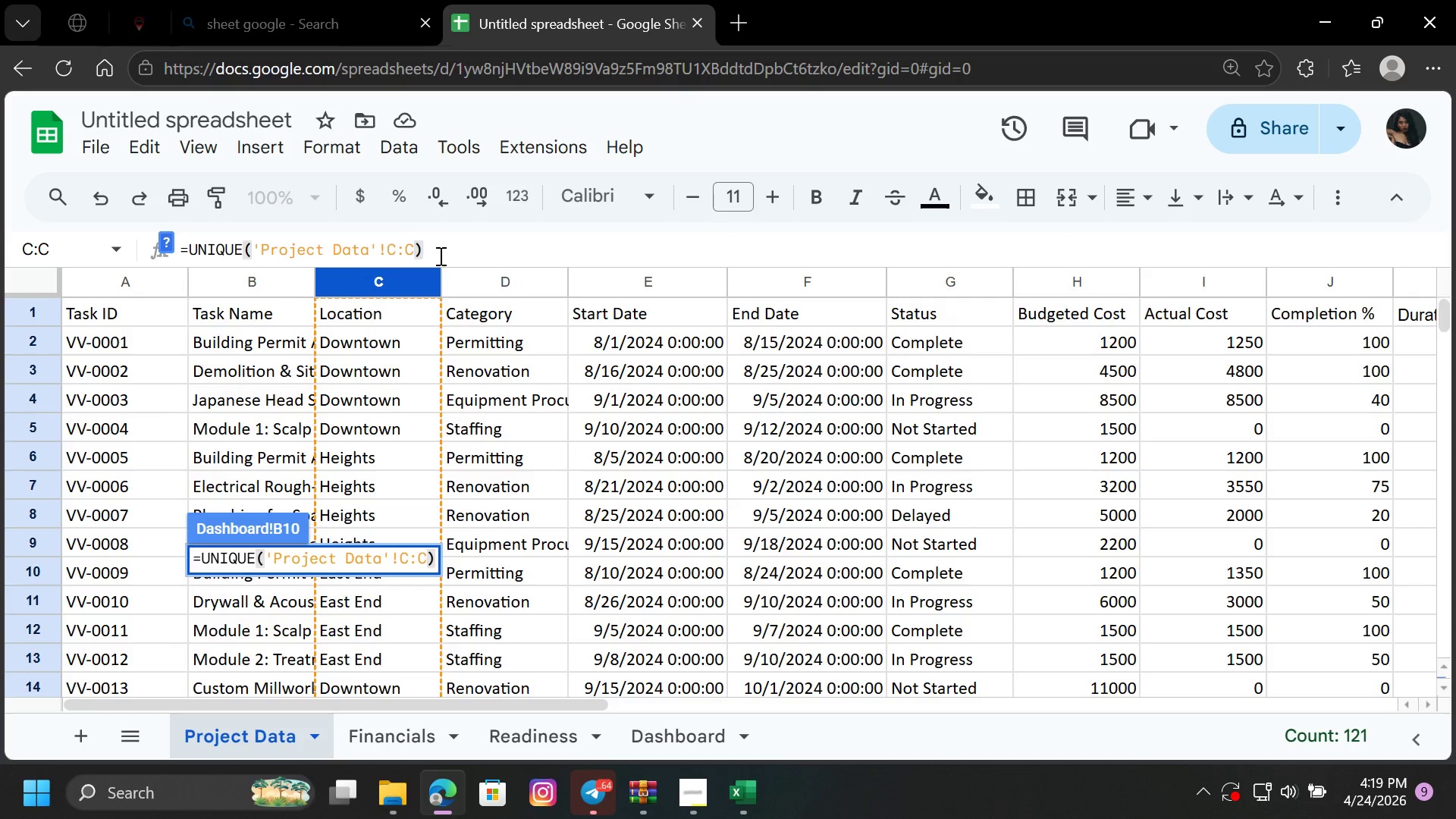 
key(Enter)
 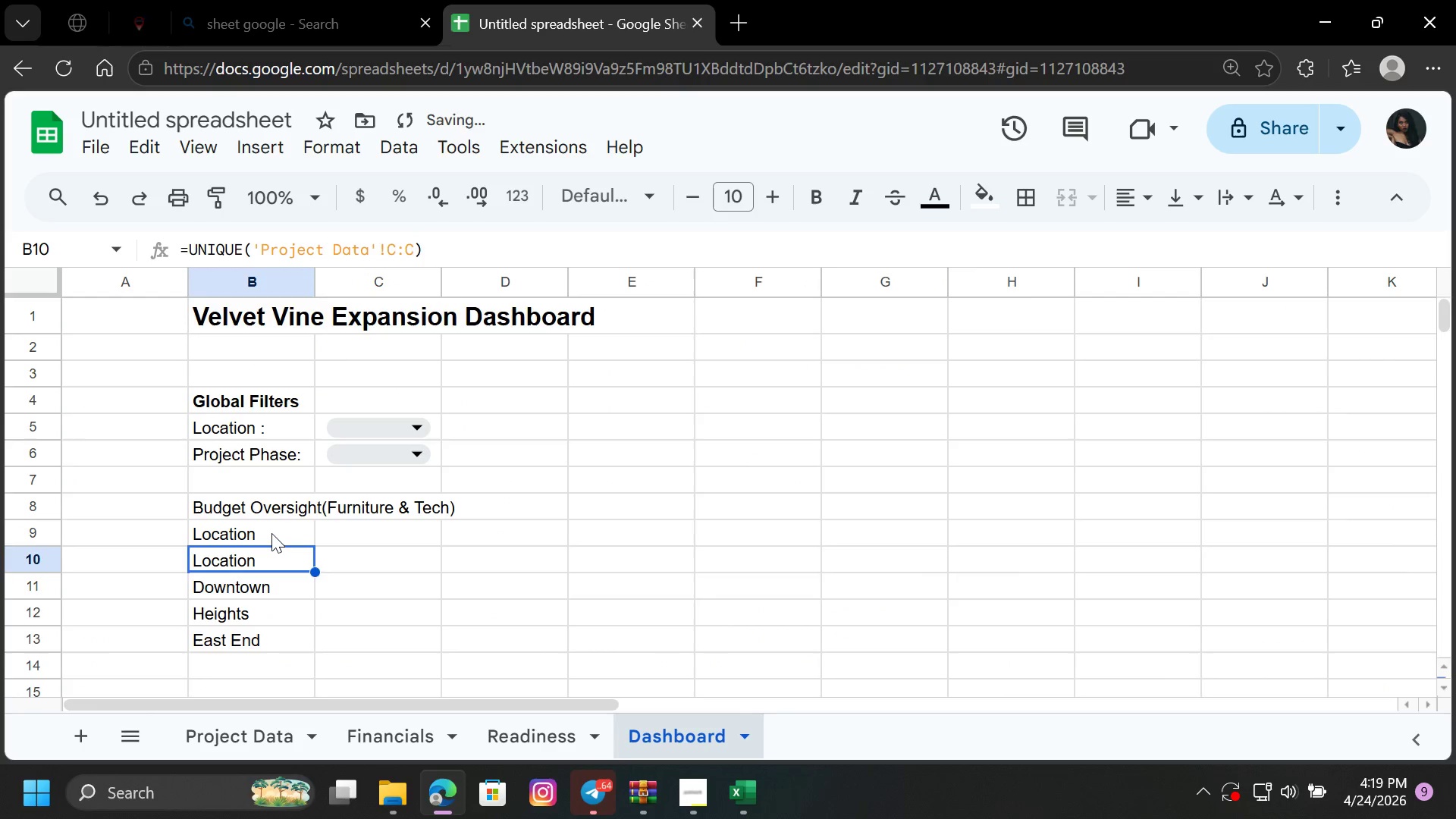 
left_click([271, 533])
 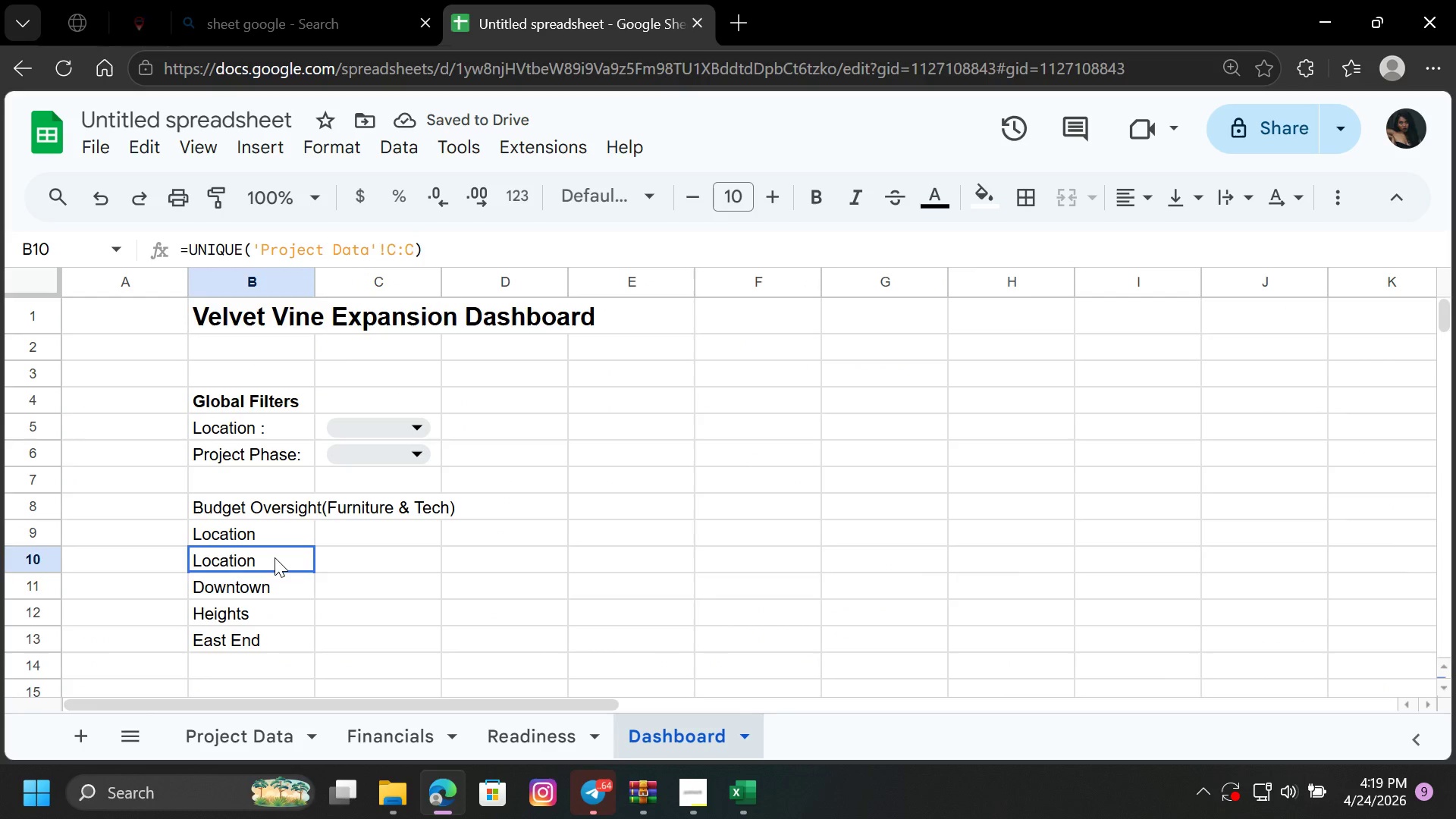 
double_click([275, 557])
 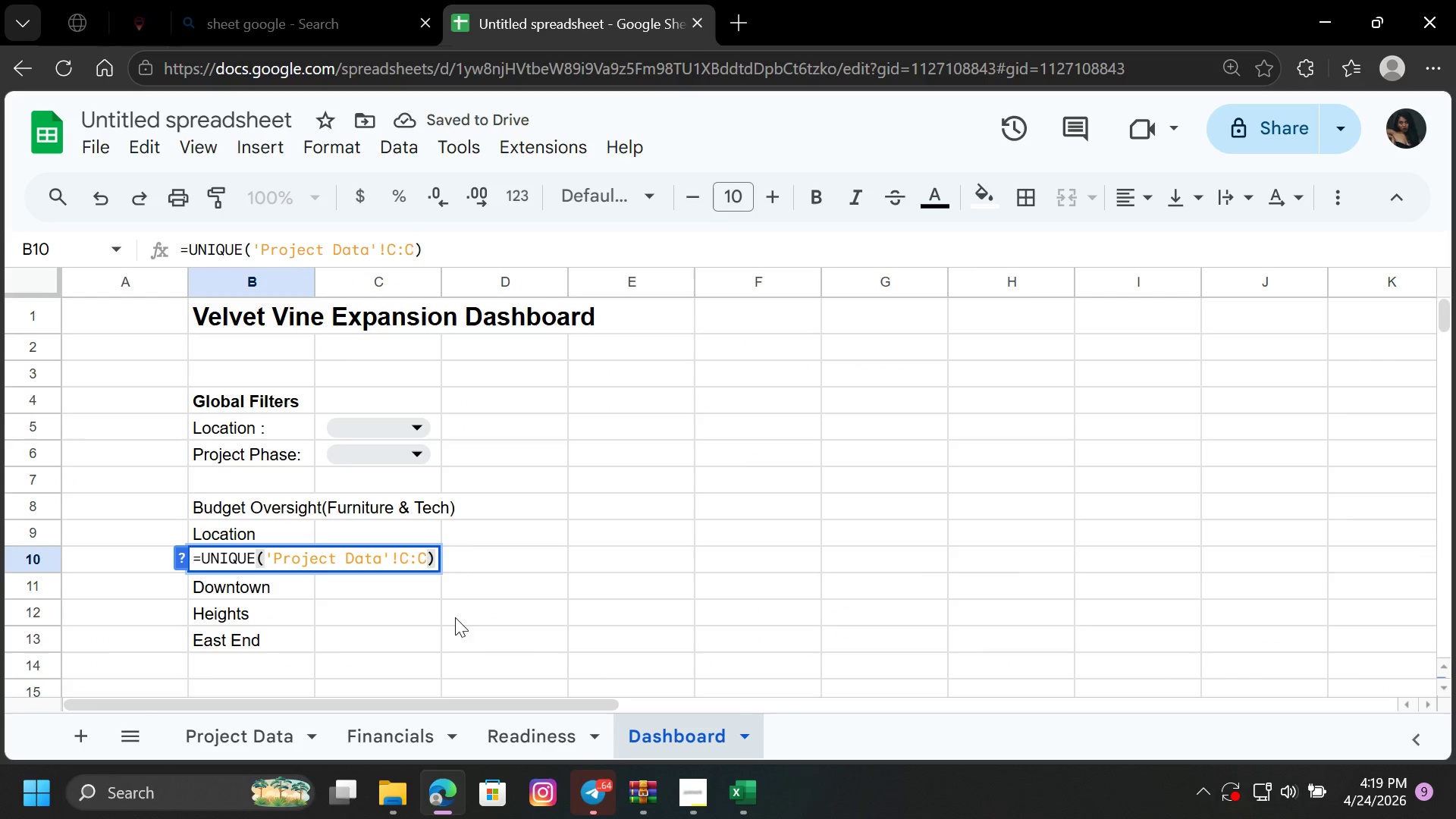 
left_click([464, 638])
 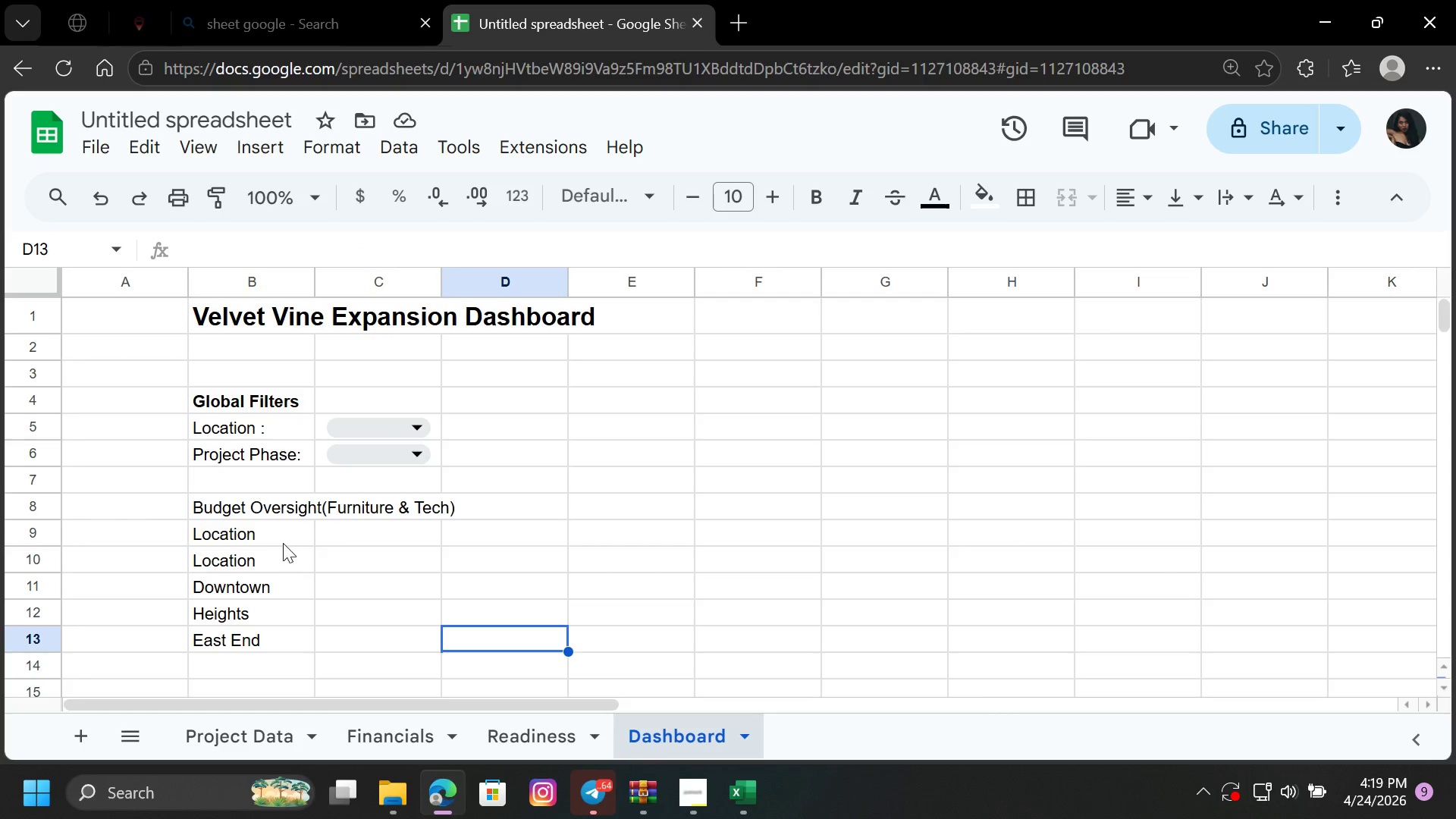 
left_click([279, 537])
 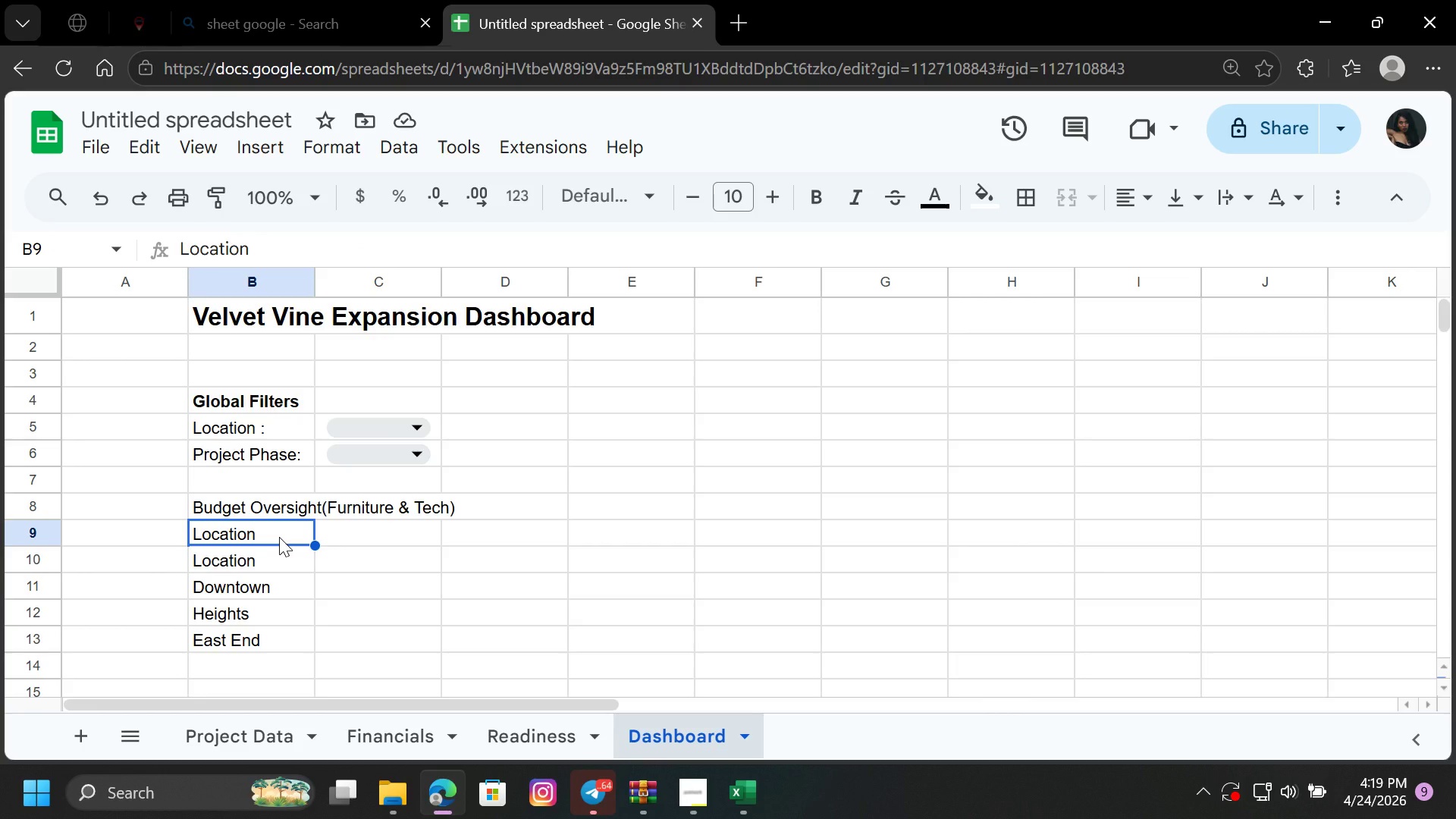 
key(Backspace)
 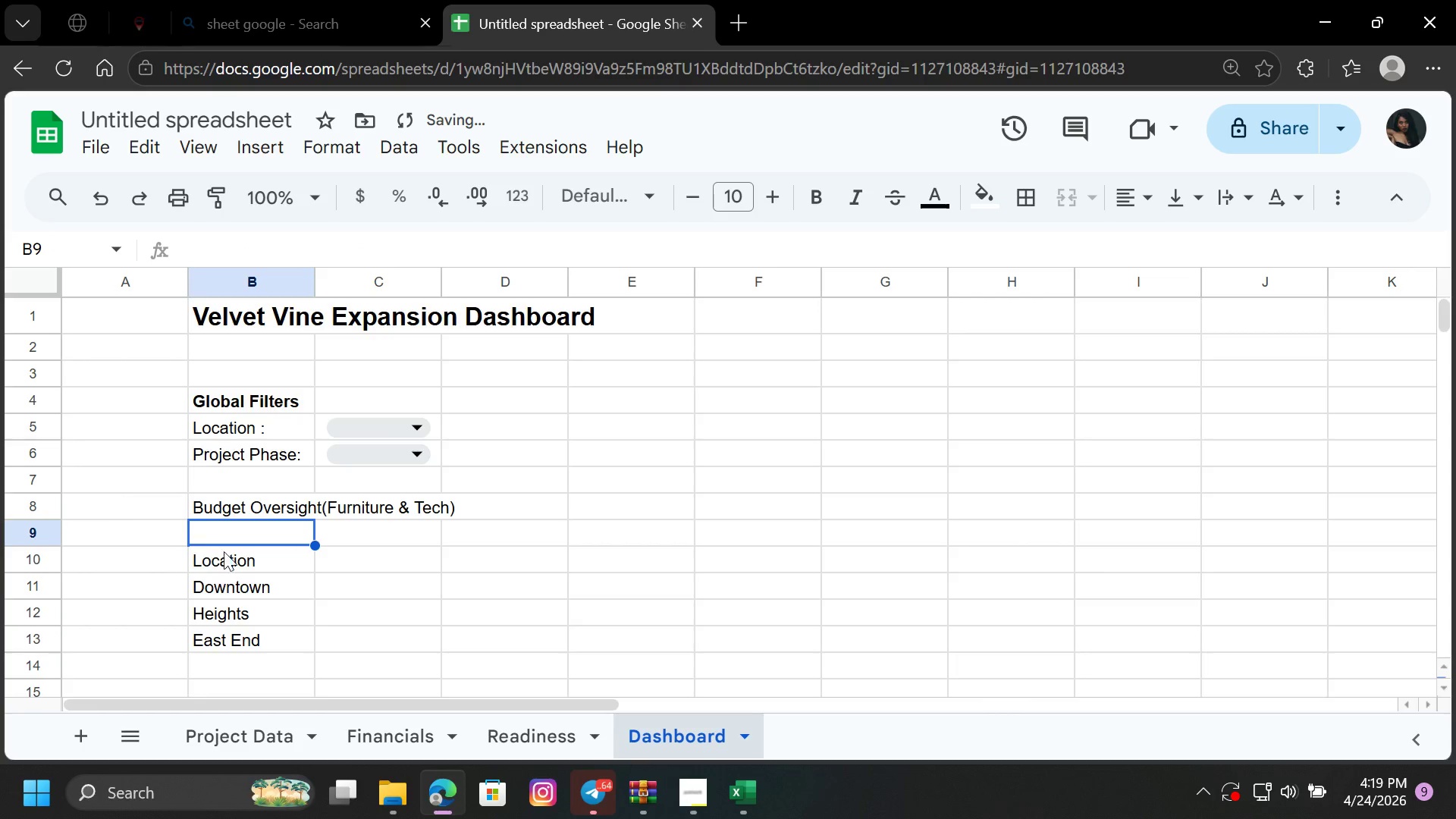 
left_click([375, 608])
 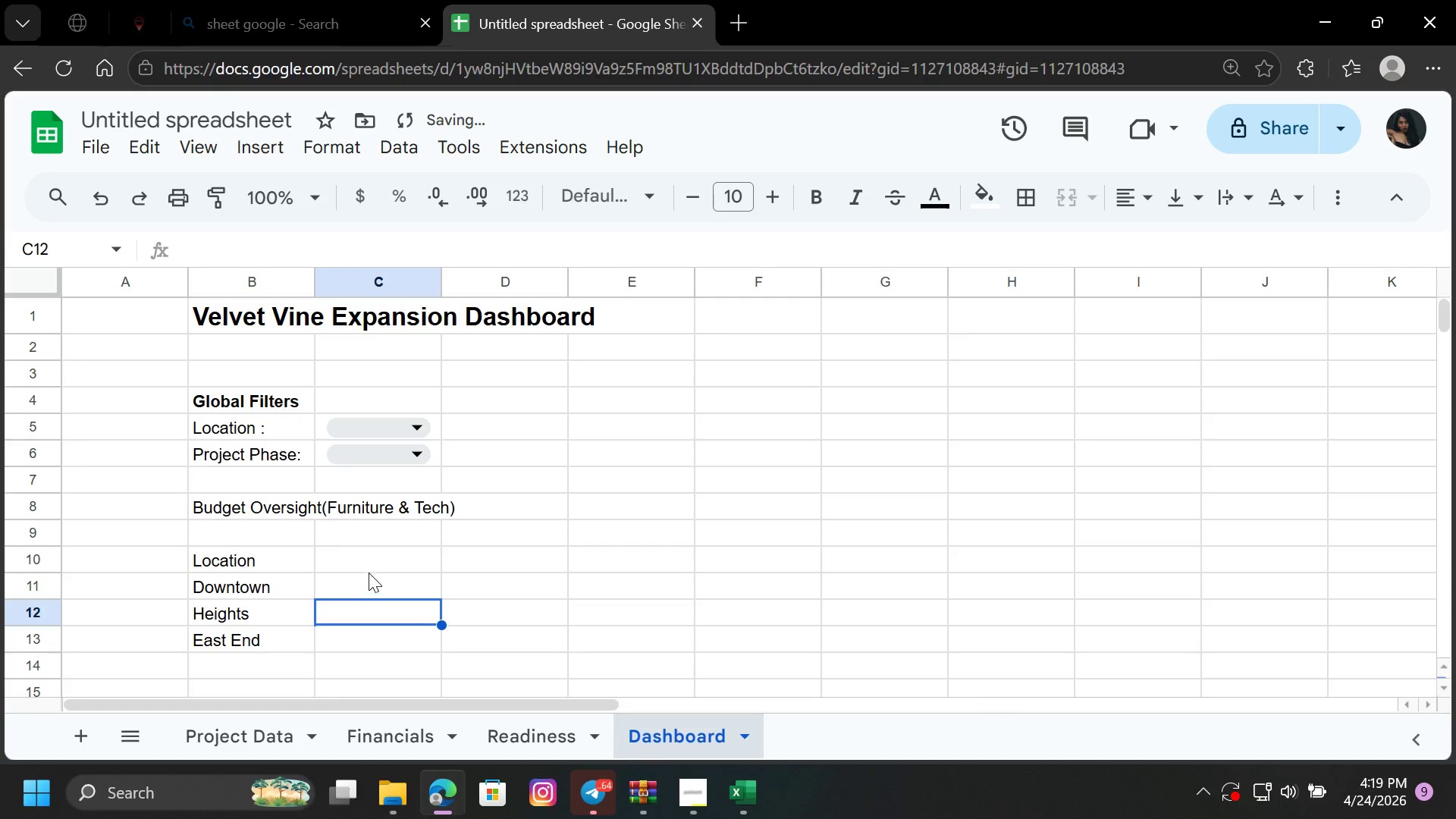 
left_click([368, 568])
 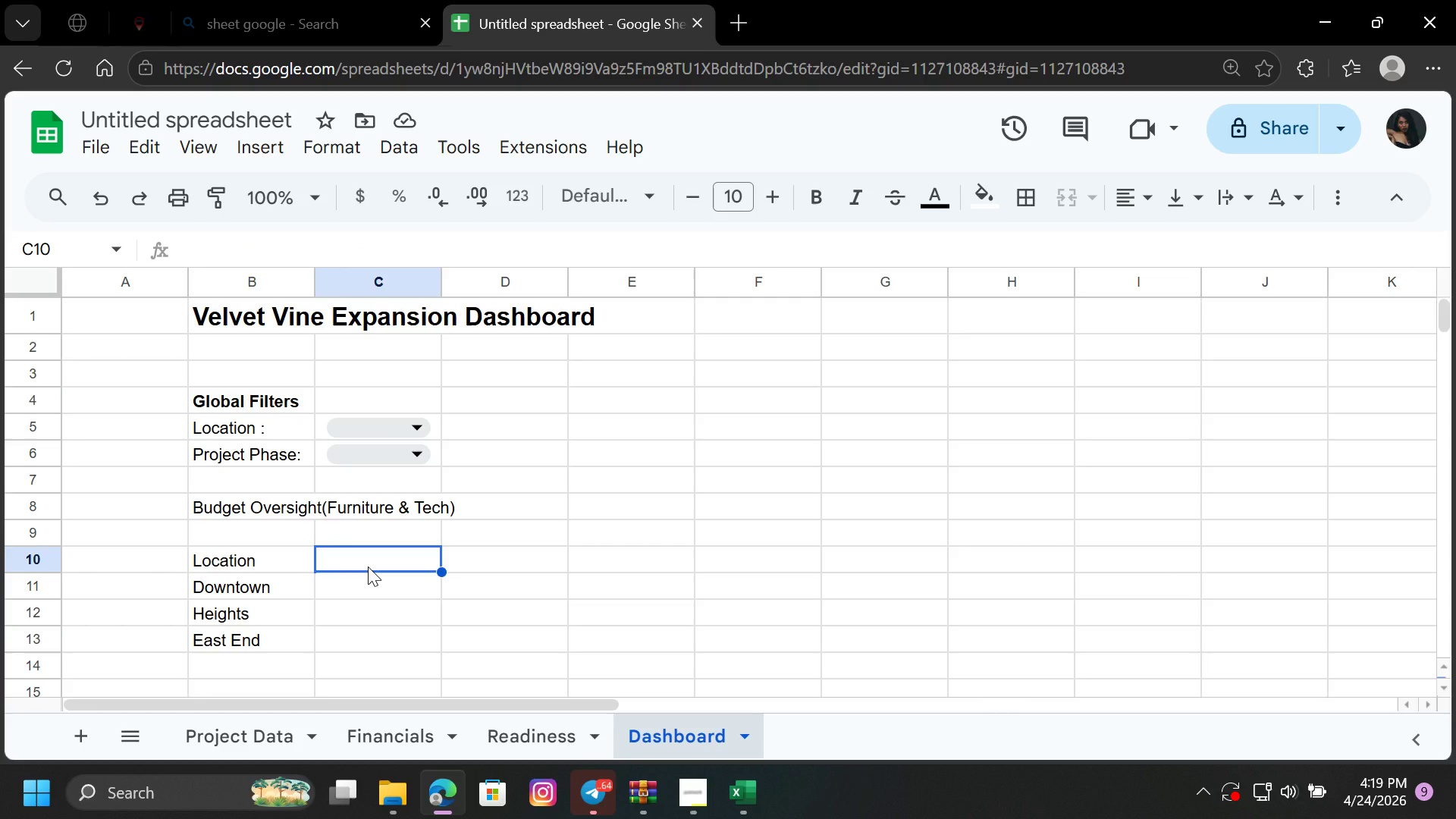 
left_click_drag(start_coordinate=[260, 557], to_coordinate=[265, 634])
 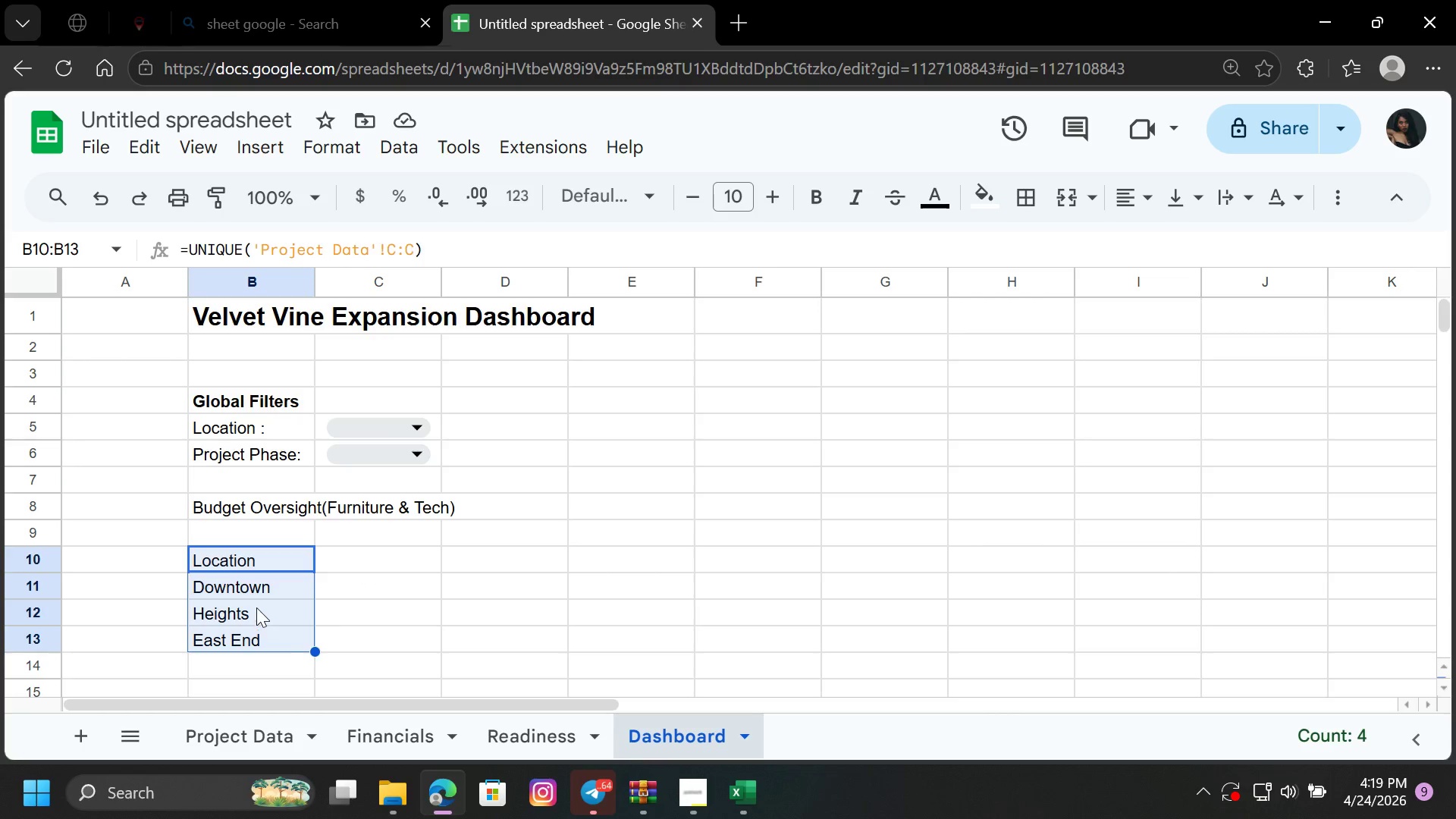 
right_click([256, 607])
 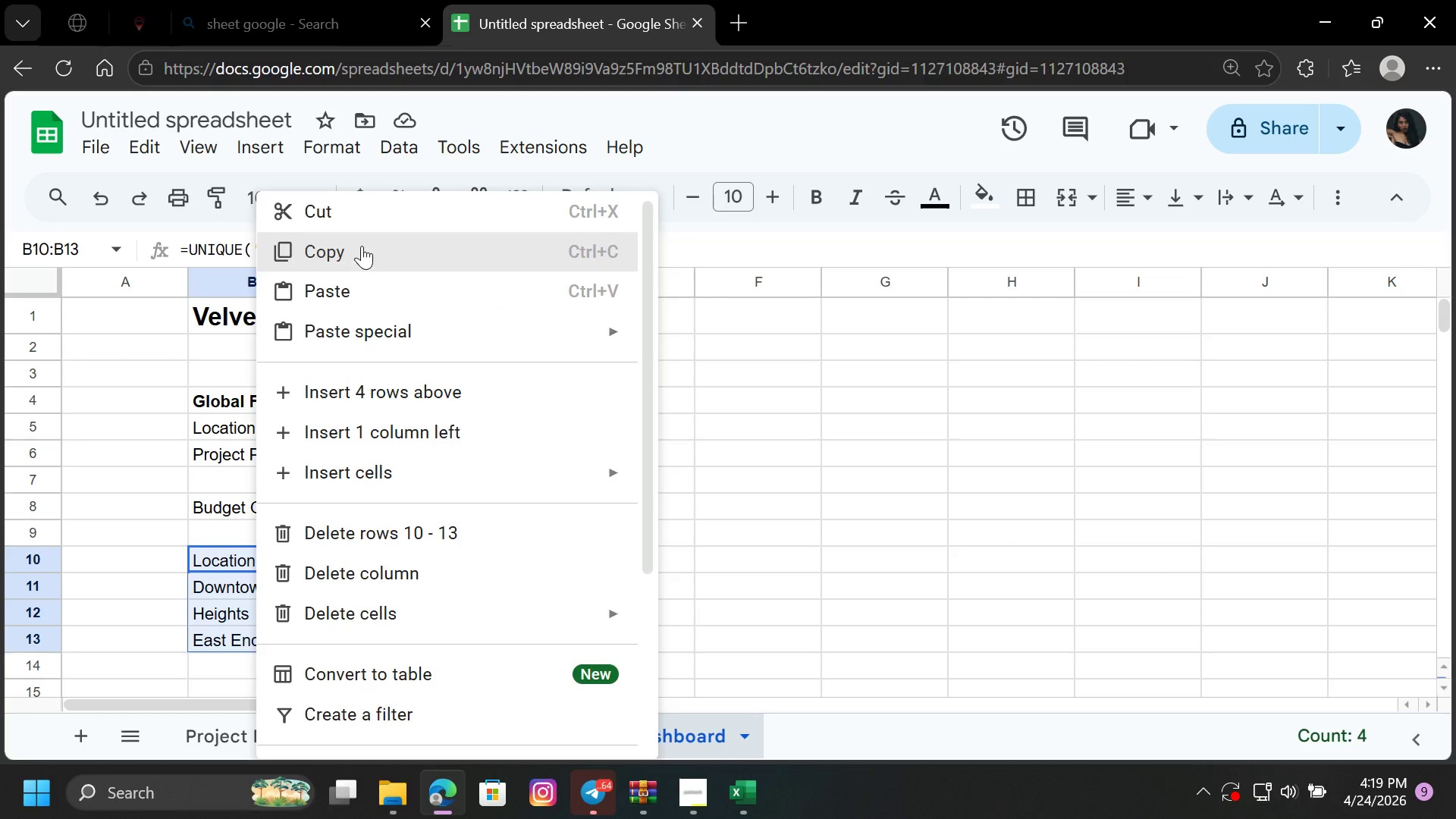 
left_click([363, 221])
 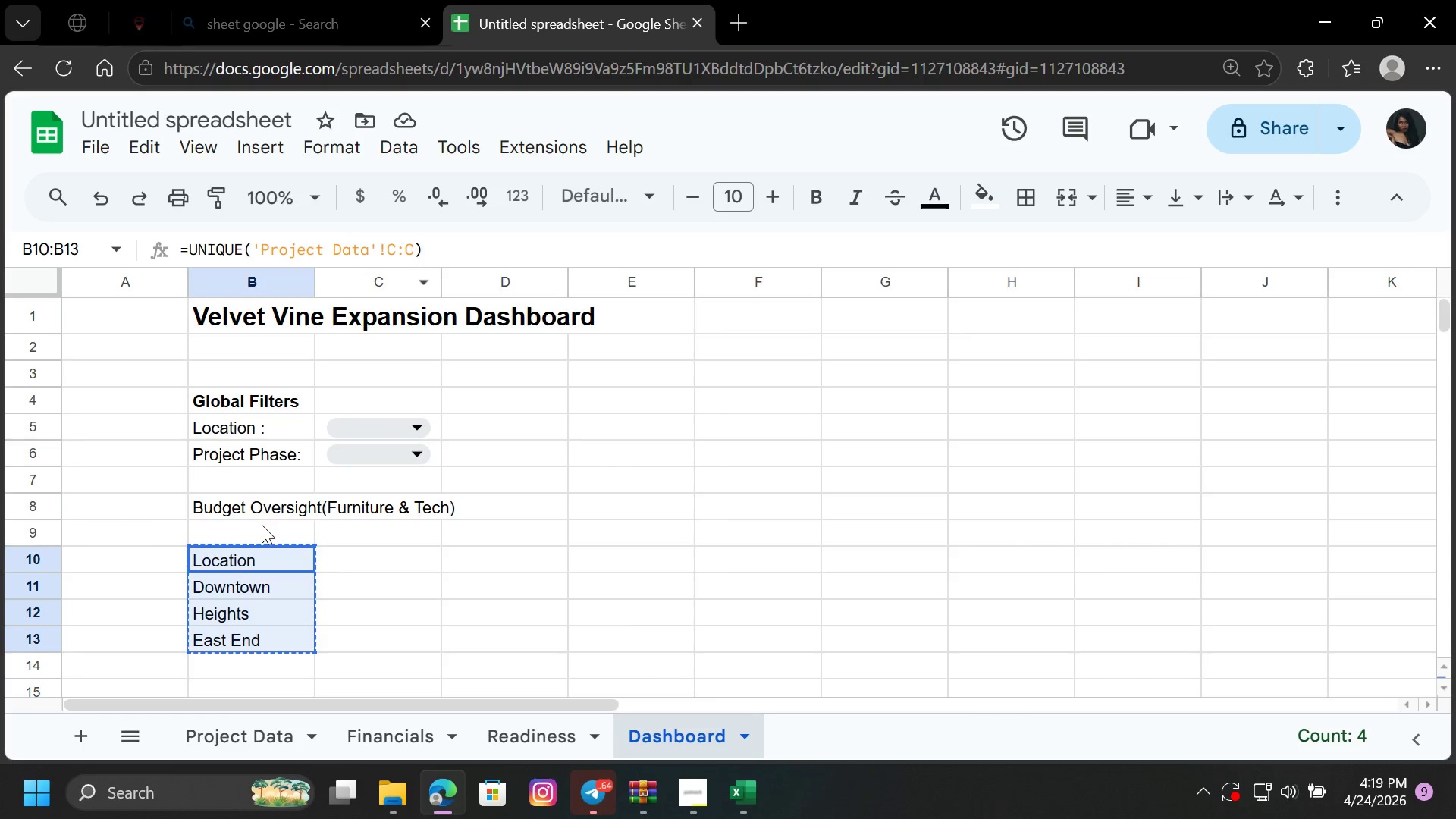 
left_click([262, 525])
 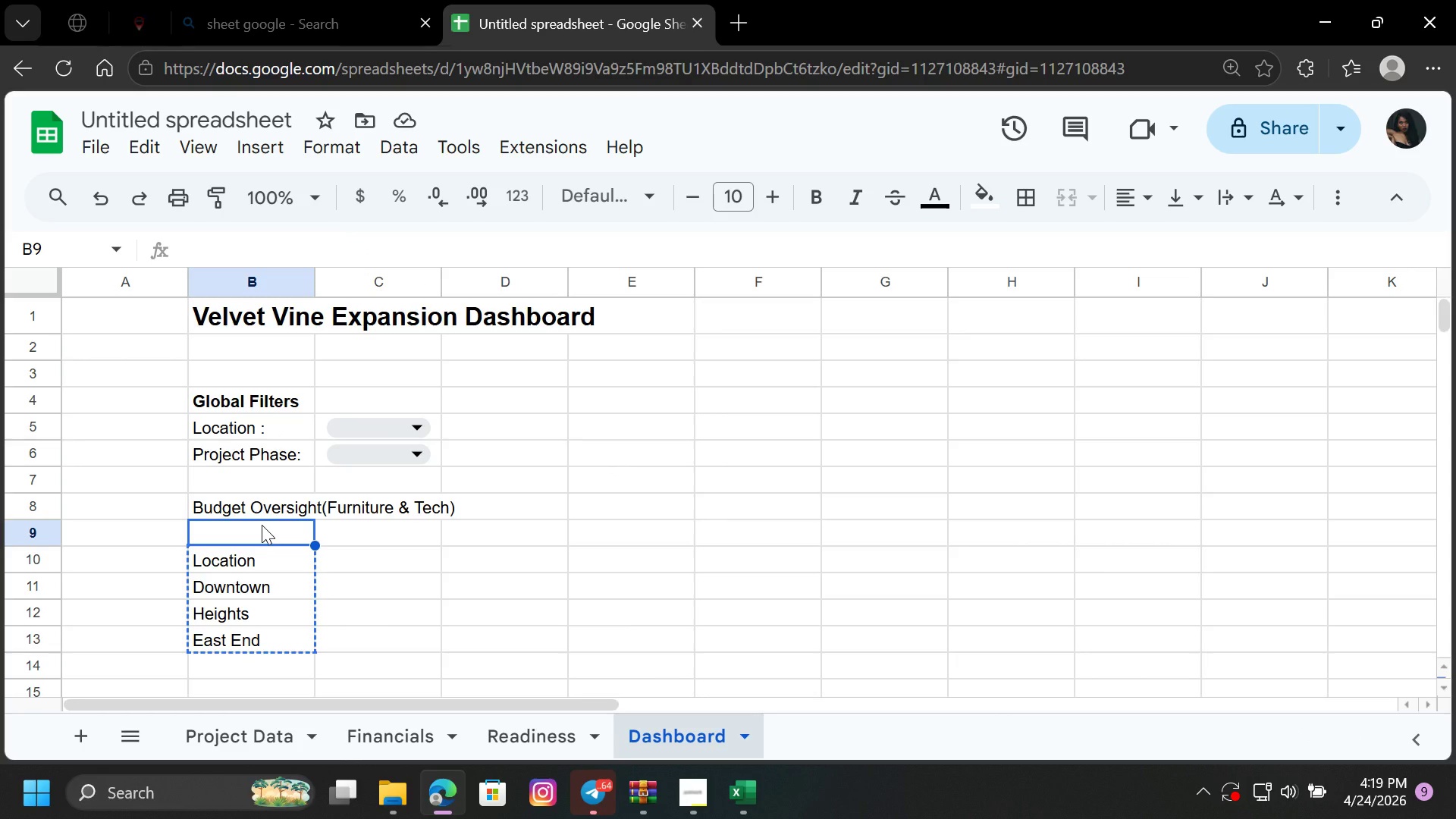 
key(Control+V)
 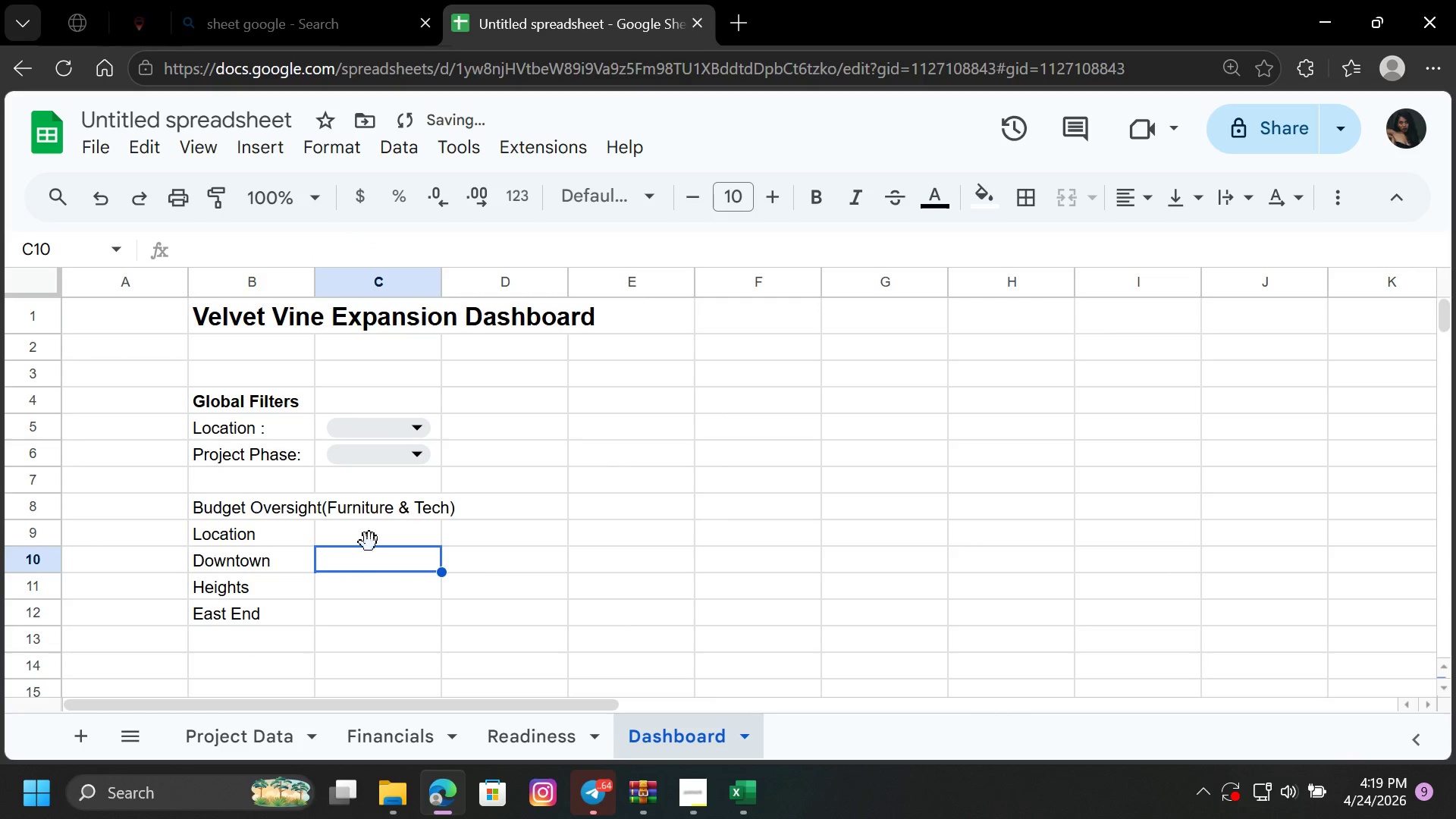 
double_click([369, 531])
 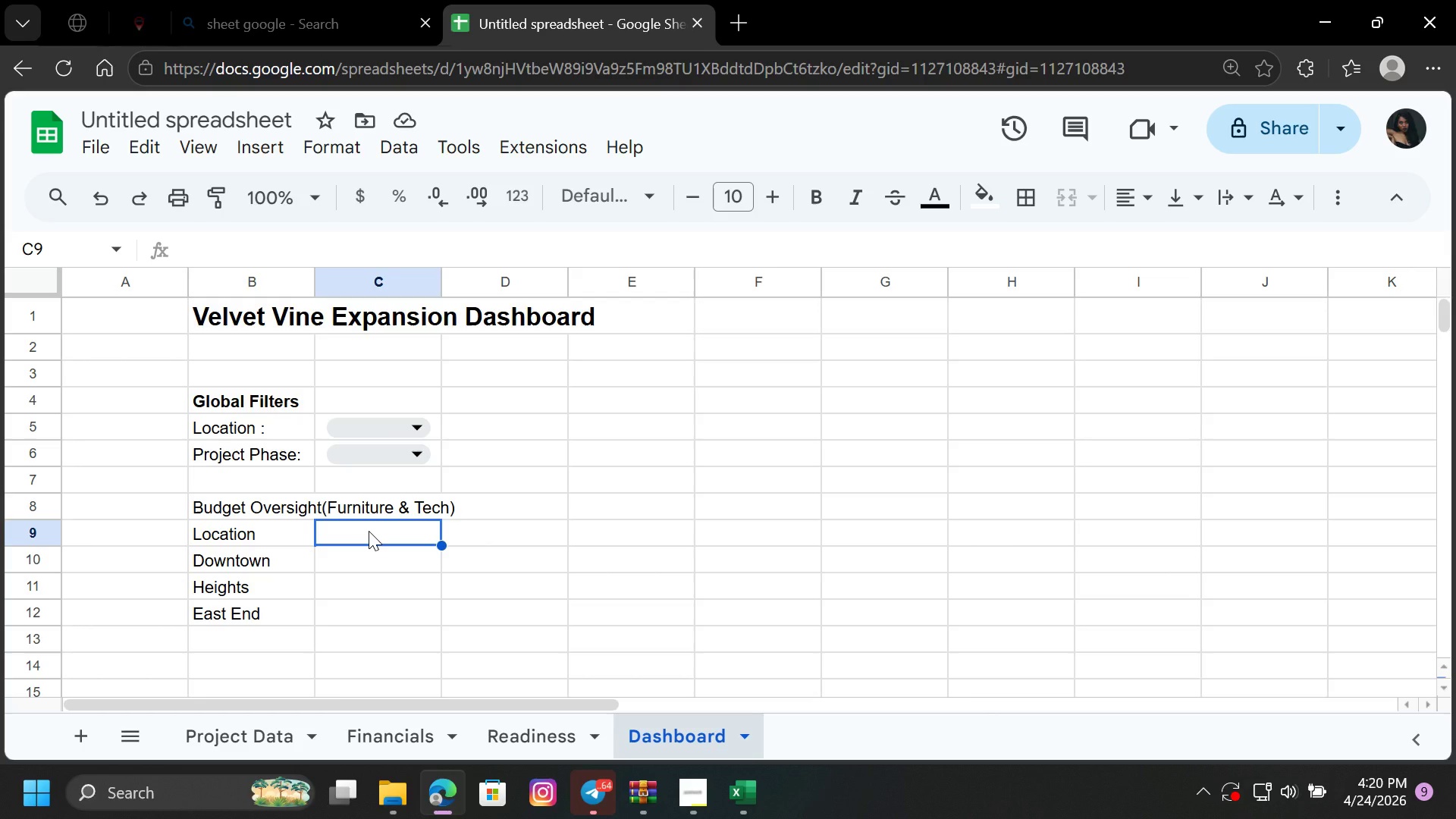 
wait(28.45)
 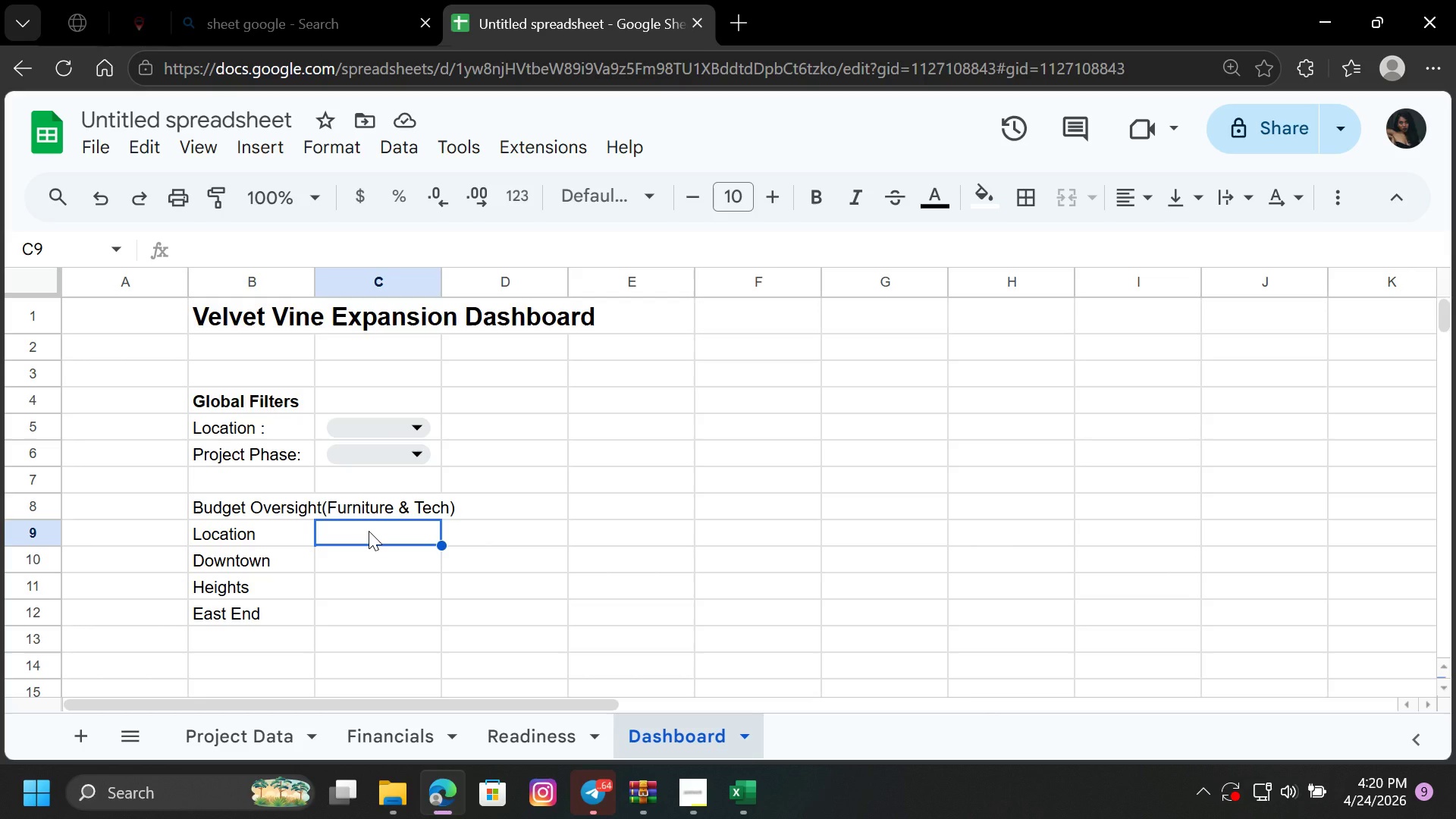 
left_click([369, 742])
 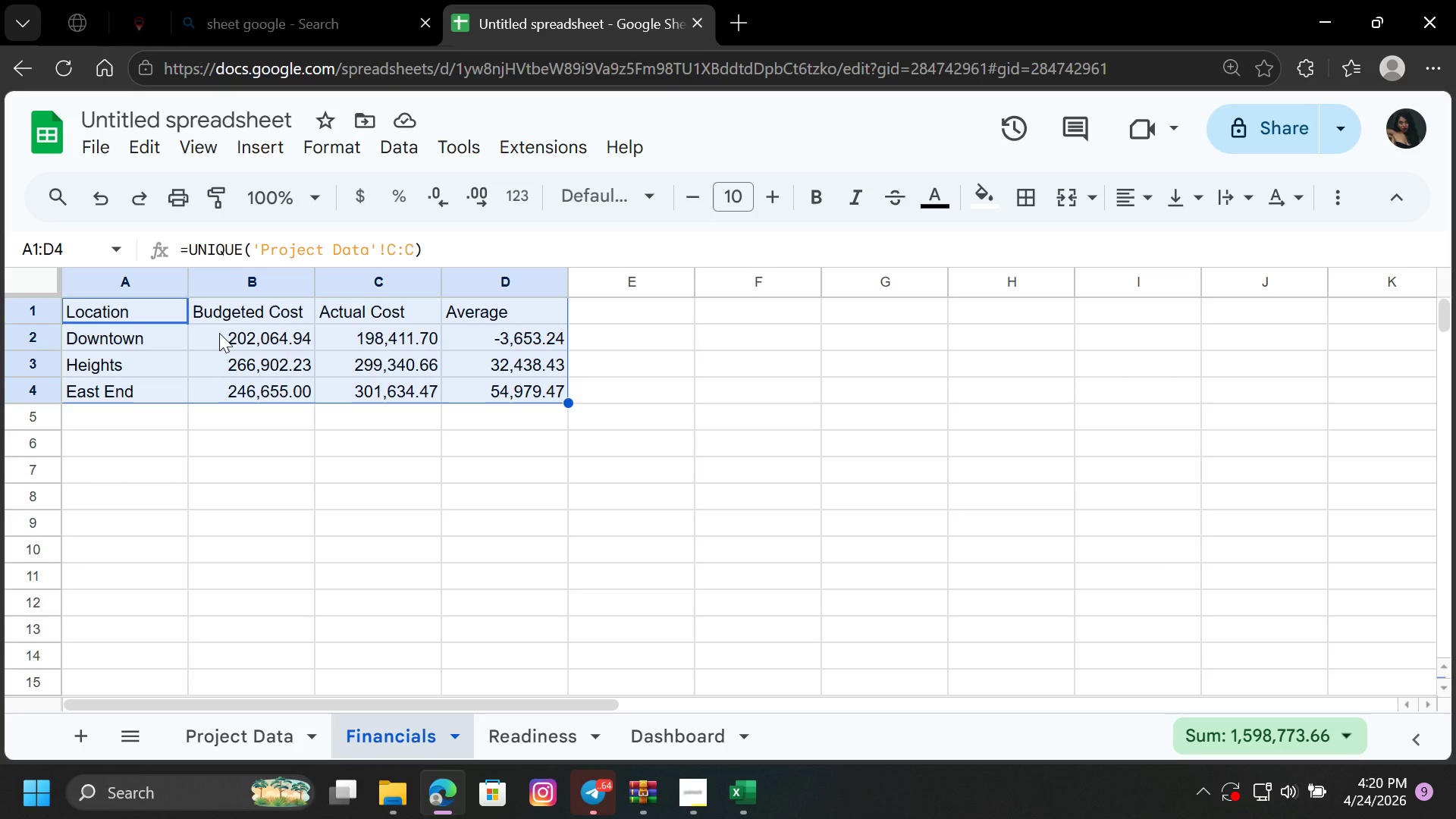 
left_click([211, 309])
 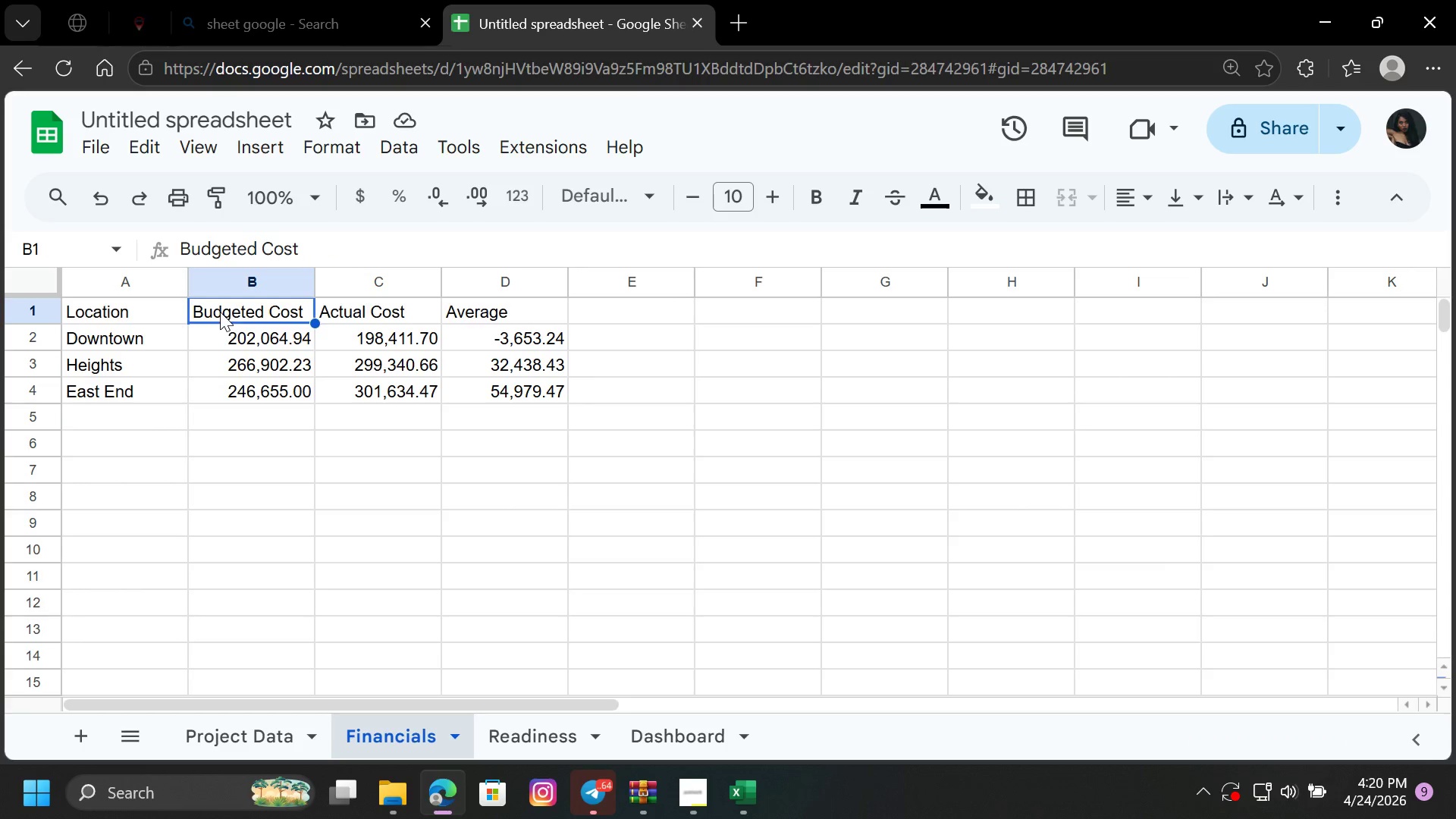 
left_click_drag(start_coordinate=[220, 312], to_coordinate=[467, 308])
 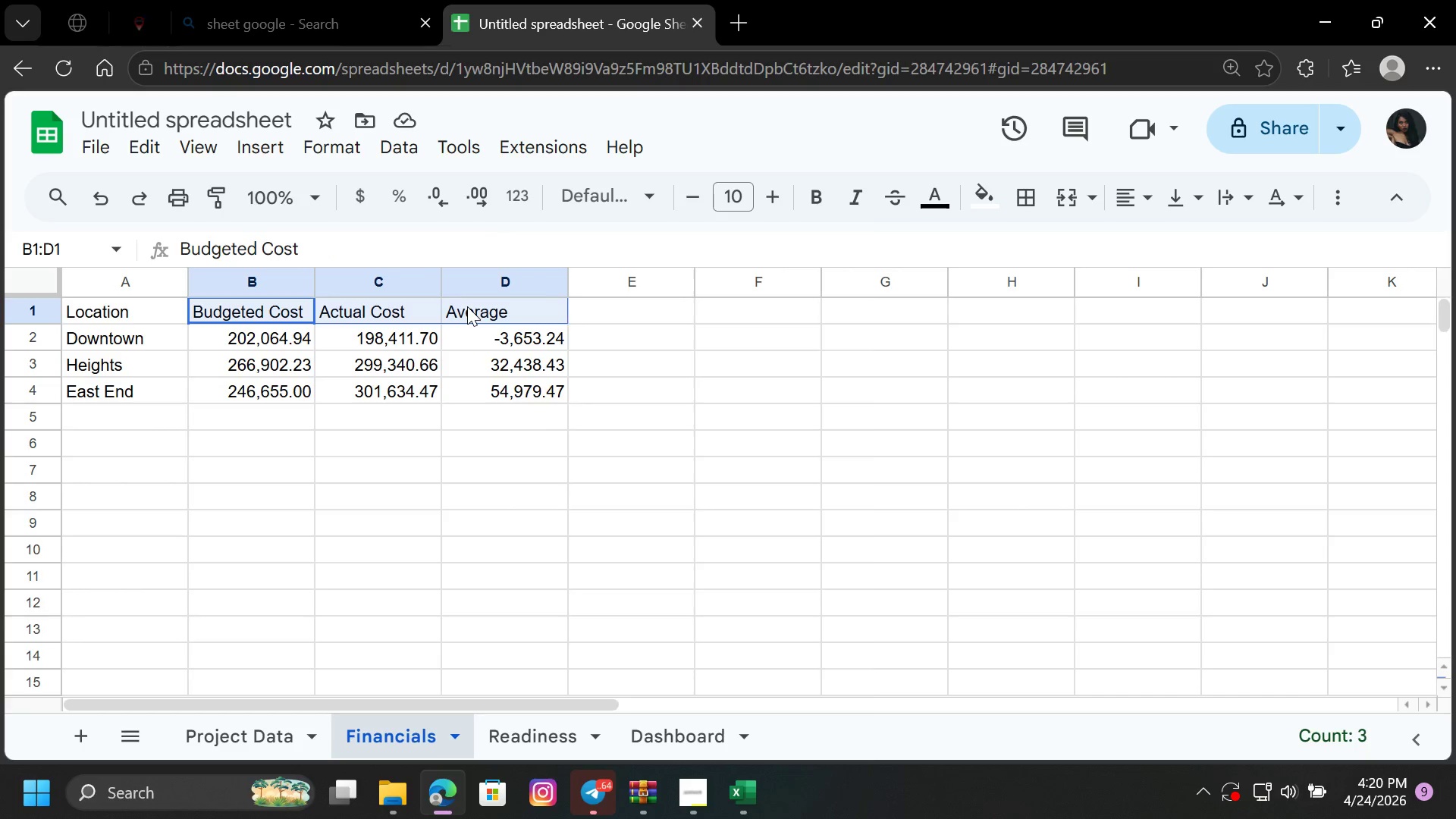 
right_click([467, 306])
 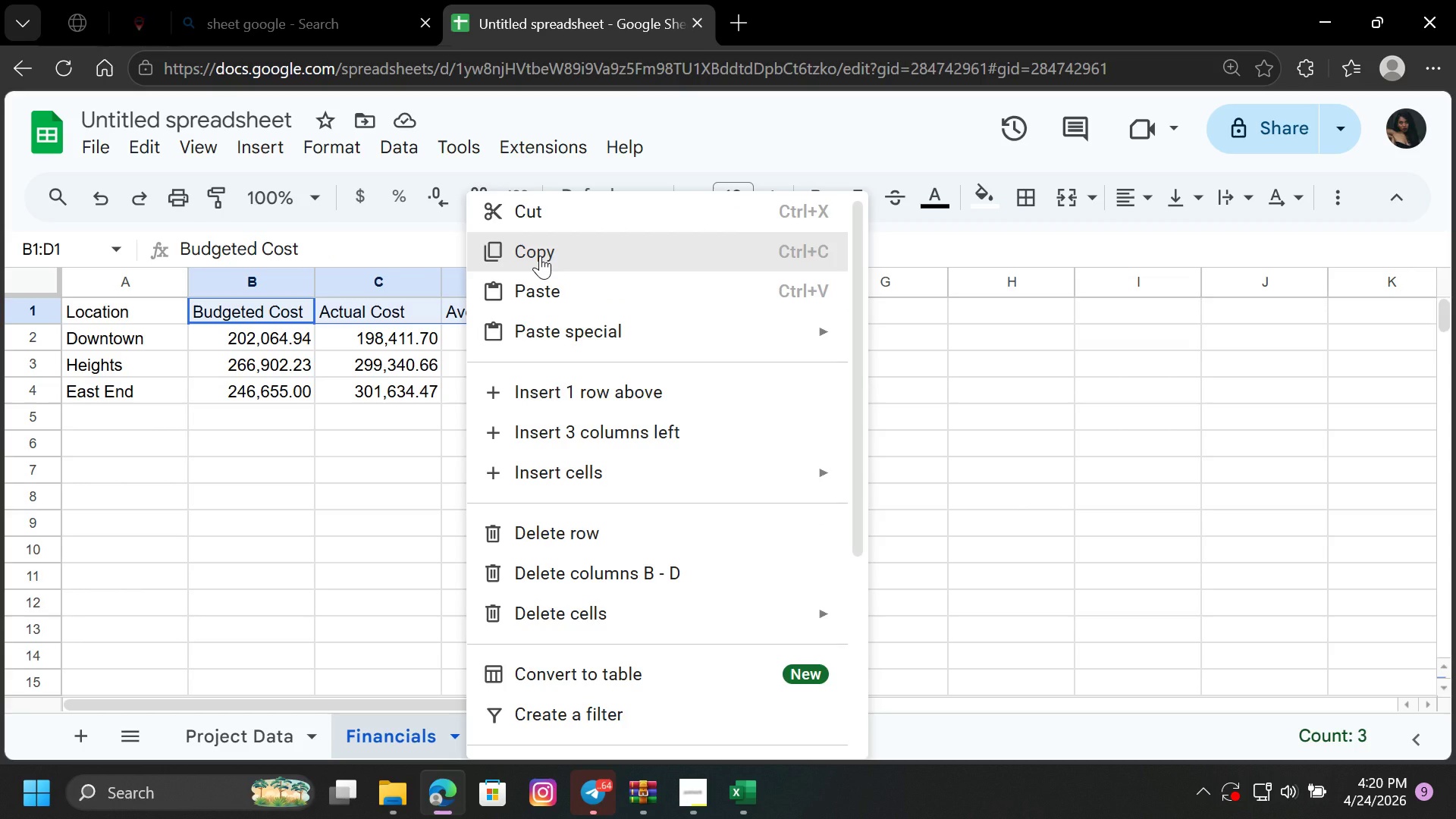 
left_click([540, 256])
 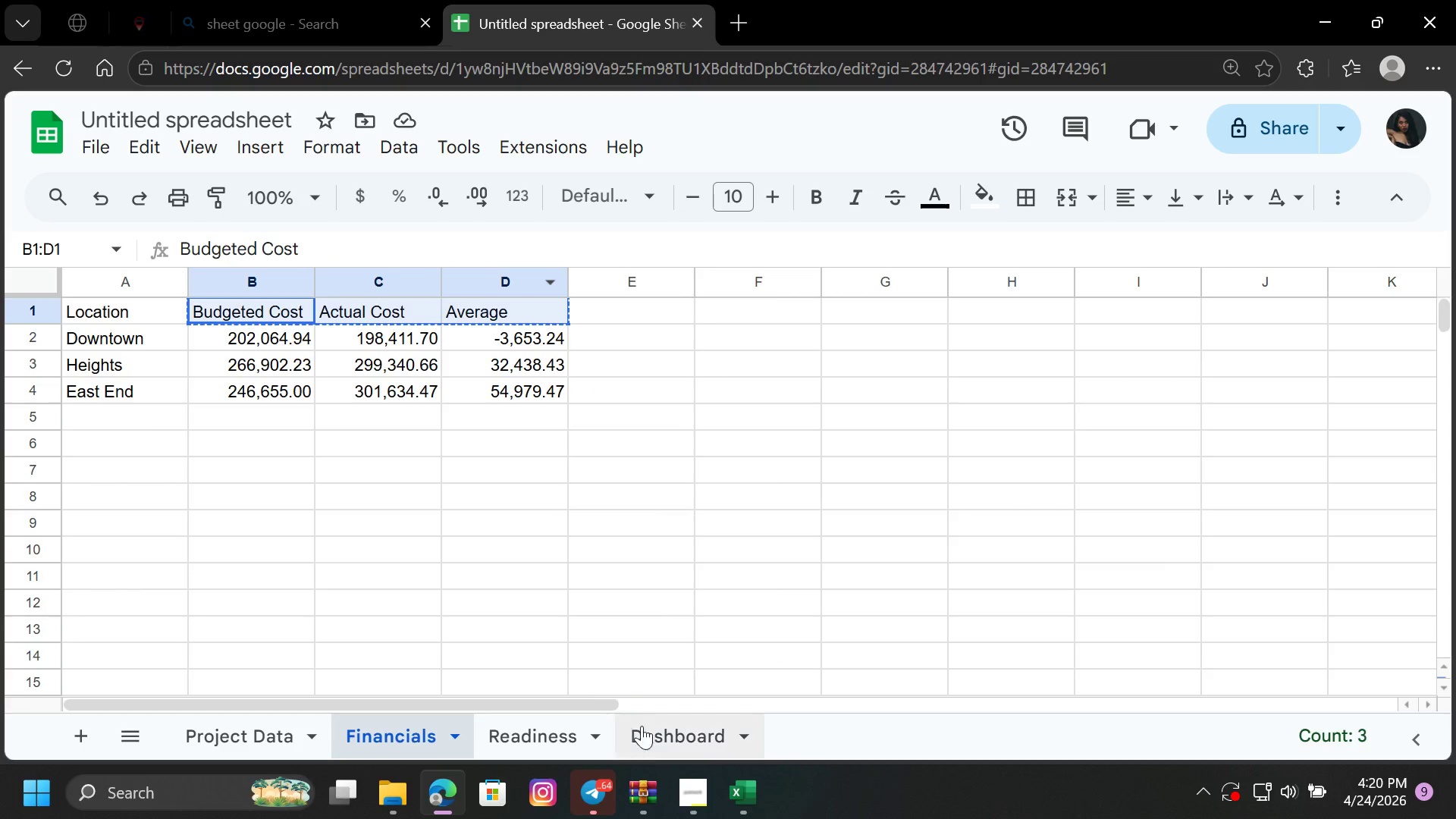 
left_click([653, 740])
 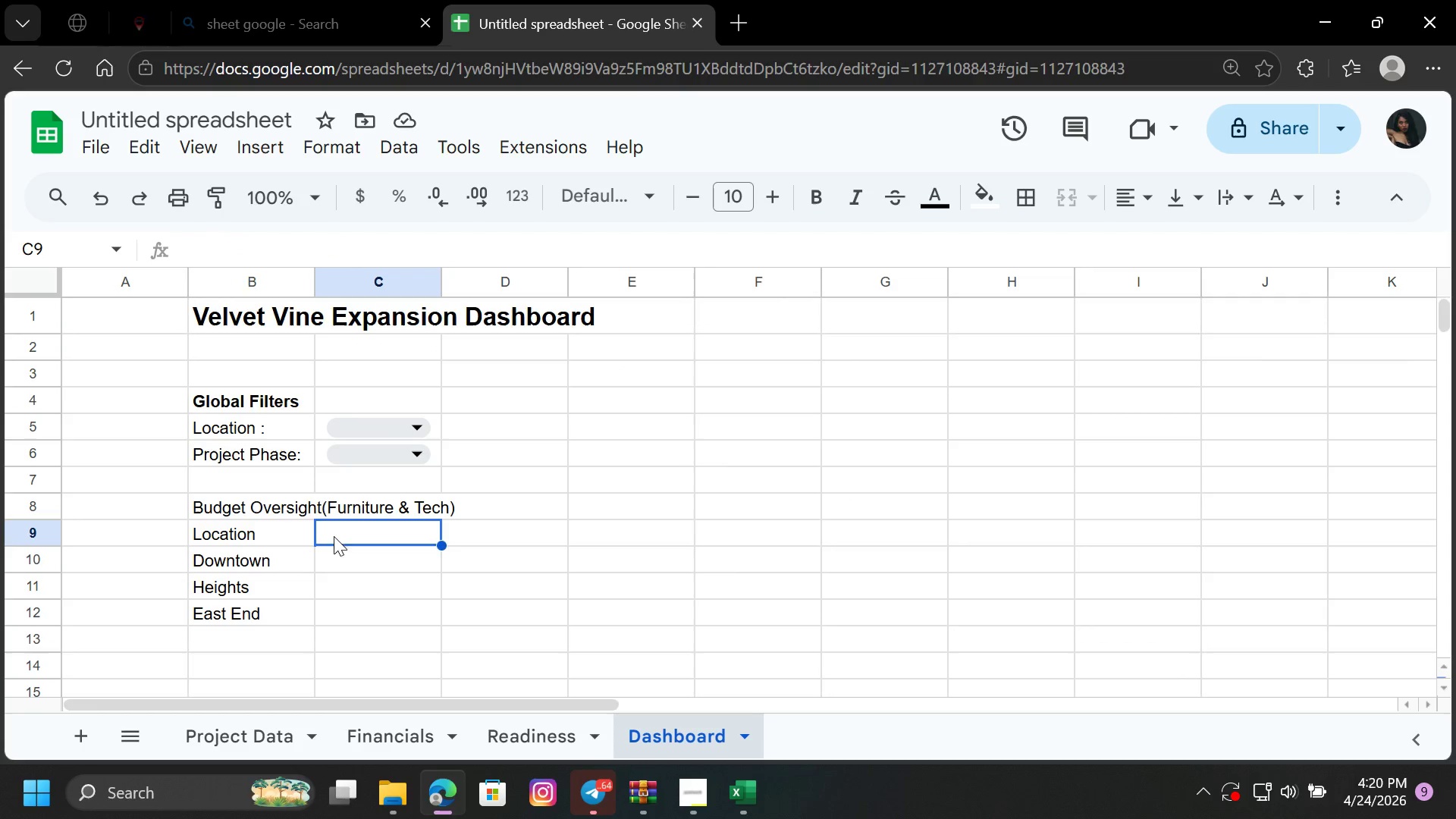 
left_click([344, 538])
 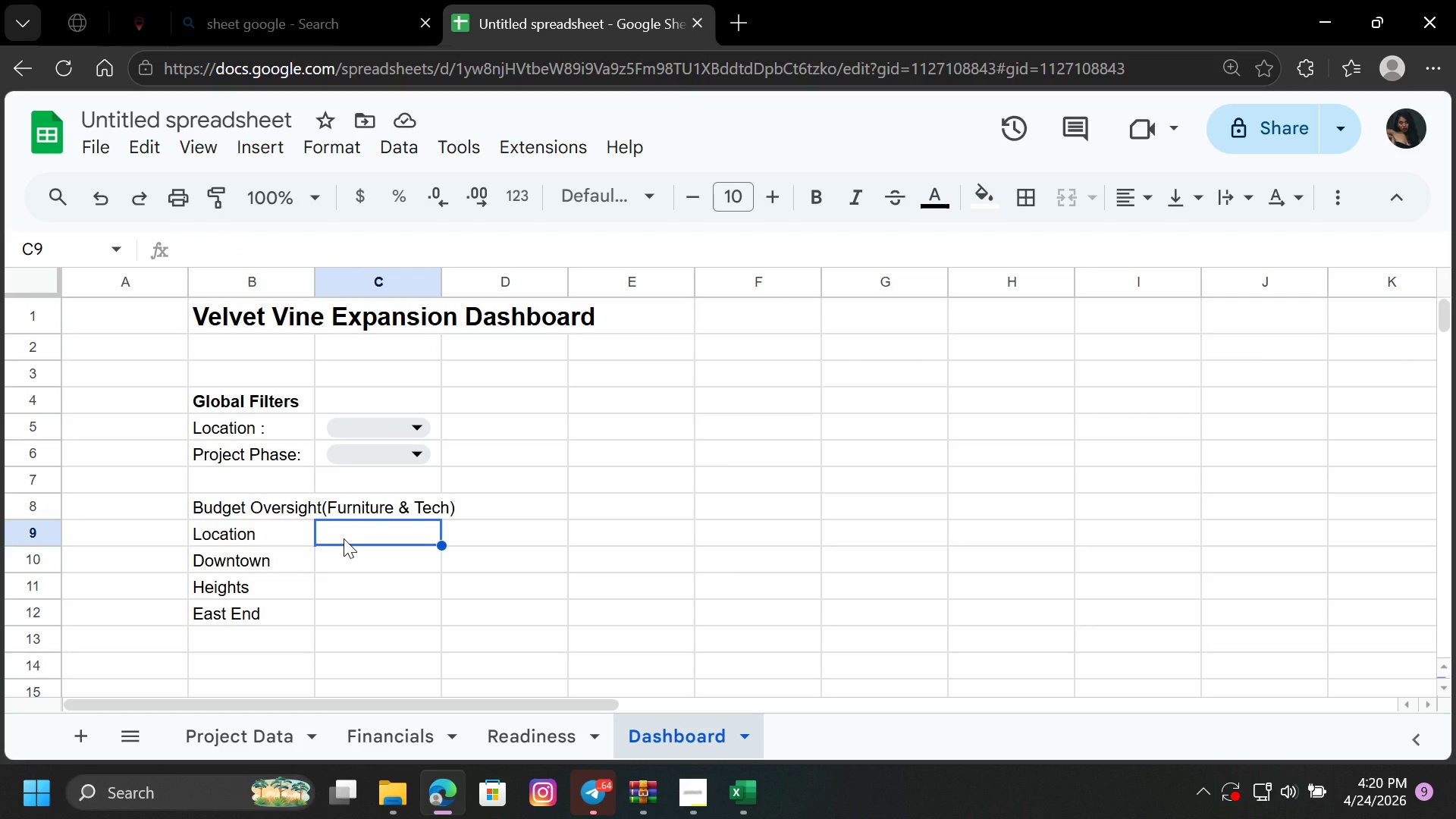 
key(Control+V)
 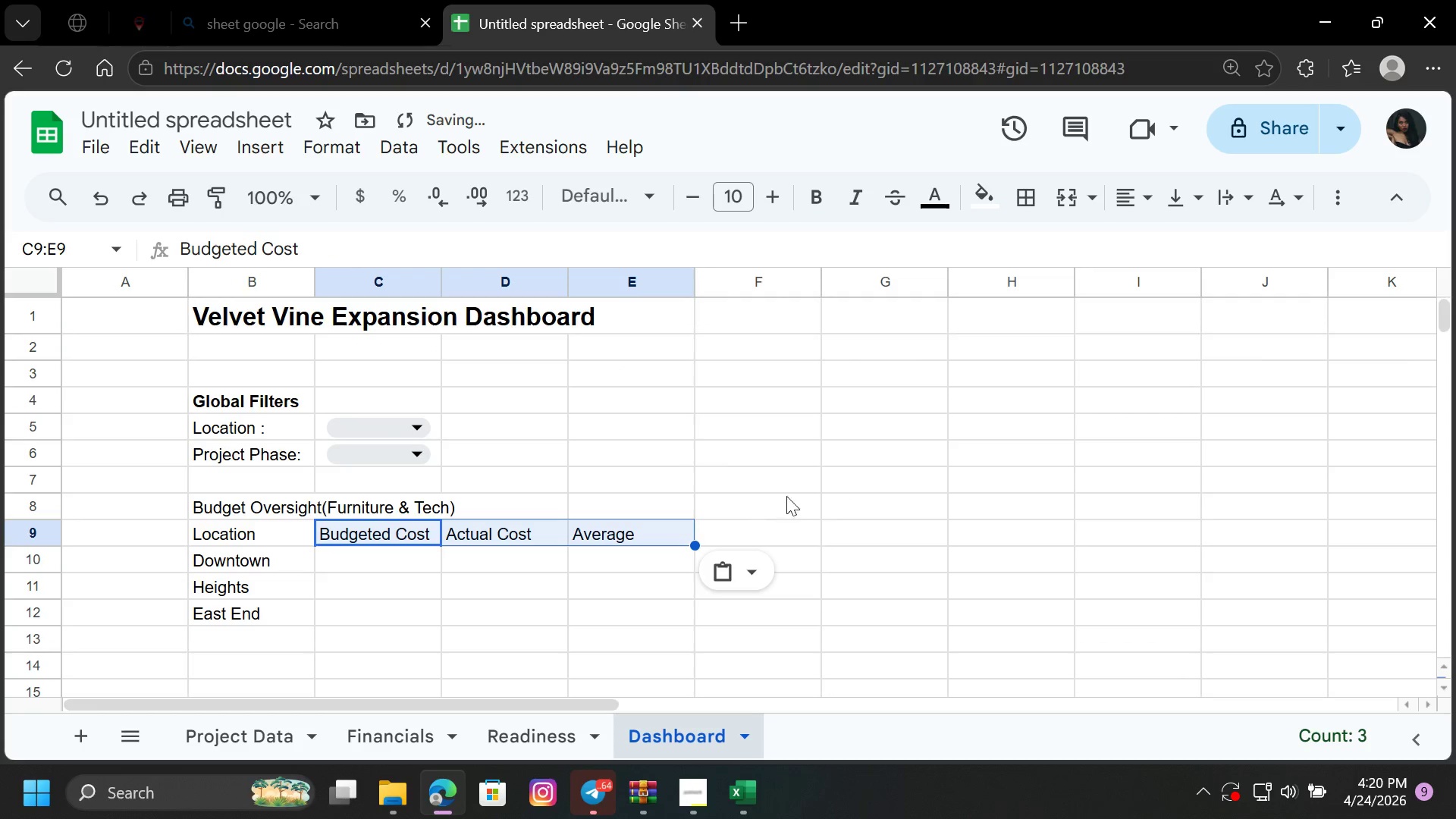 
left_click([811, 476])
 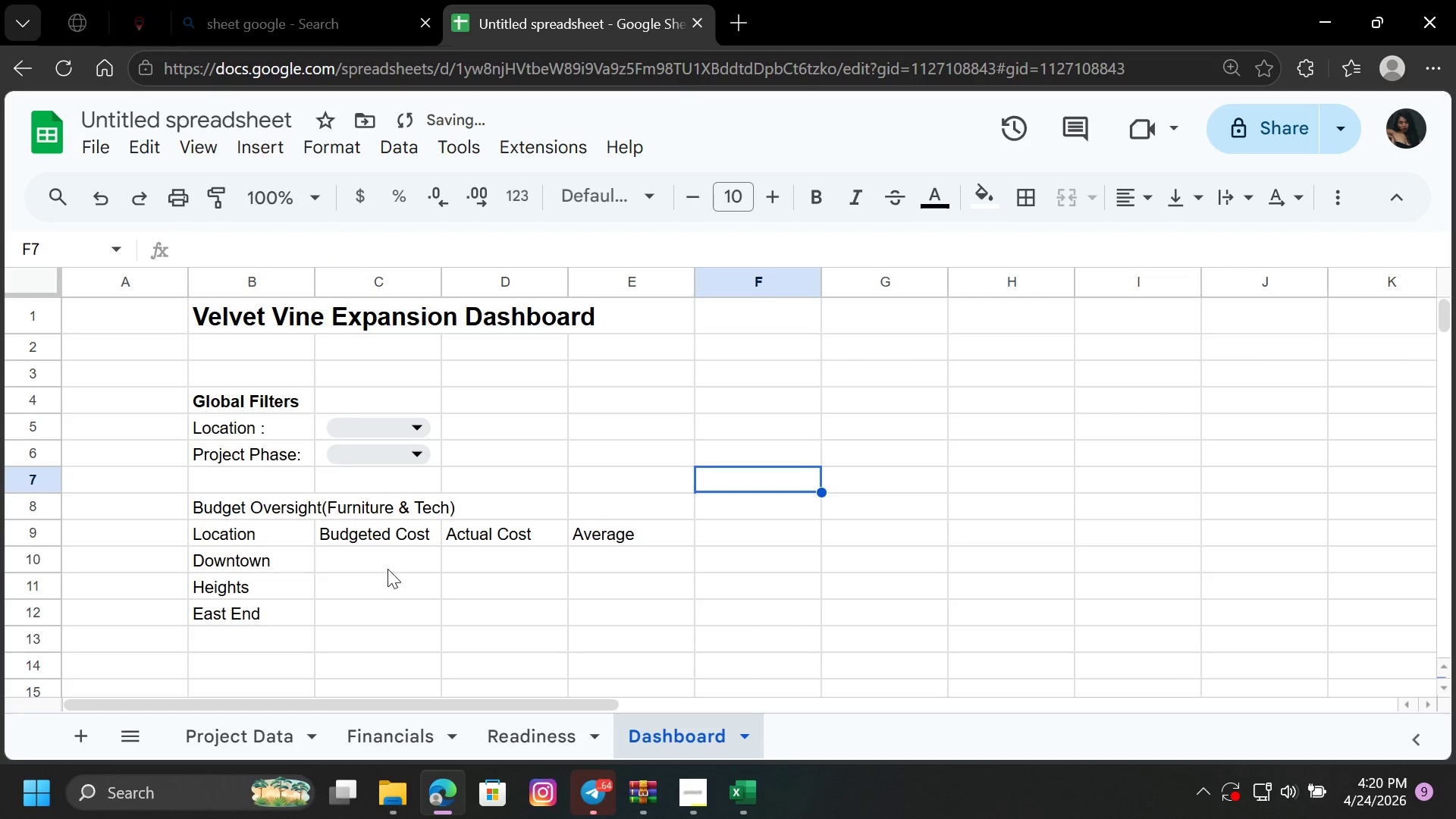 
left_click([377, 552])
 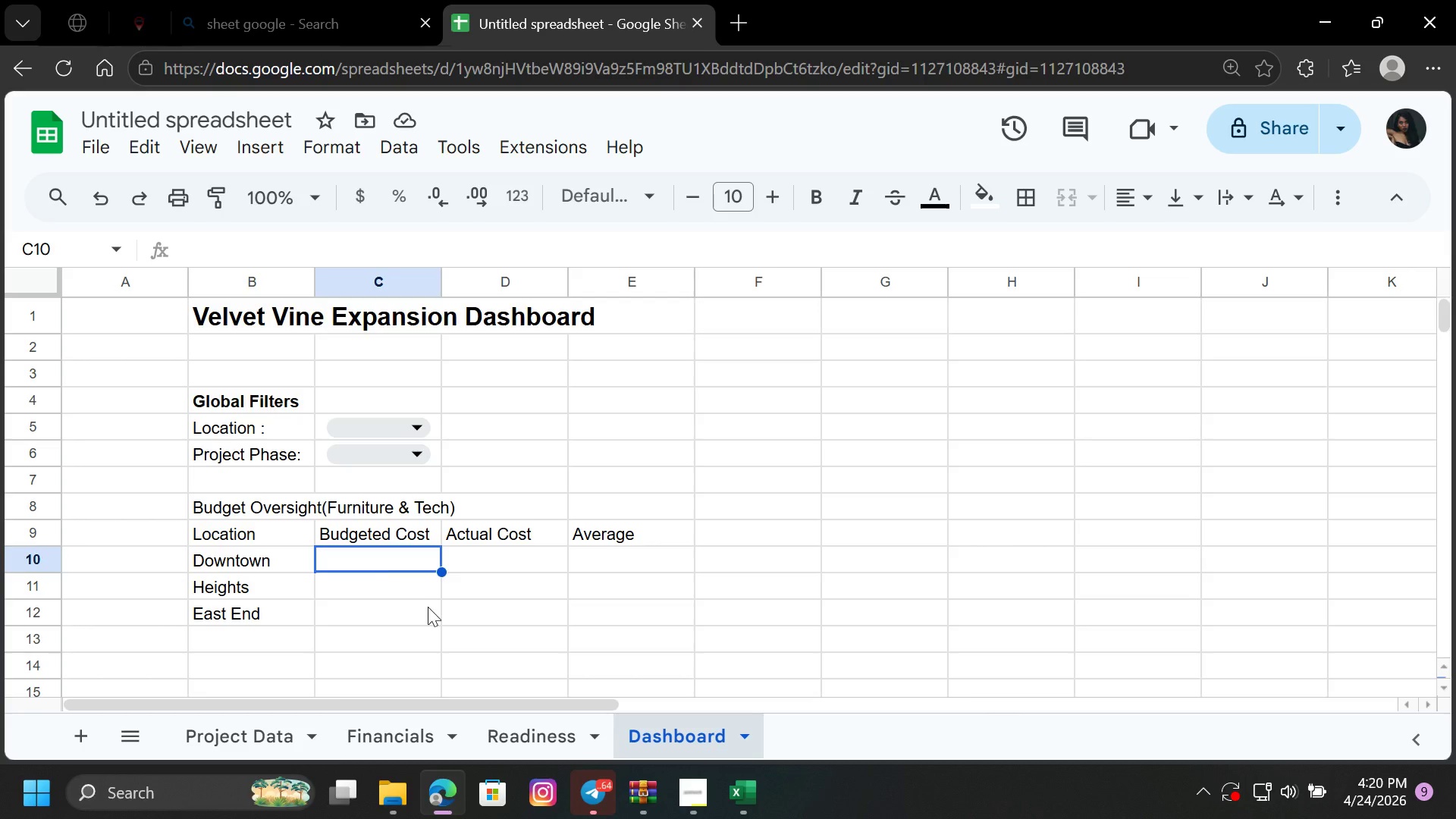 
wait(5.58)
 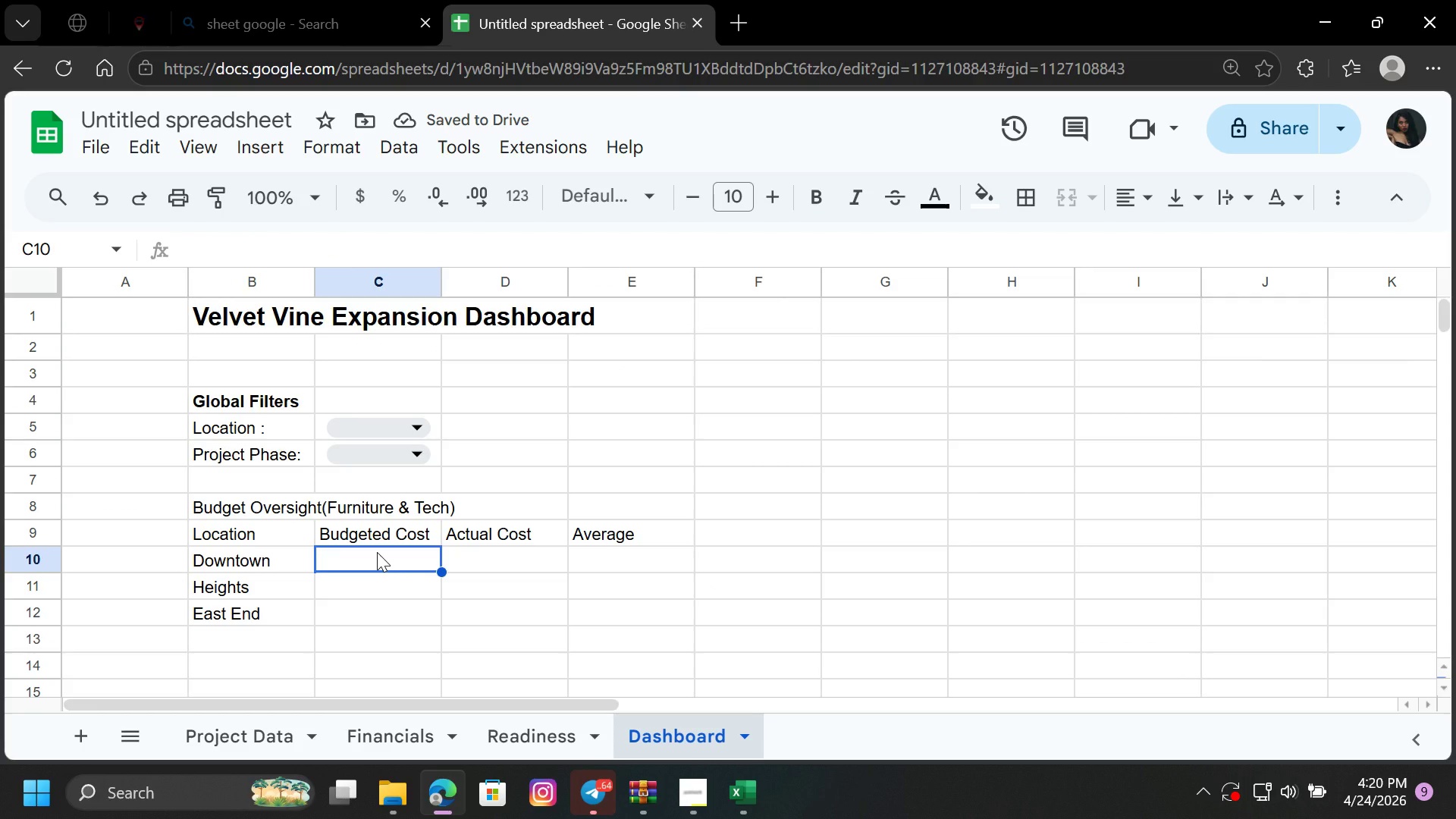 
left_click([400, 561])
 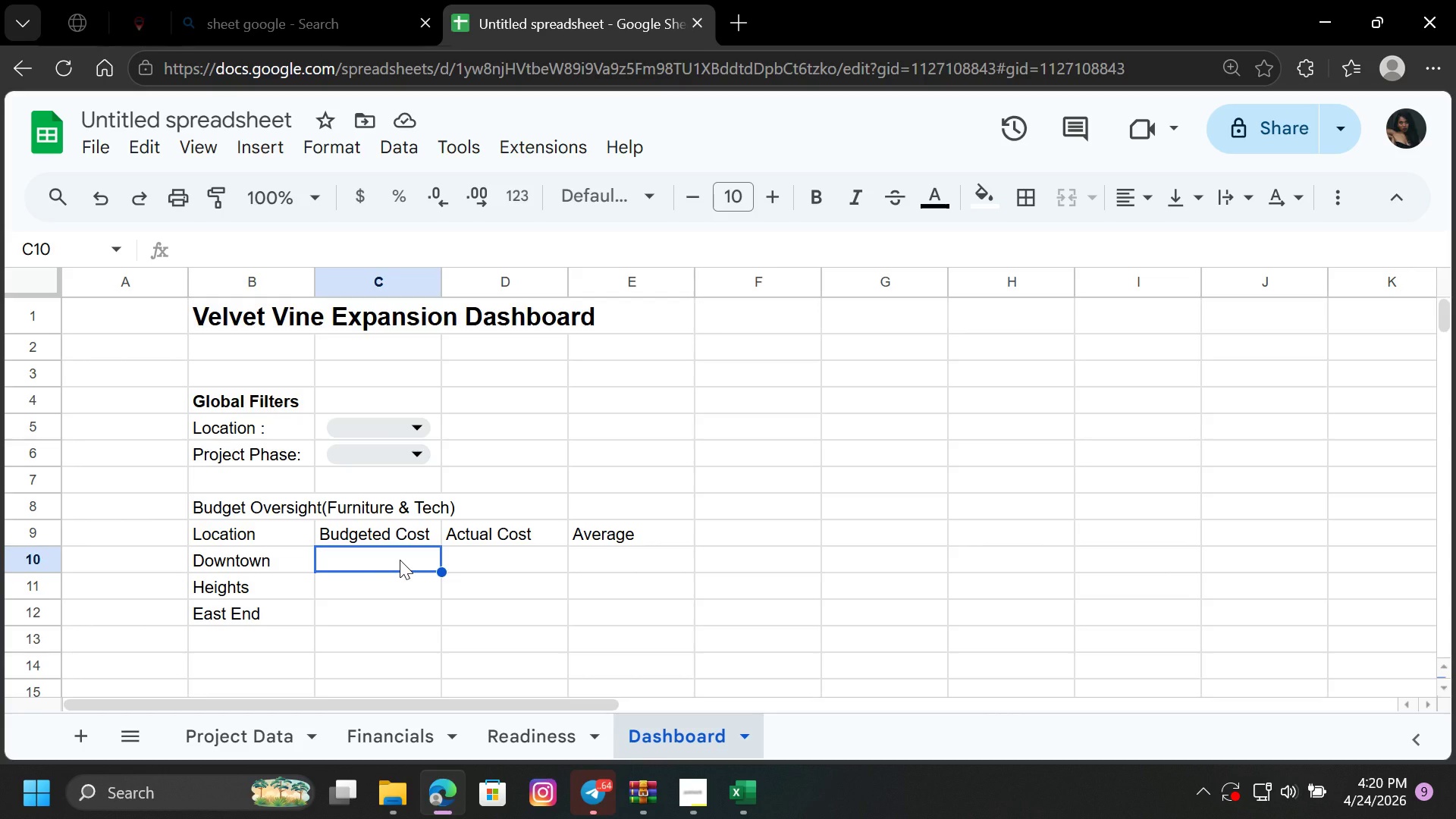 
wait(13.77)
 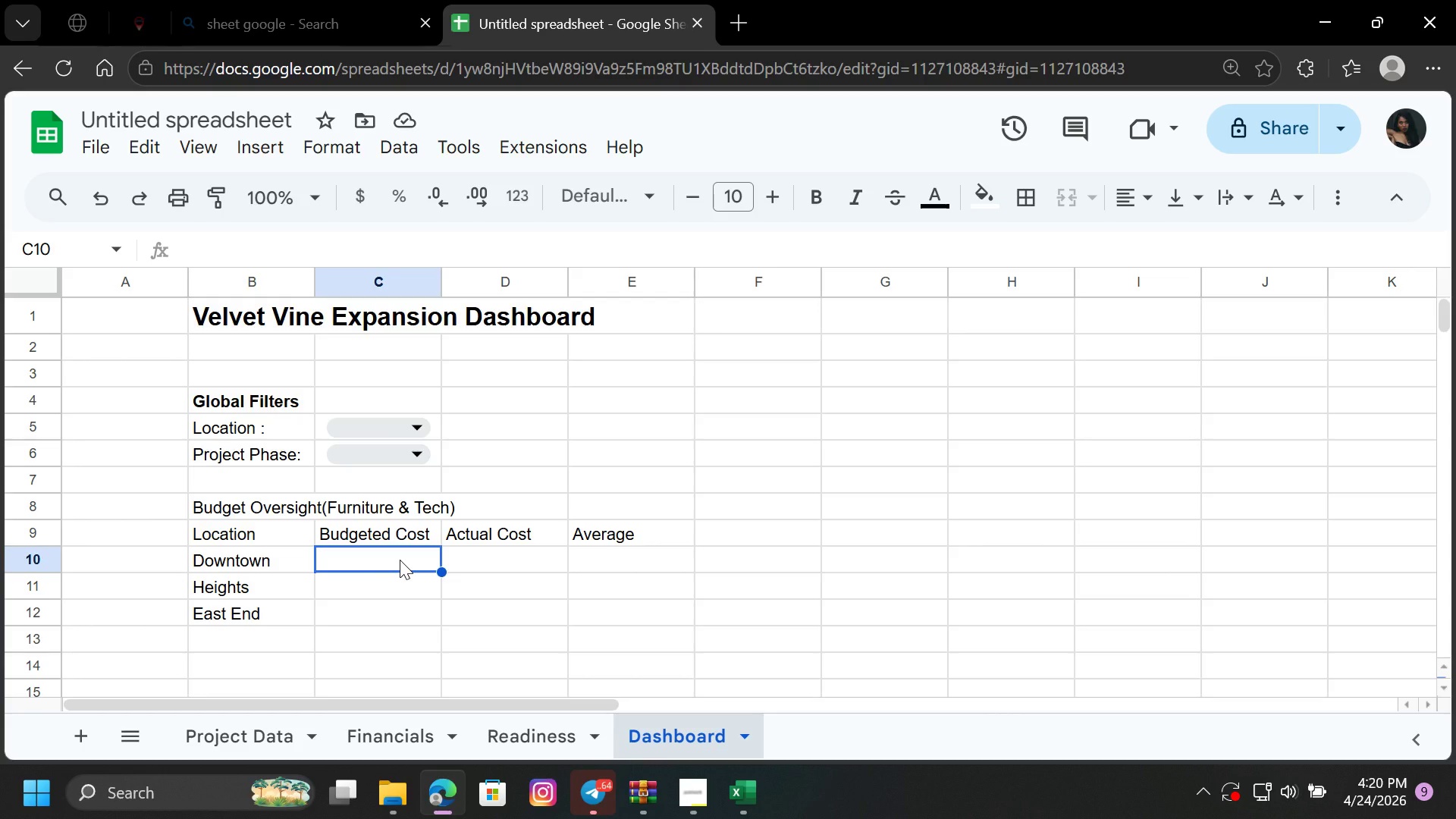 
type(su)
key(Backspace)
key(Backspace)
type(=su)
 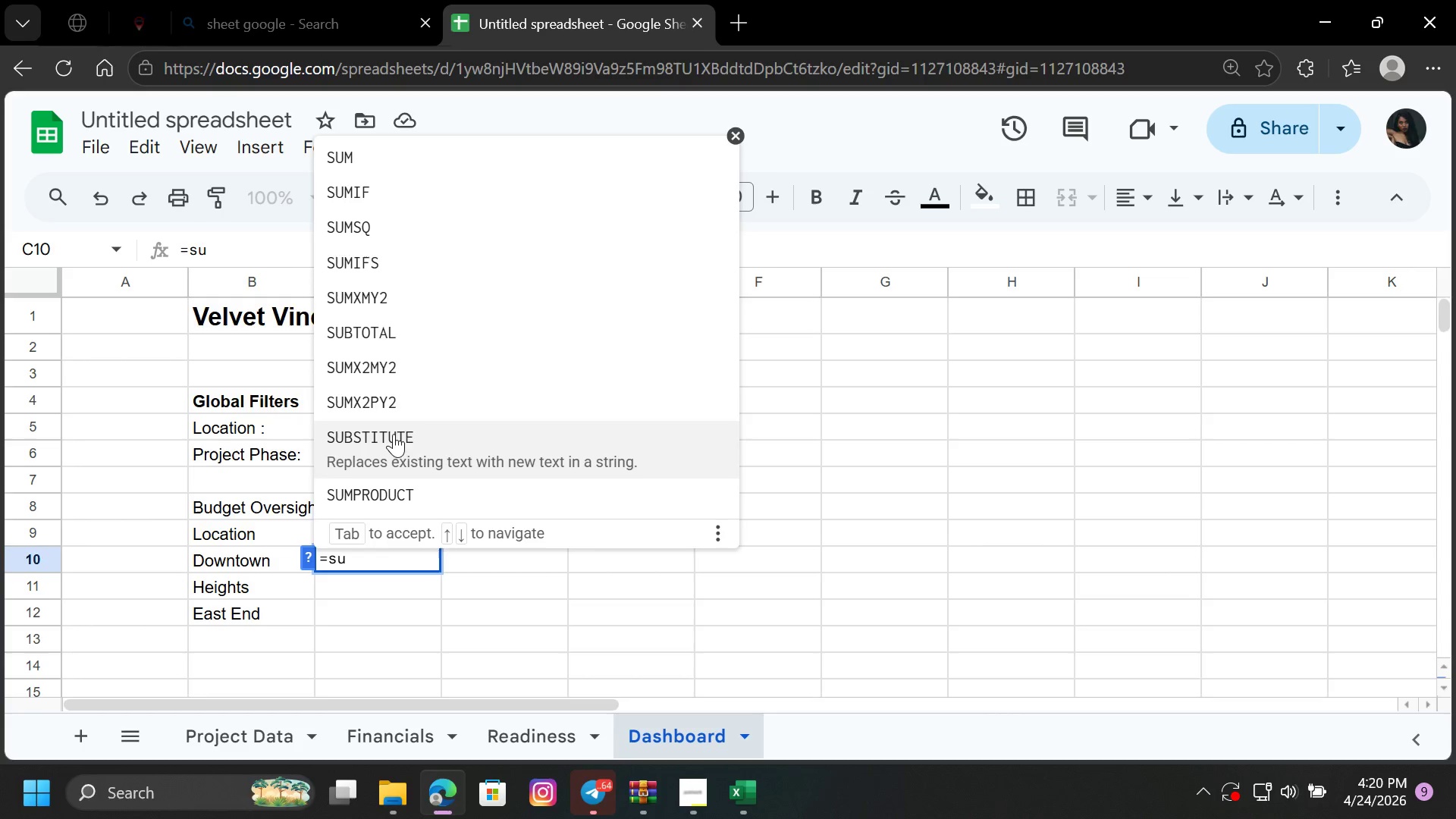 
left_click([419, 253])
 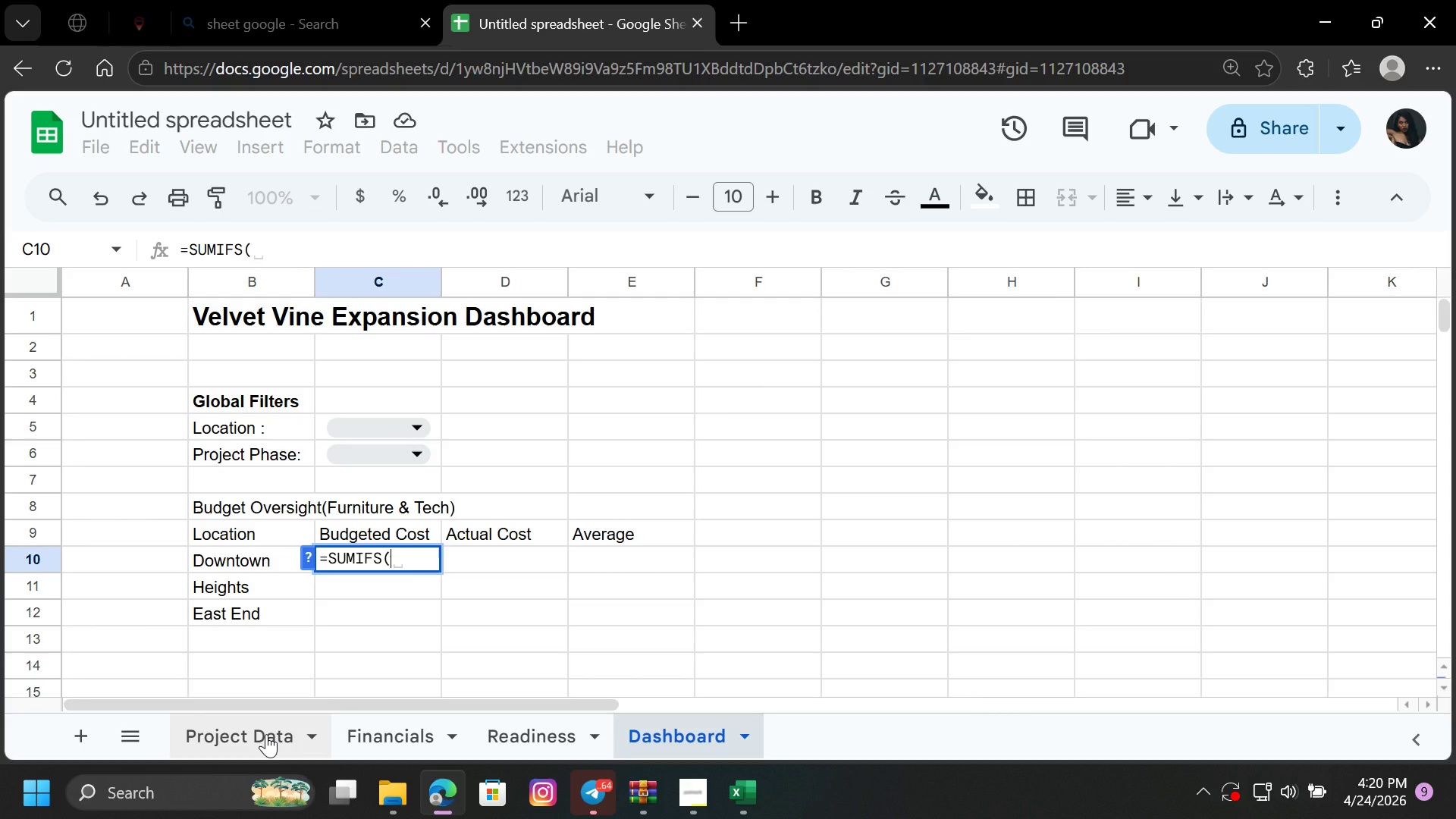 
left_click([266, 734])
 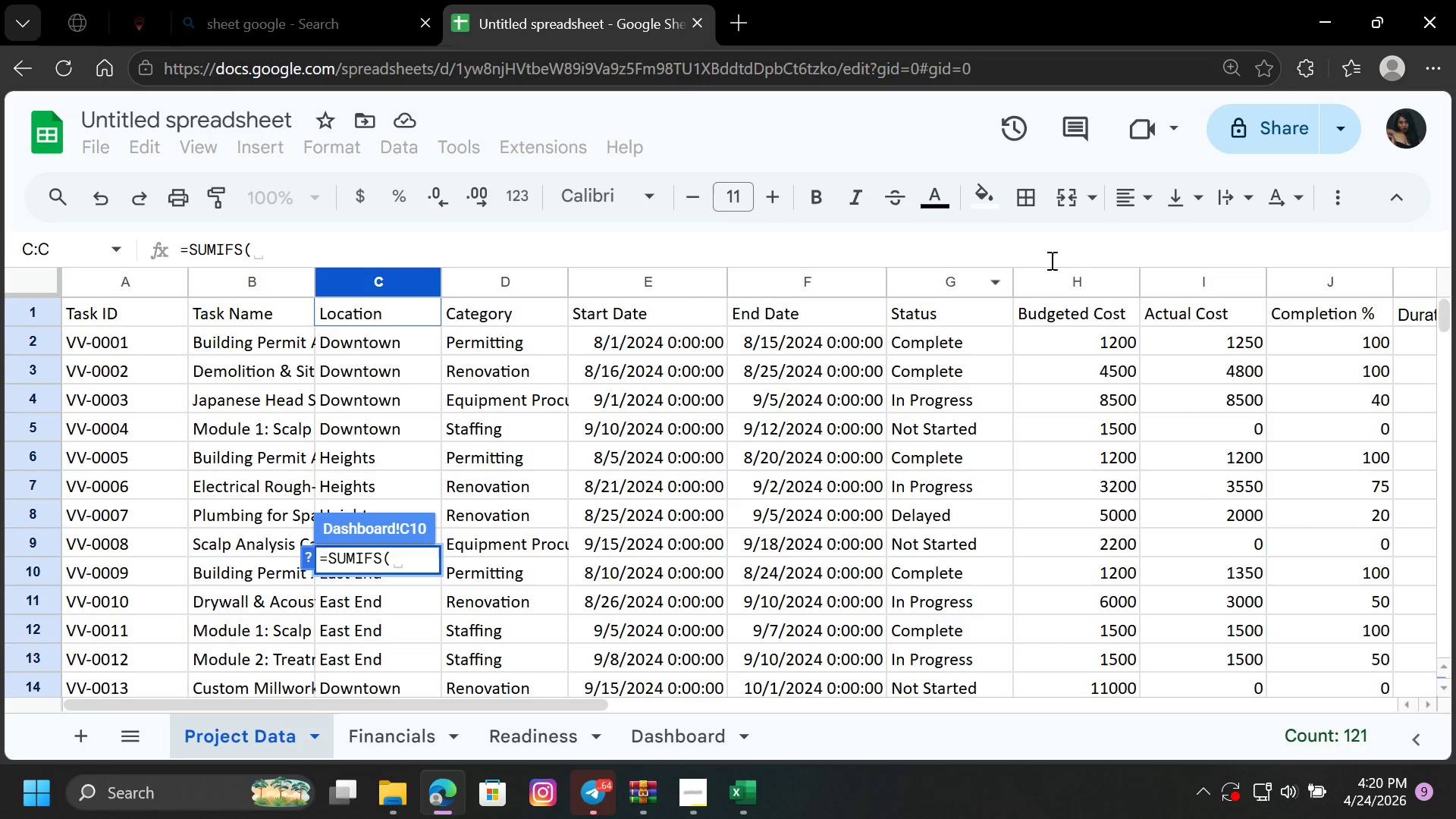 
left_click([1072, 284])
 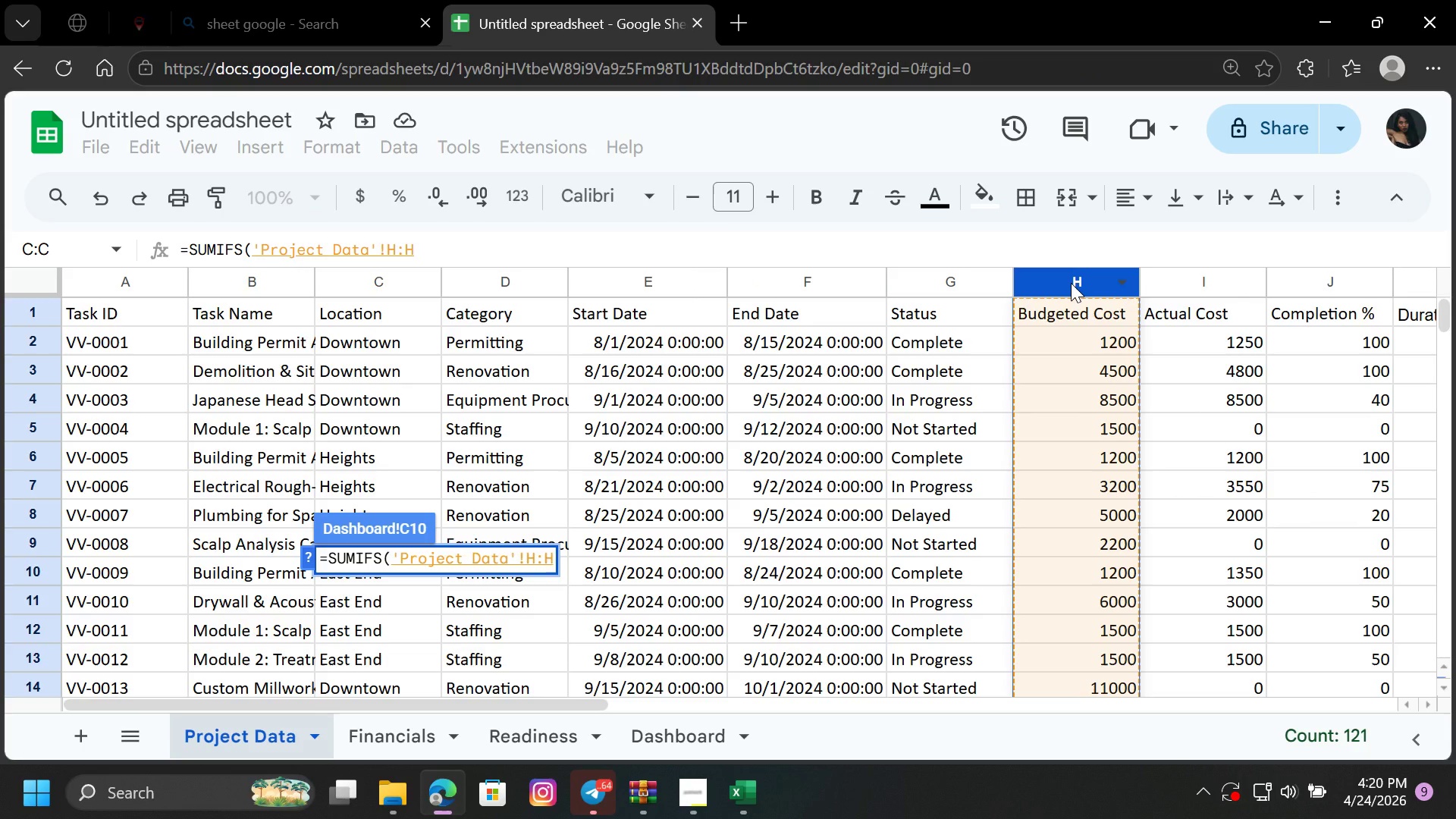 
key(Comma)
 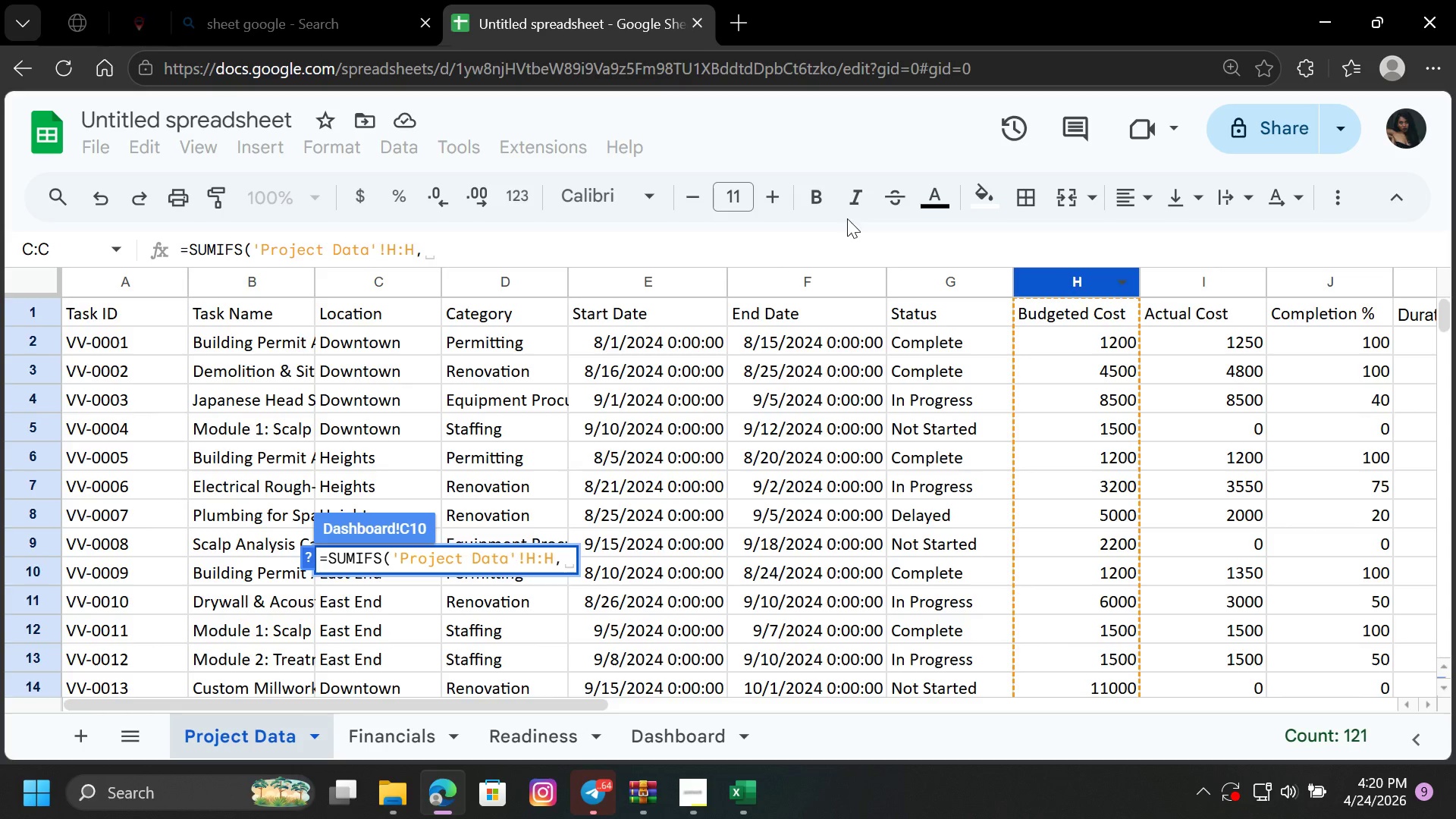 
left_click([381, 284])
 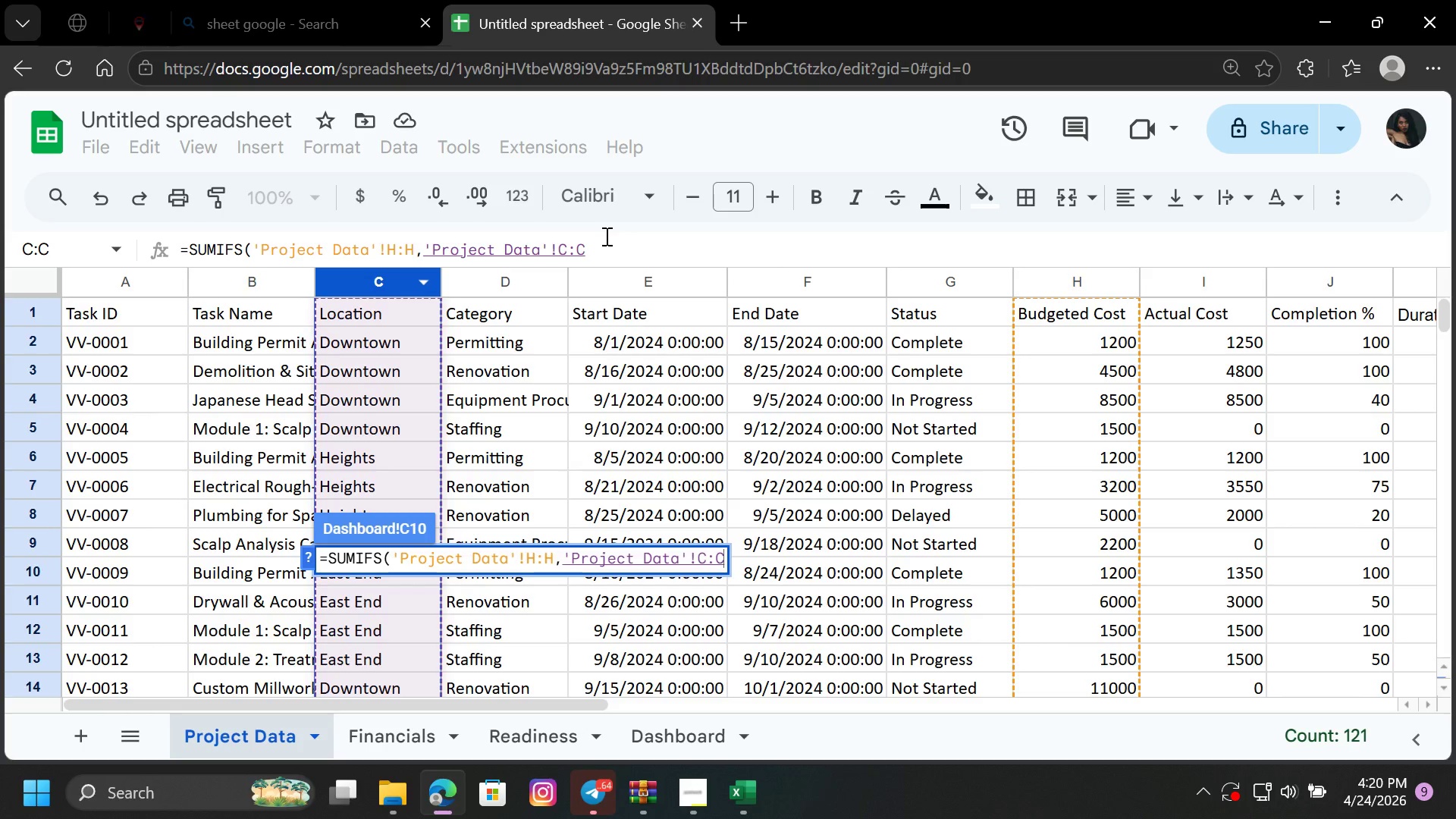 
key(Comma)
 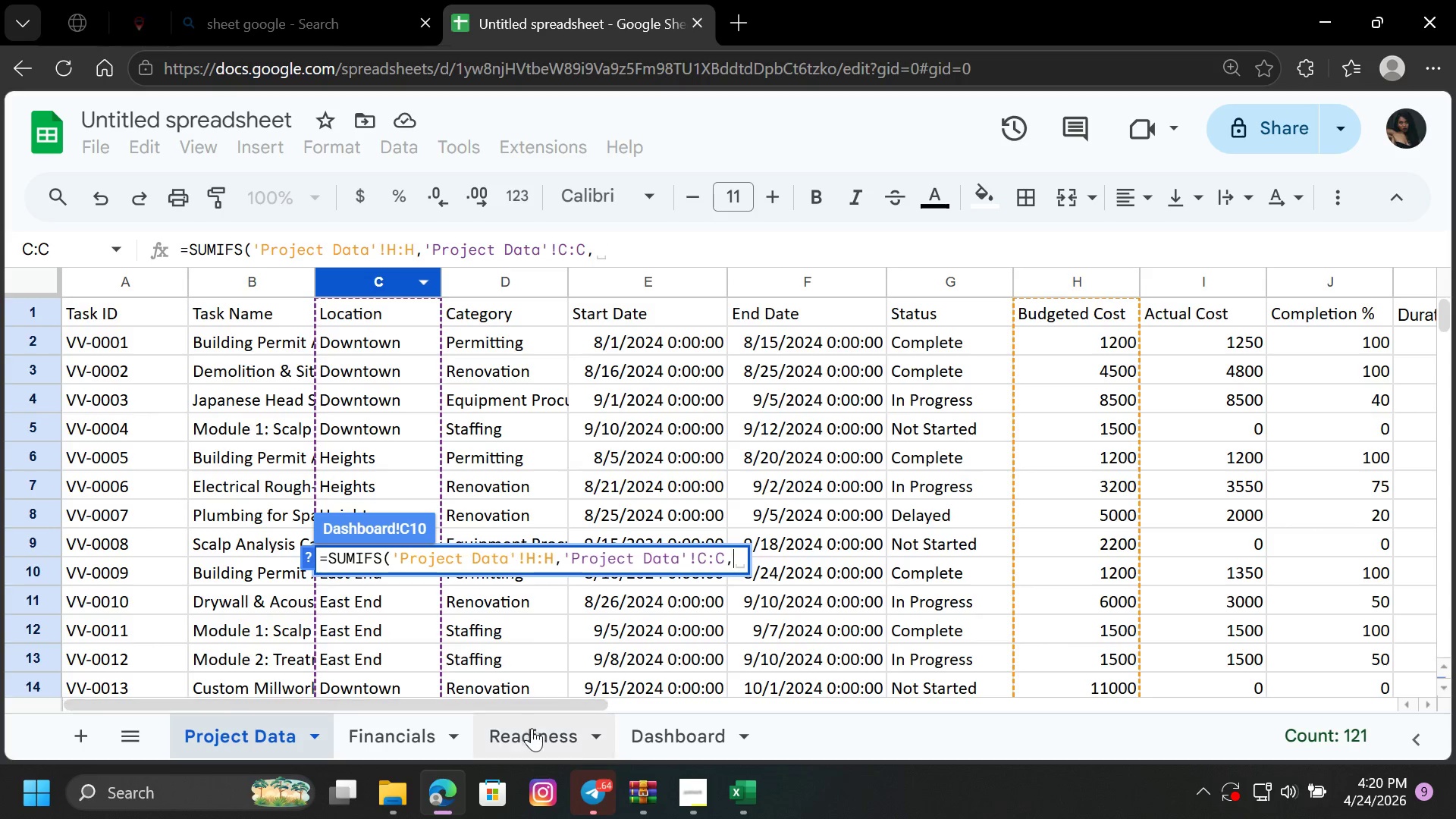 
left_click([673, 742])
 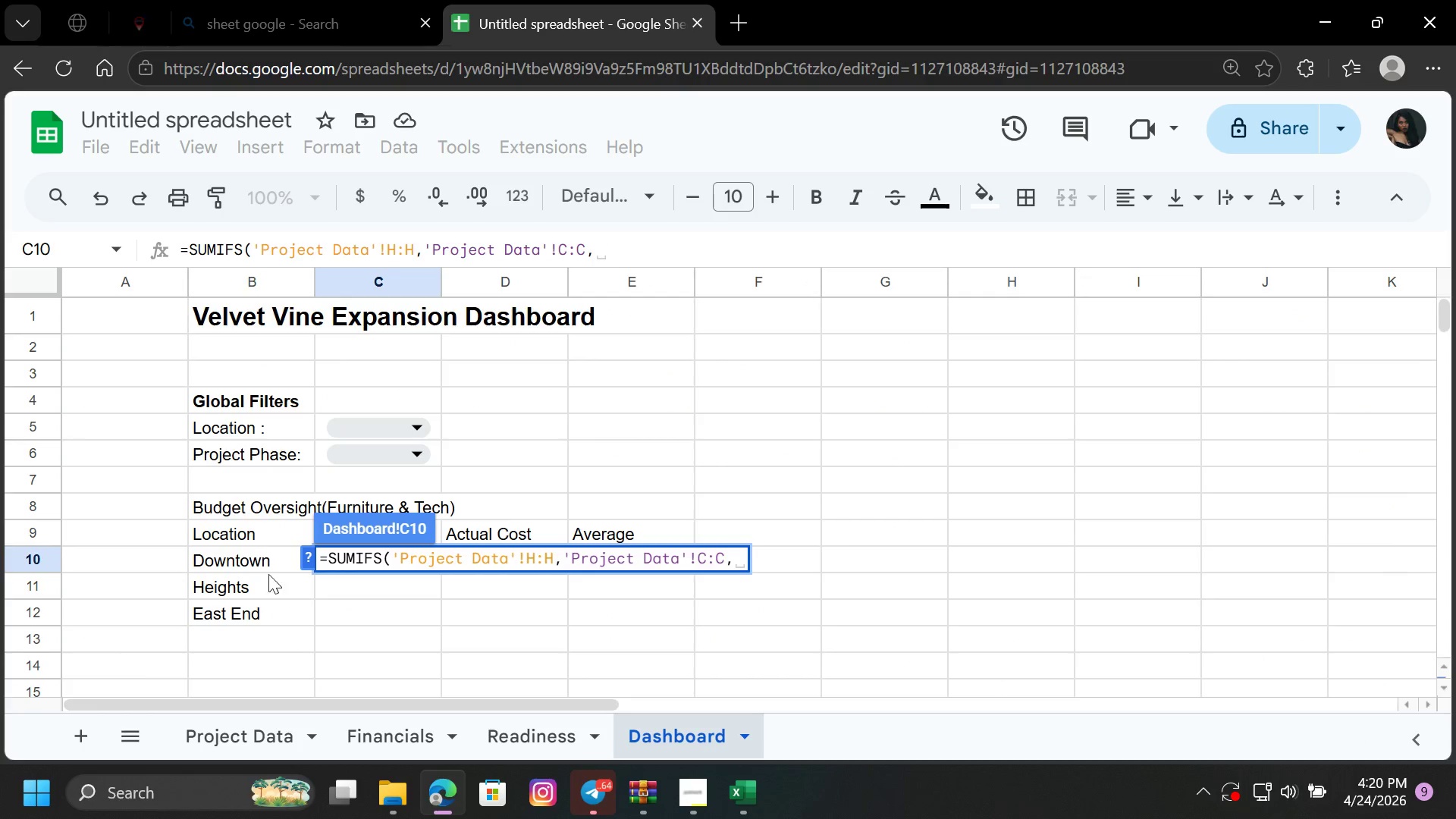 
left_click([249, 562])
 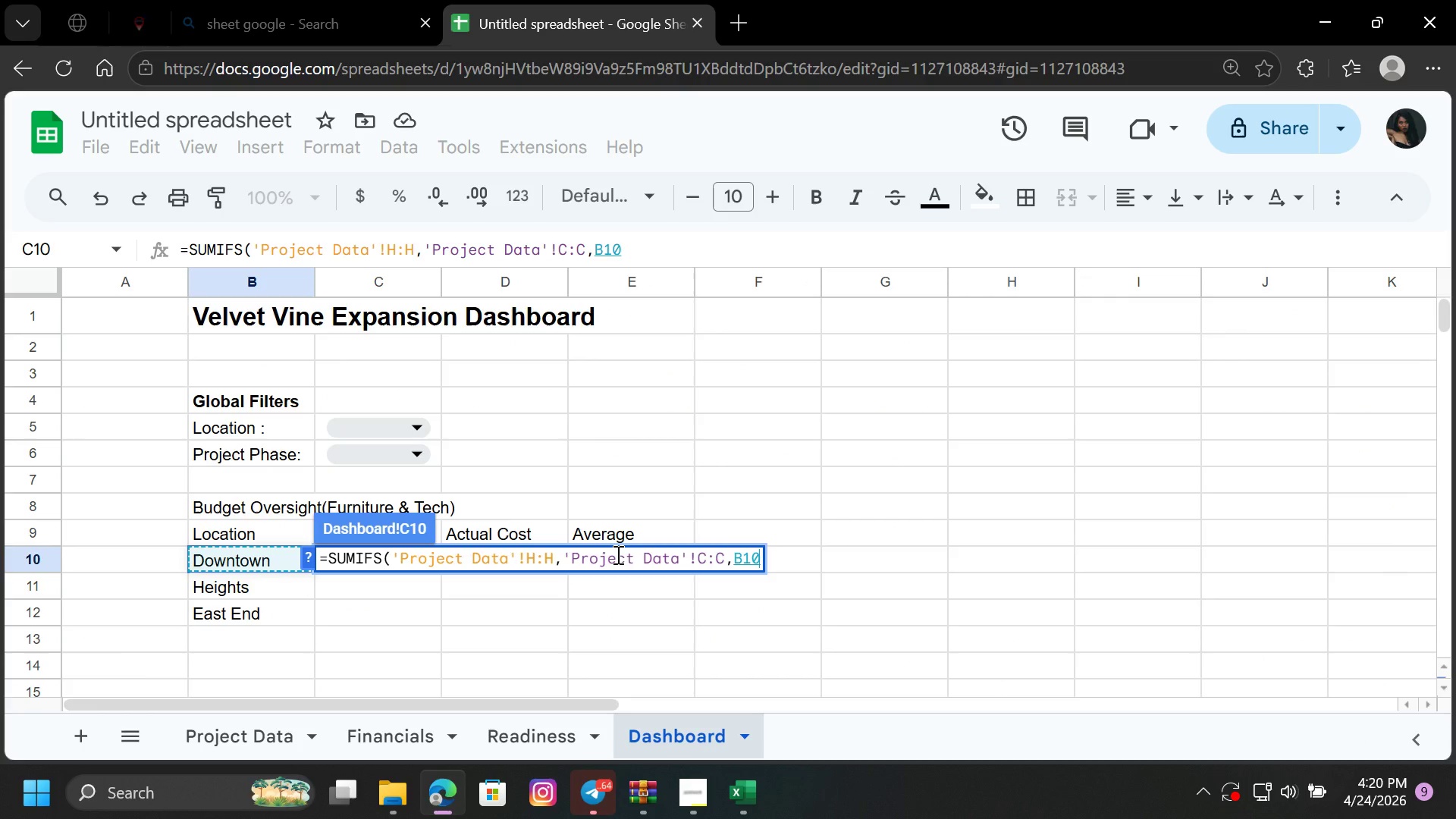 
key(Shift+0)
 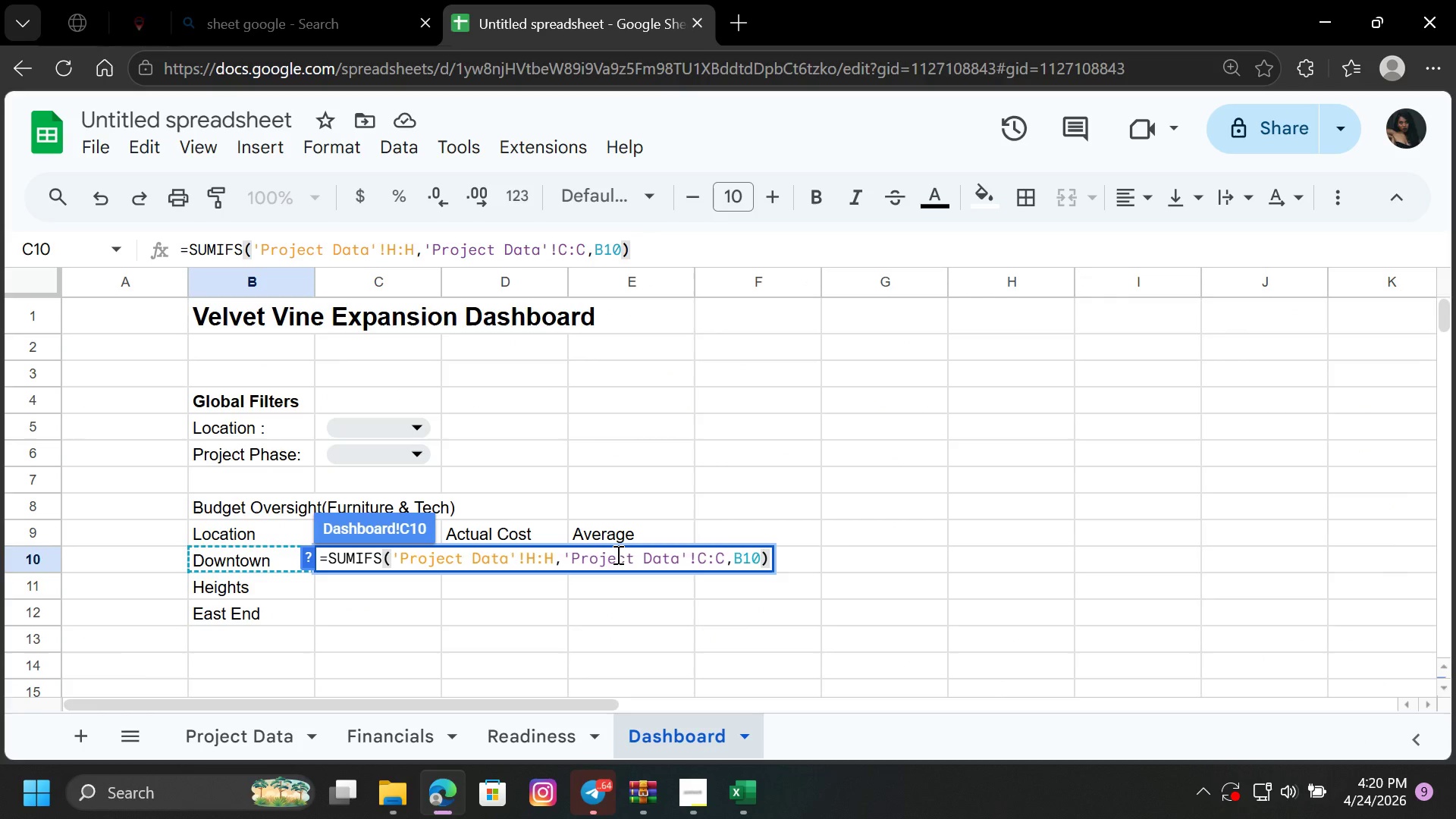 
key(Enter)
 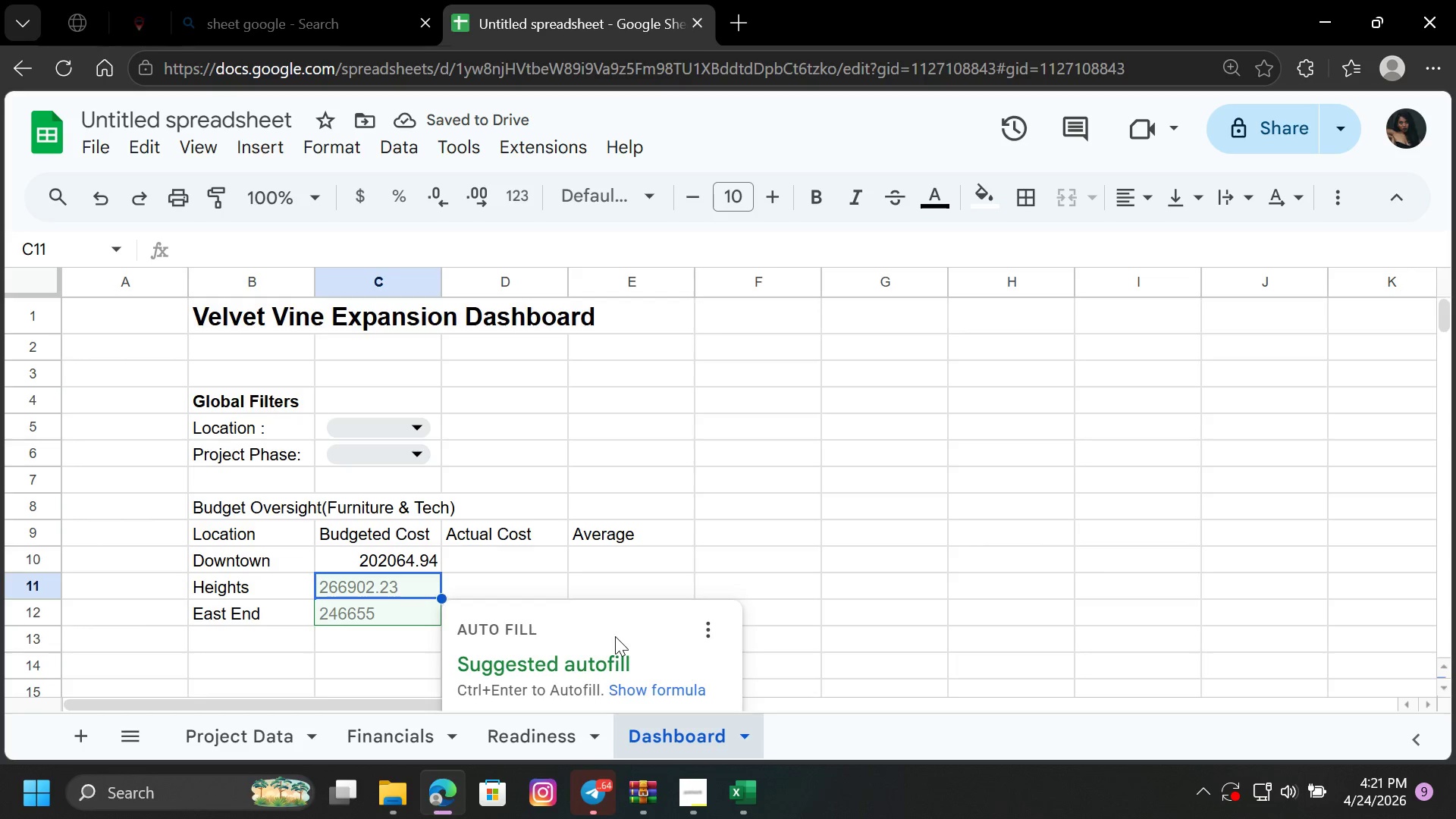 
scroll: coordinate [1144, 428], scroll_direction: down, amount: 1.0
 